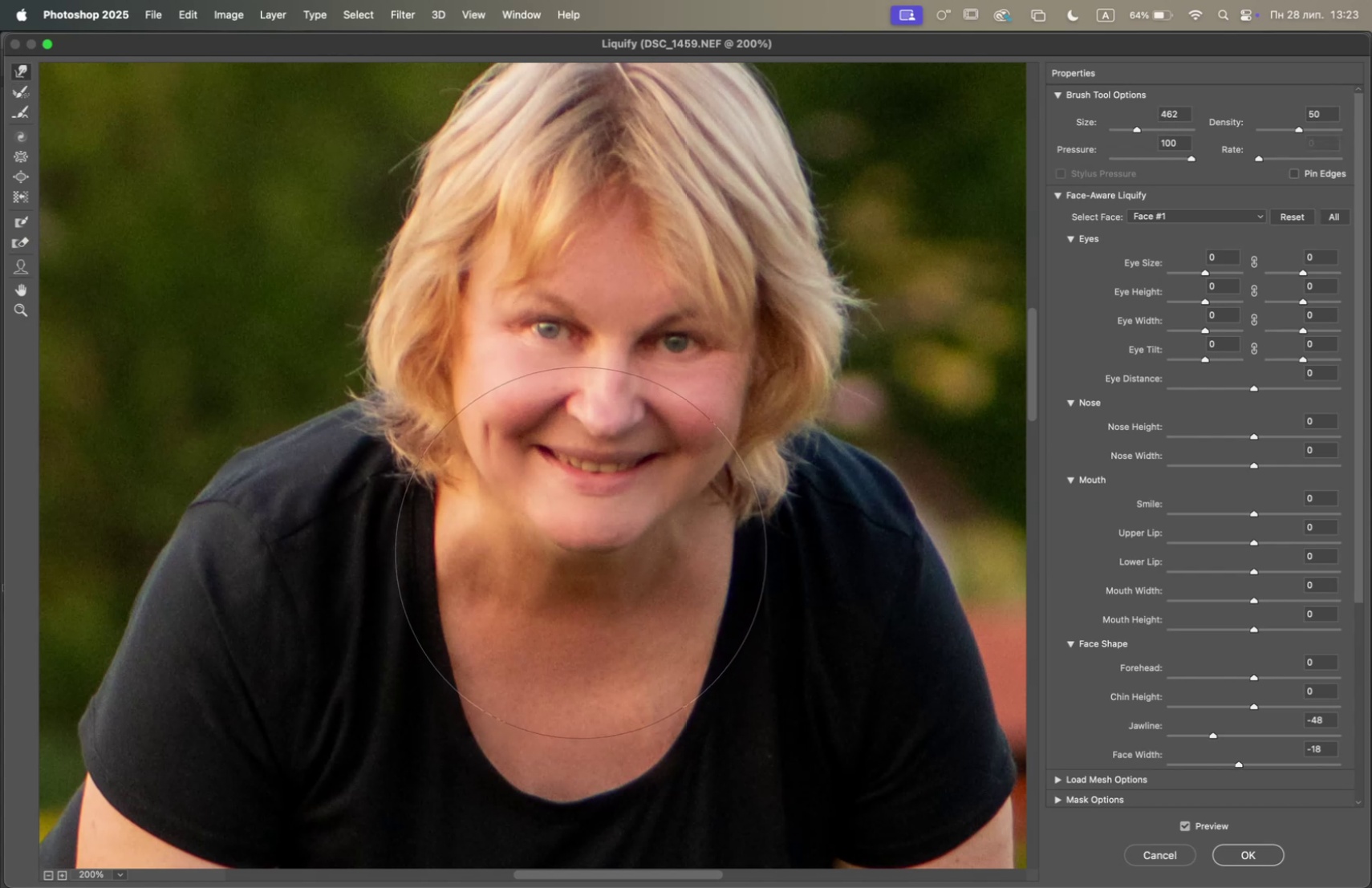 
left_click([1130, 130])
 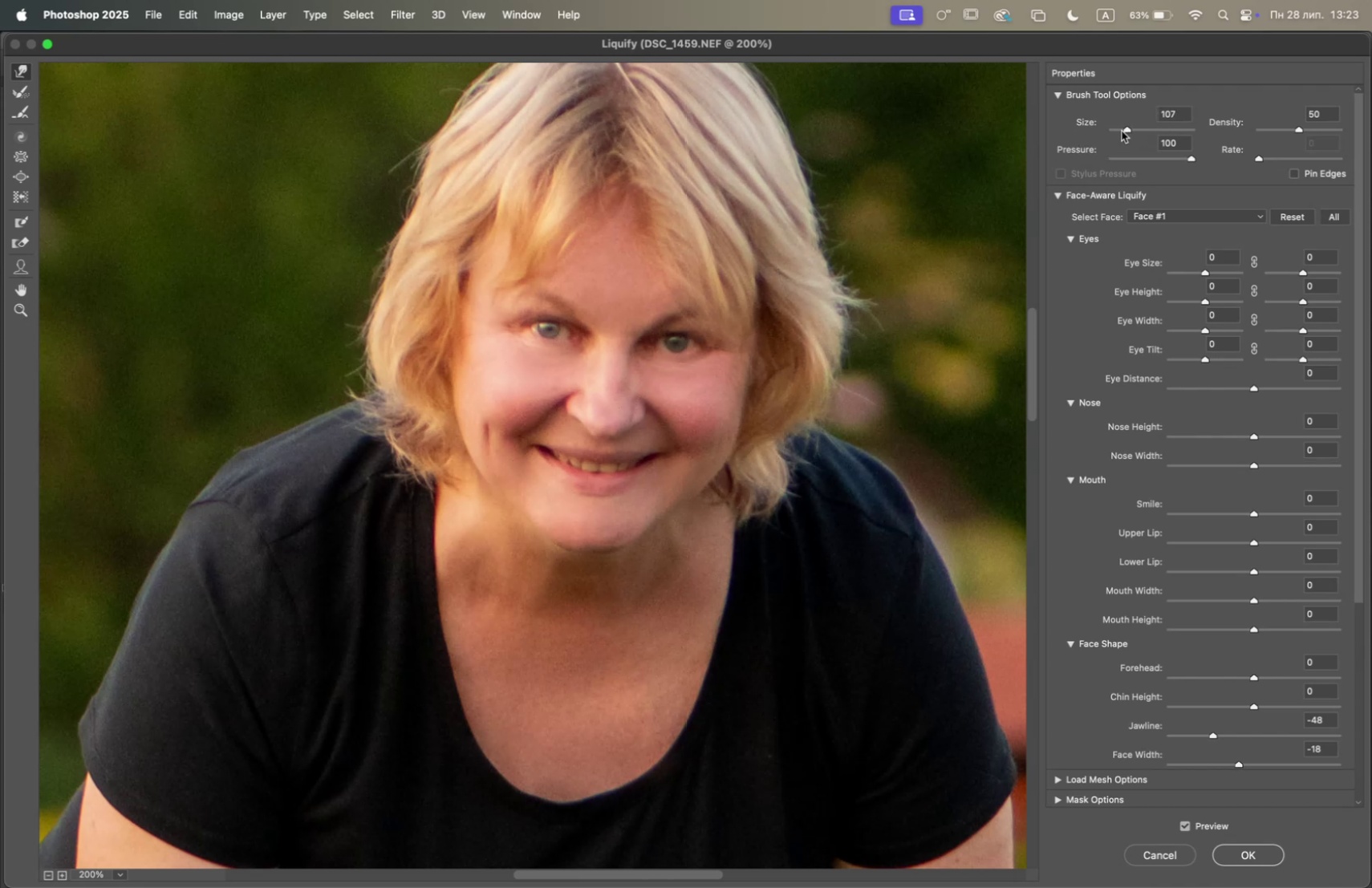 
wait(5.4)
 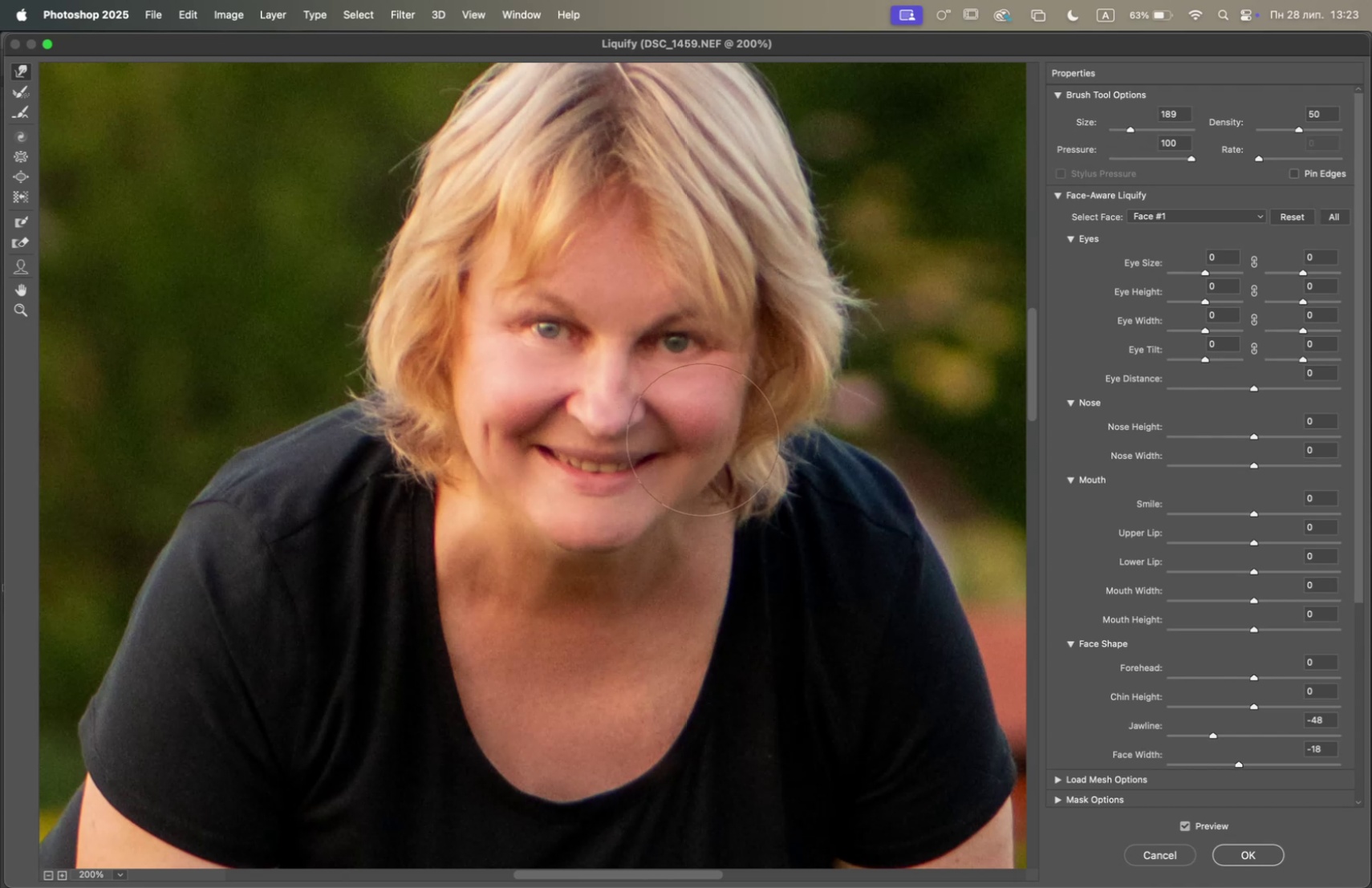 
hold_key(key=Space, duration=1.58)
 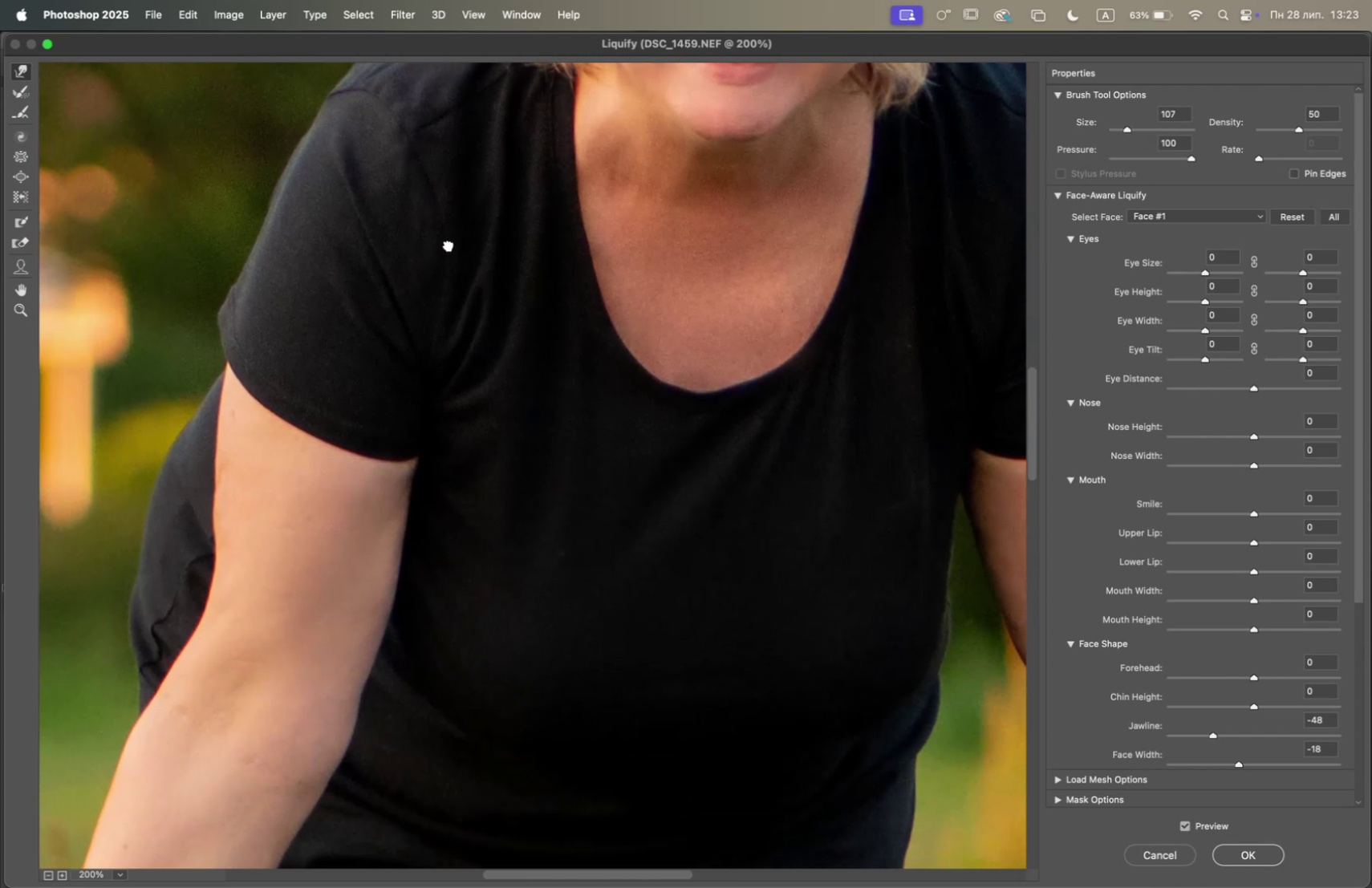 
left_click_drag(start_coordinate=[266, 553], to_coordinate=[368, 325])
 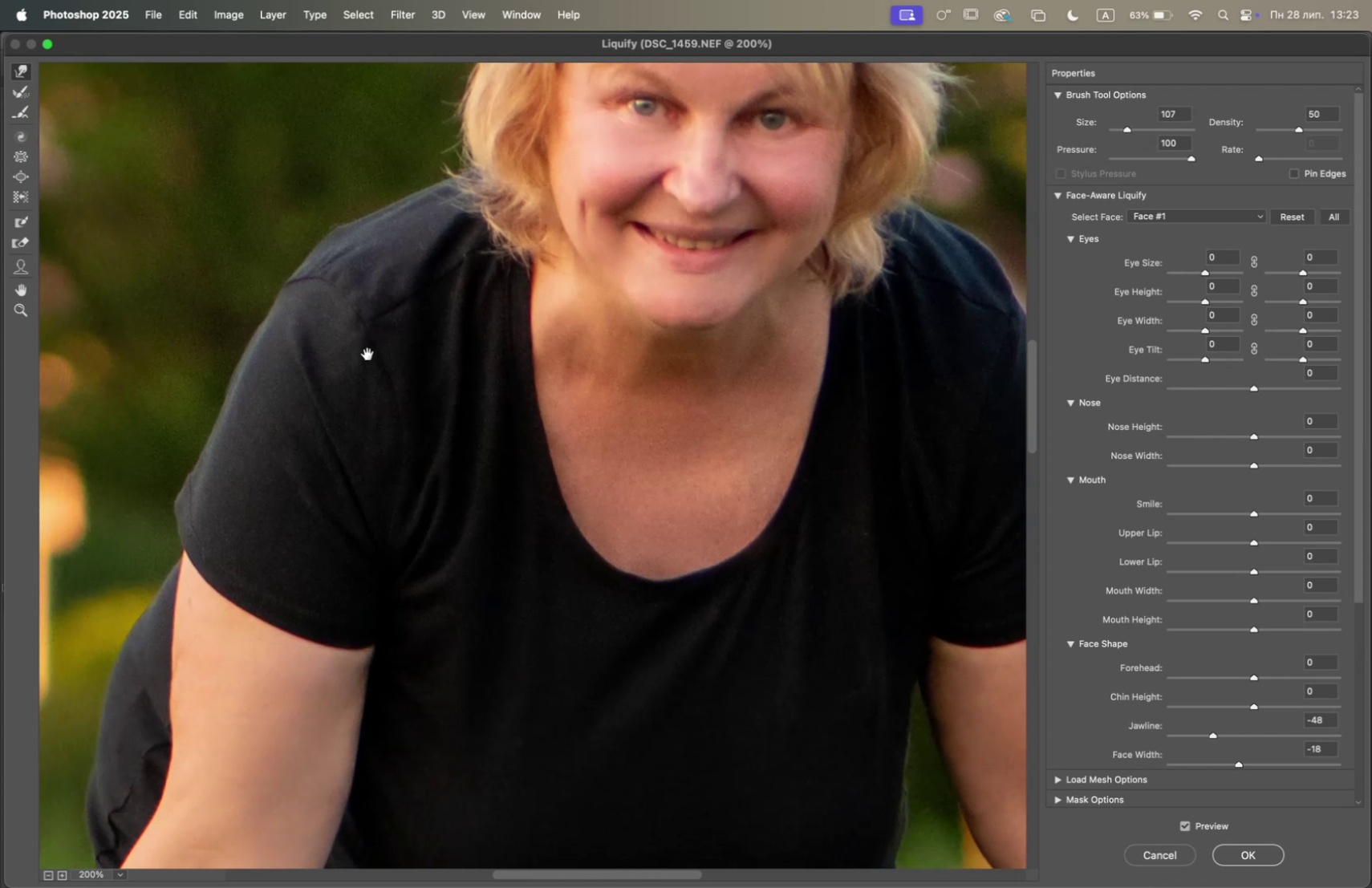 
left_click_drag(start_coordinate=[379, 447], to_coordinate=[462, 237])
 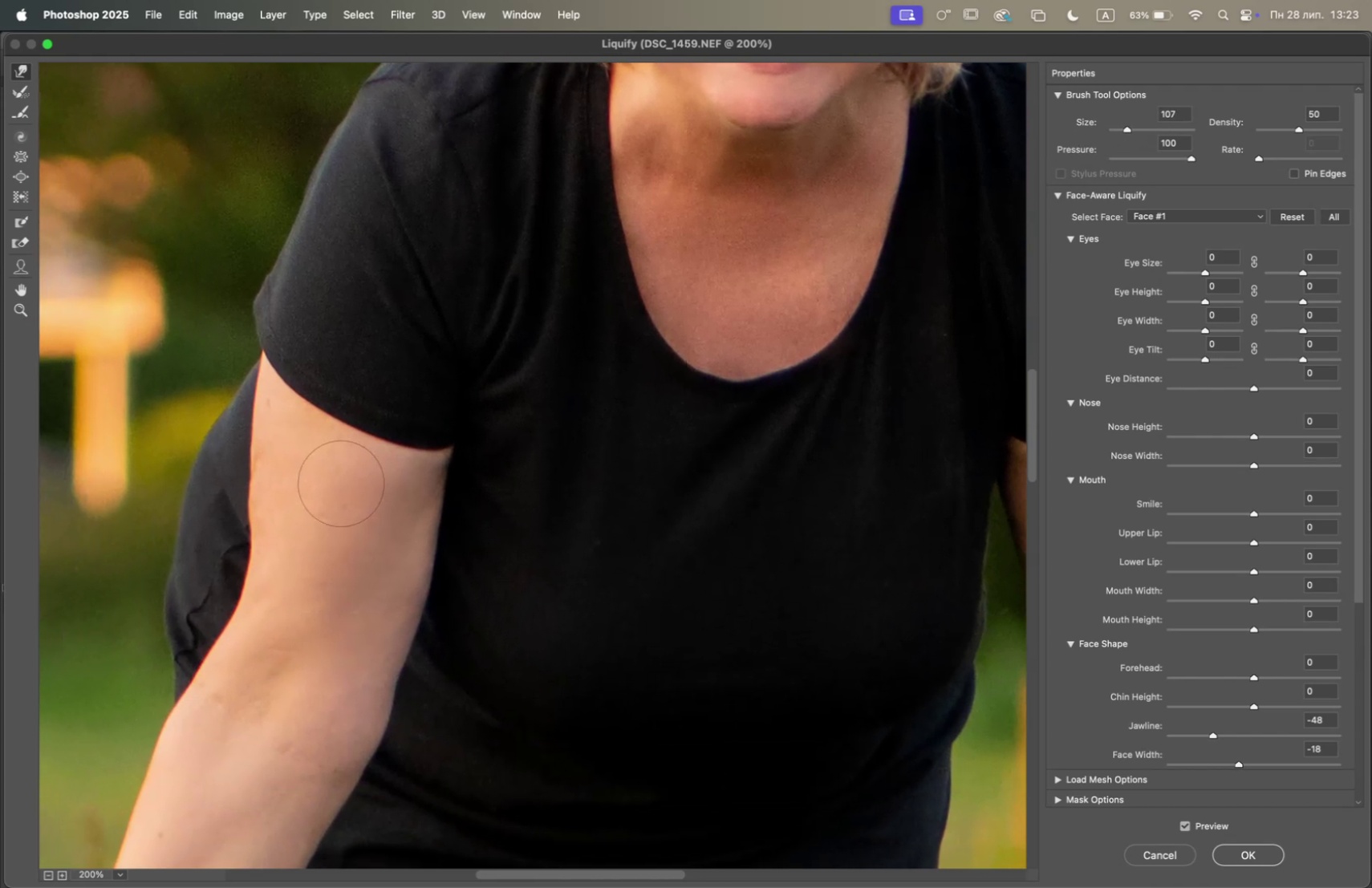 
hold_key(key=Space, duration=0.93)
 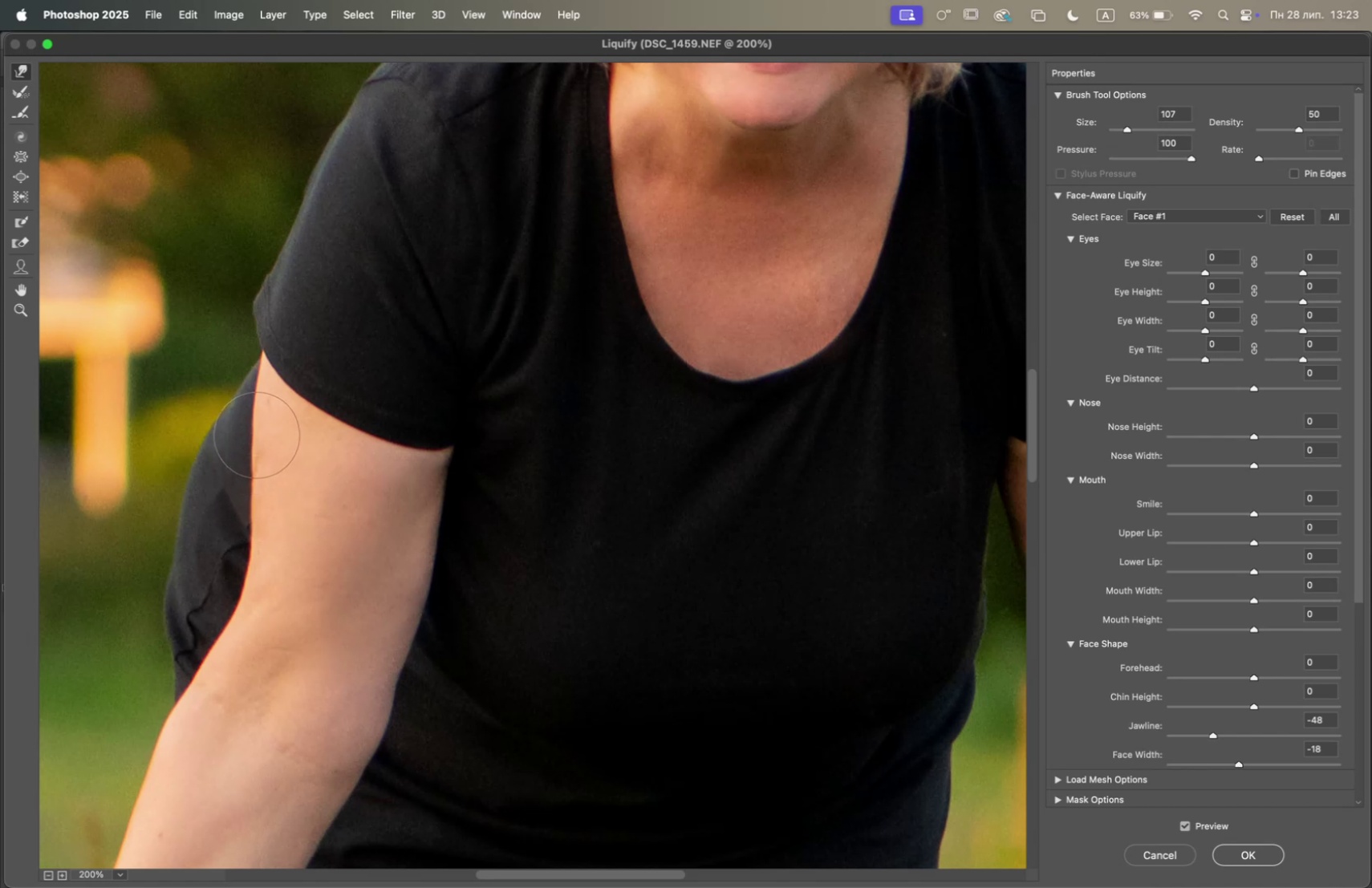 
wait(11.19)
 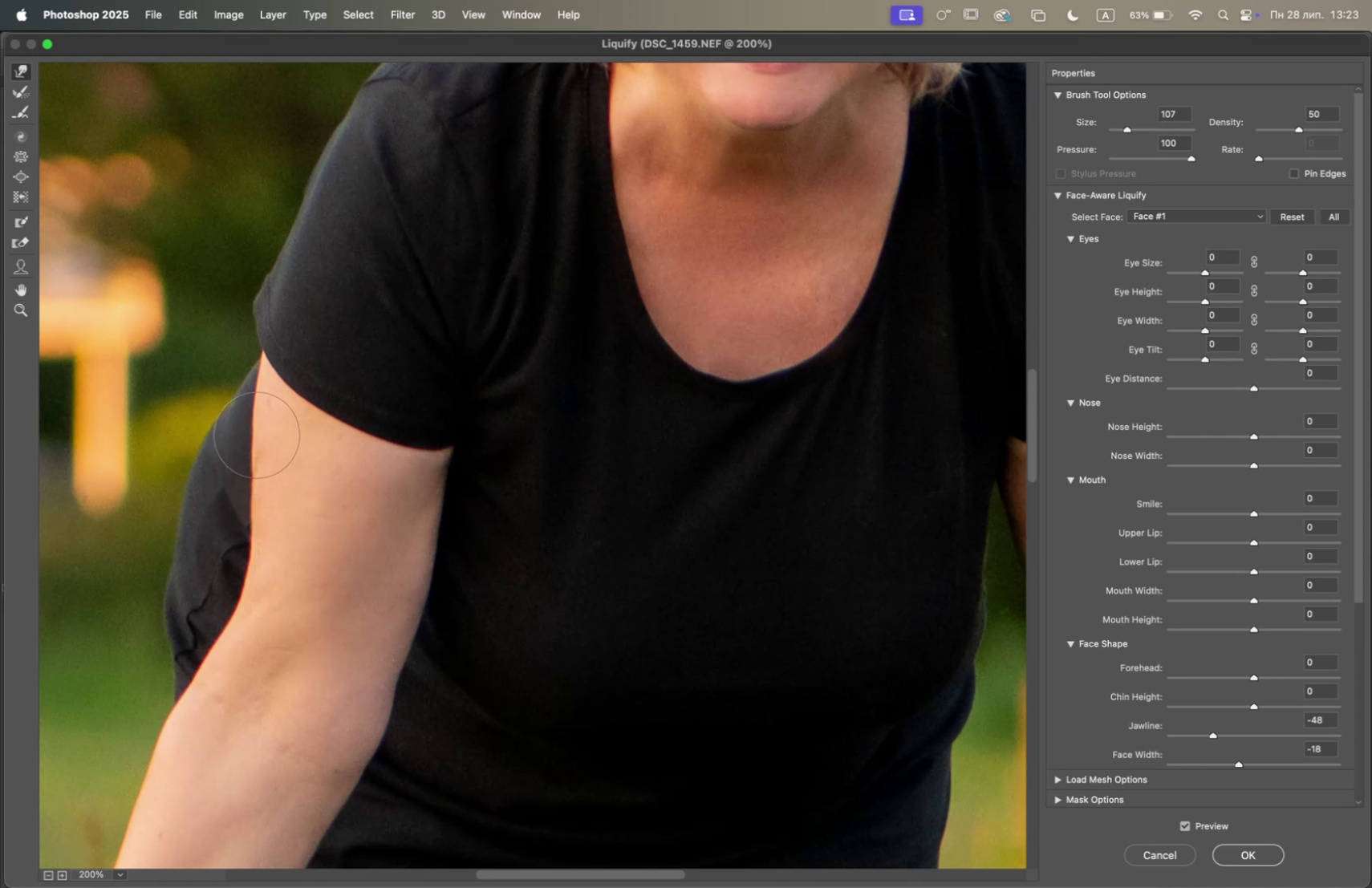 
left_click([1144, 130])
 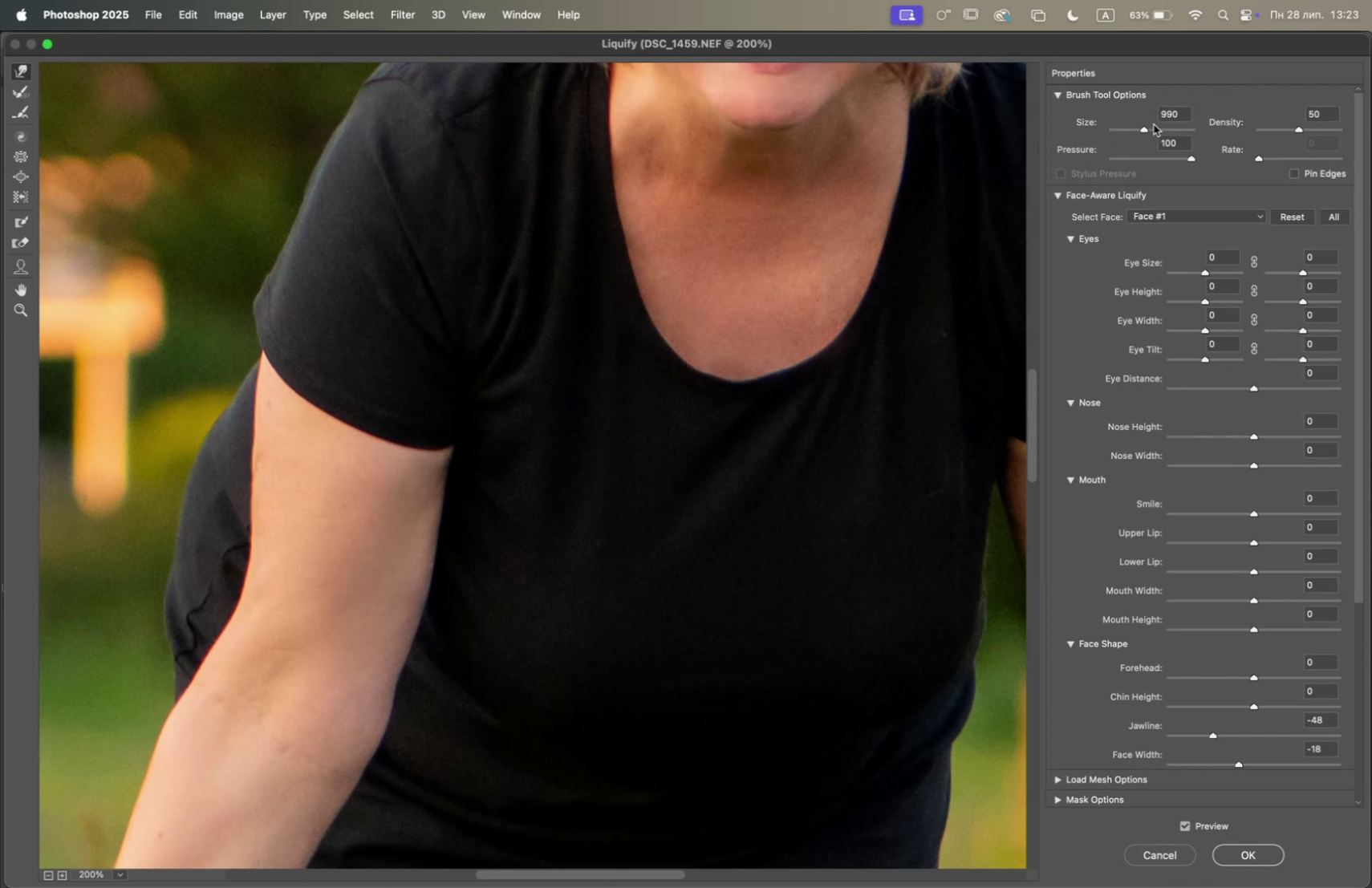 
left_click([1135, 129])
 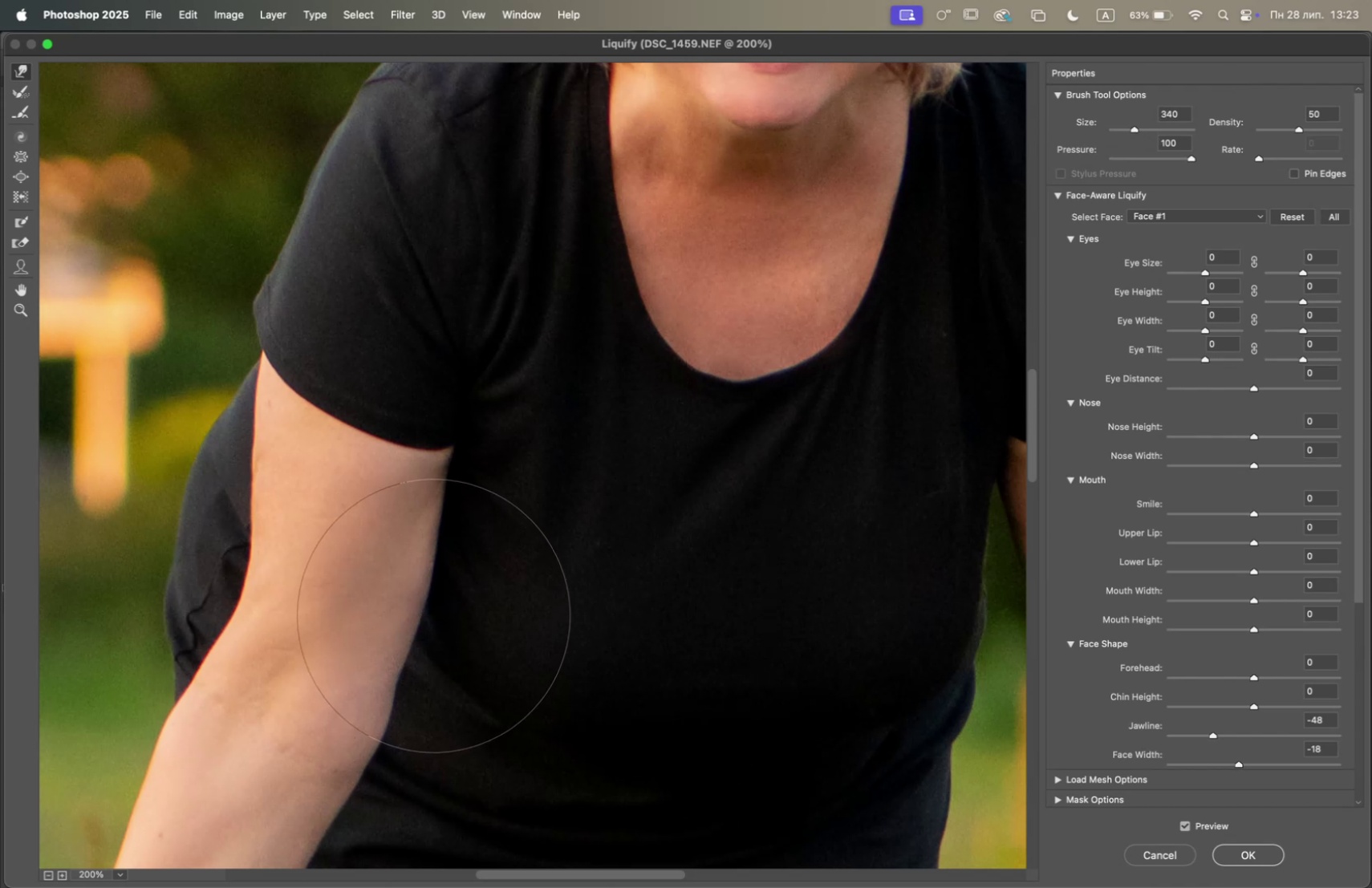 
left_click_drag(start_coordinate=[428, 600], to_coordinate=[424, 597])
 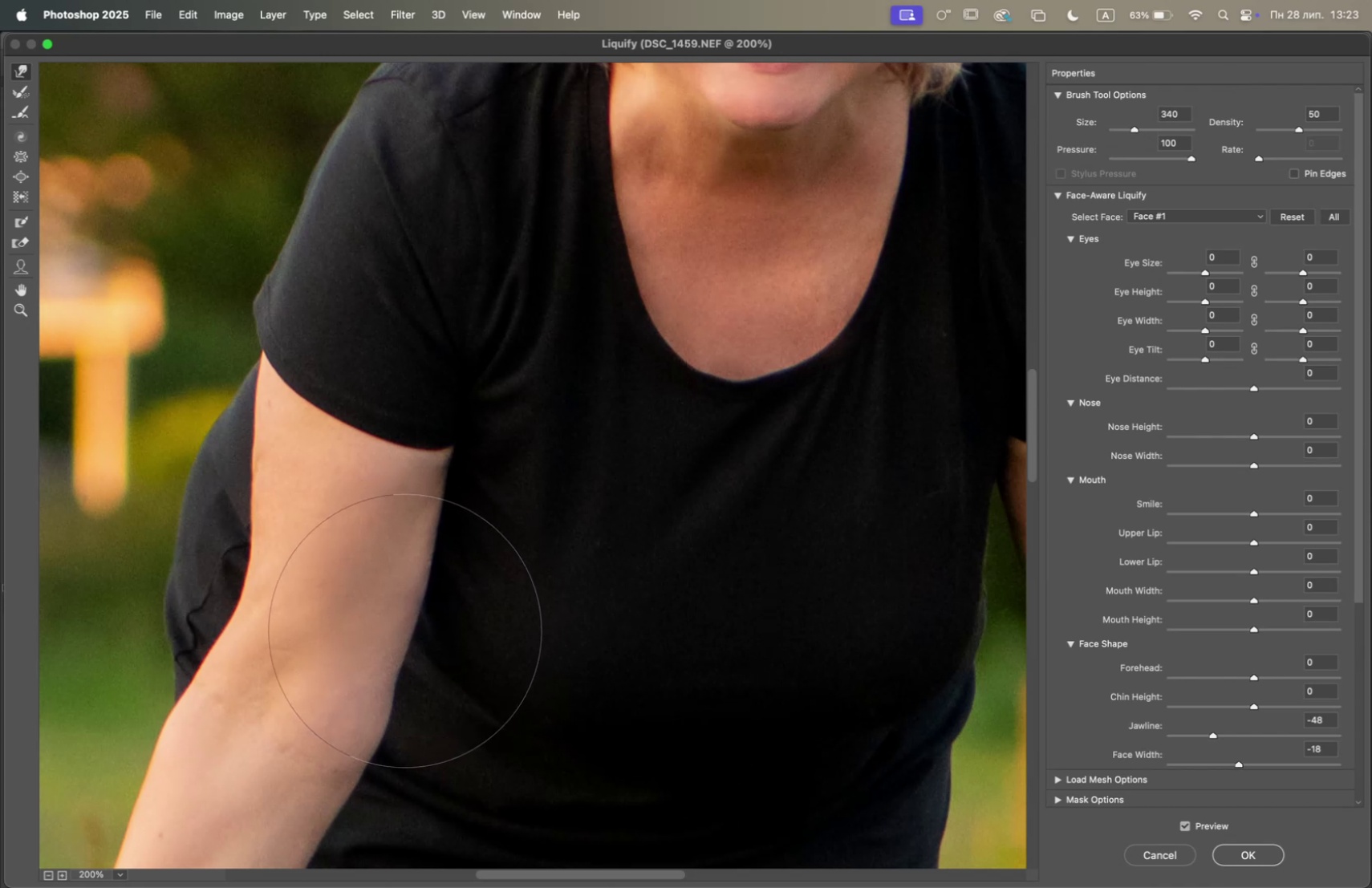 
hold_key(key=Space, duration=1.5)
 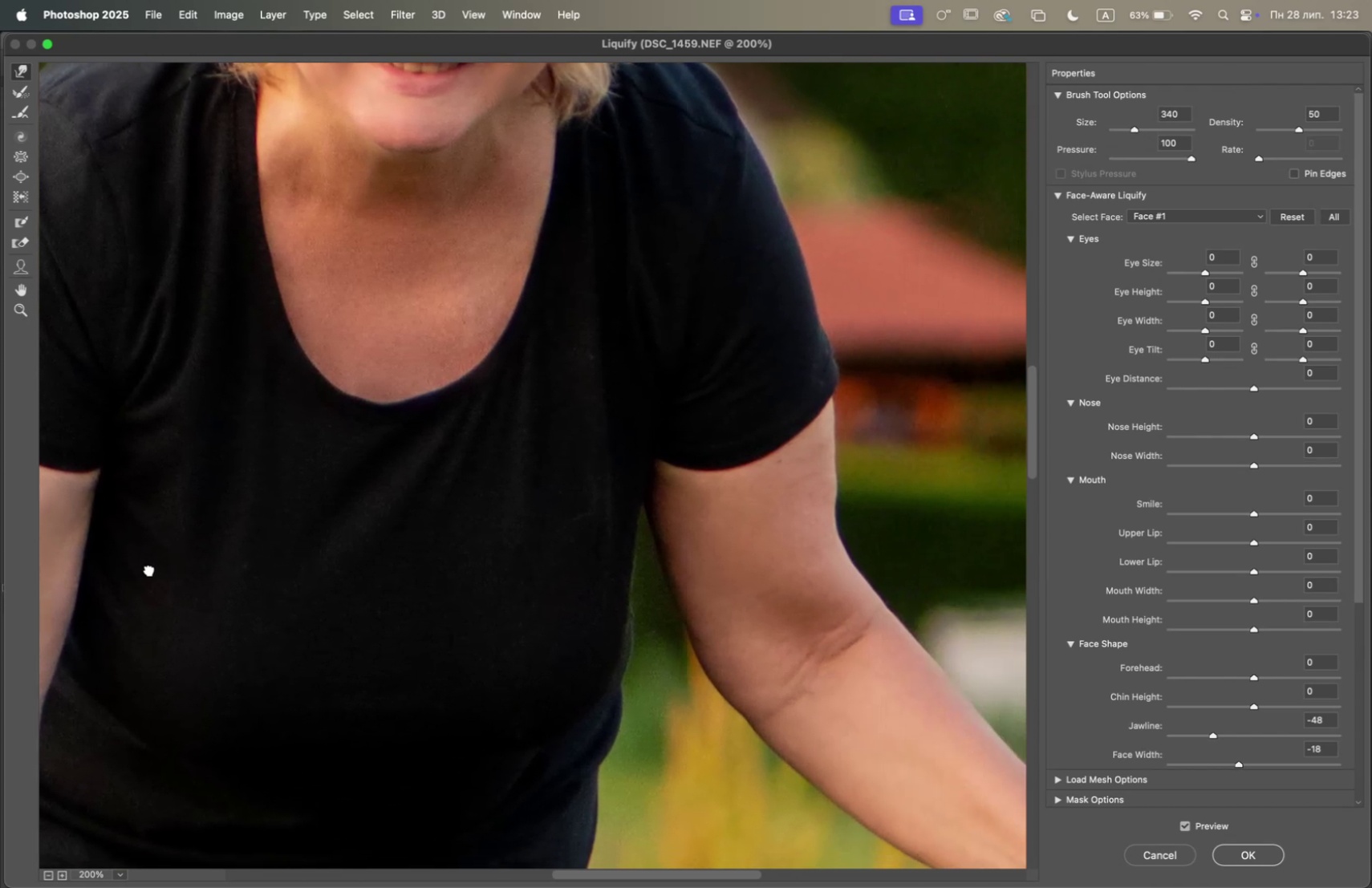 
left_click_drag(start_coordinate=[587, 536], to_coordinate=[94, 576])
 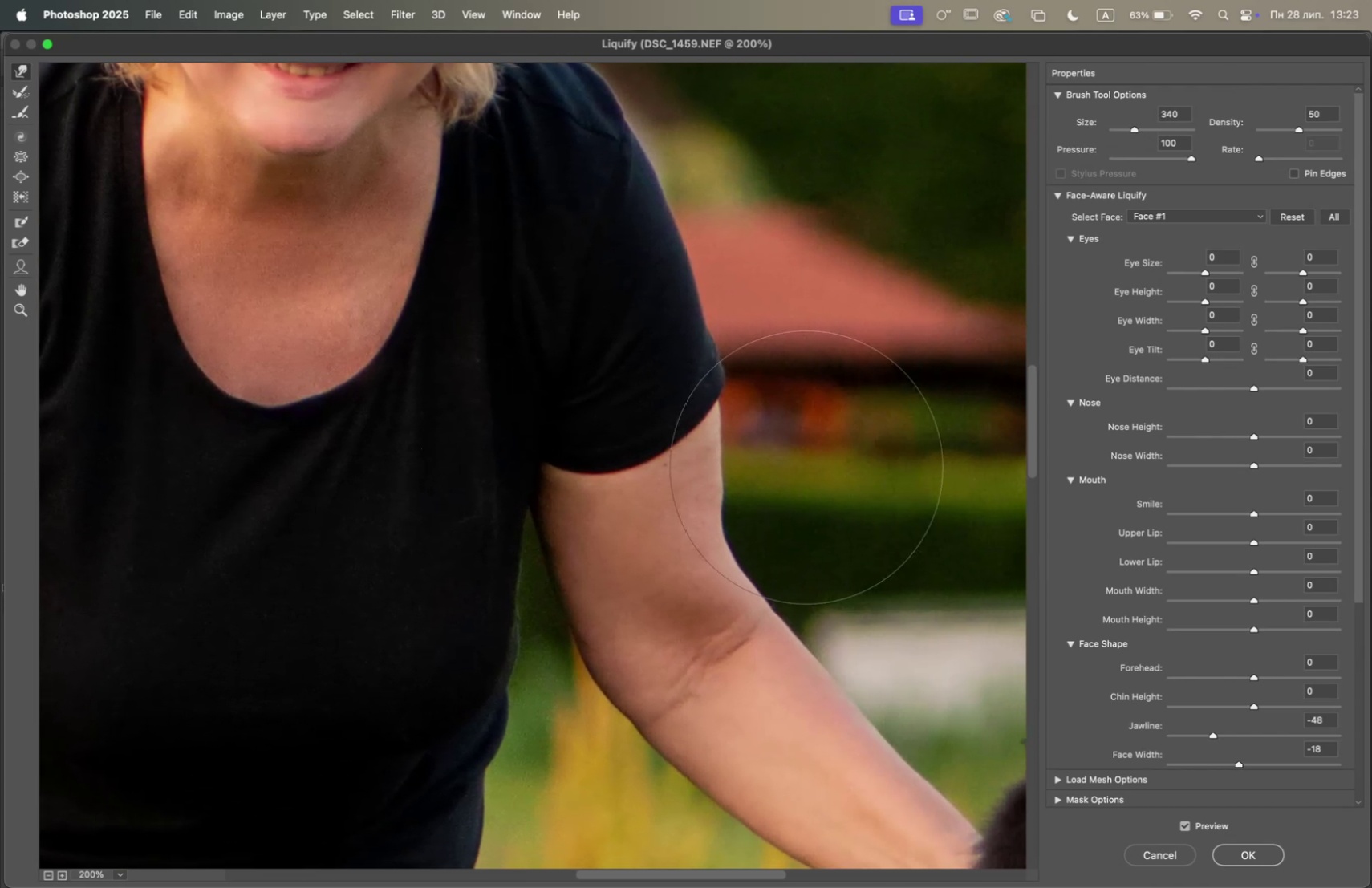 
hold_key(key=Space, duration=1.09)
 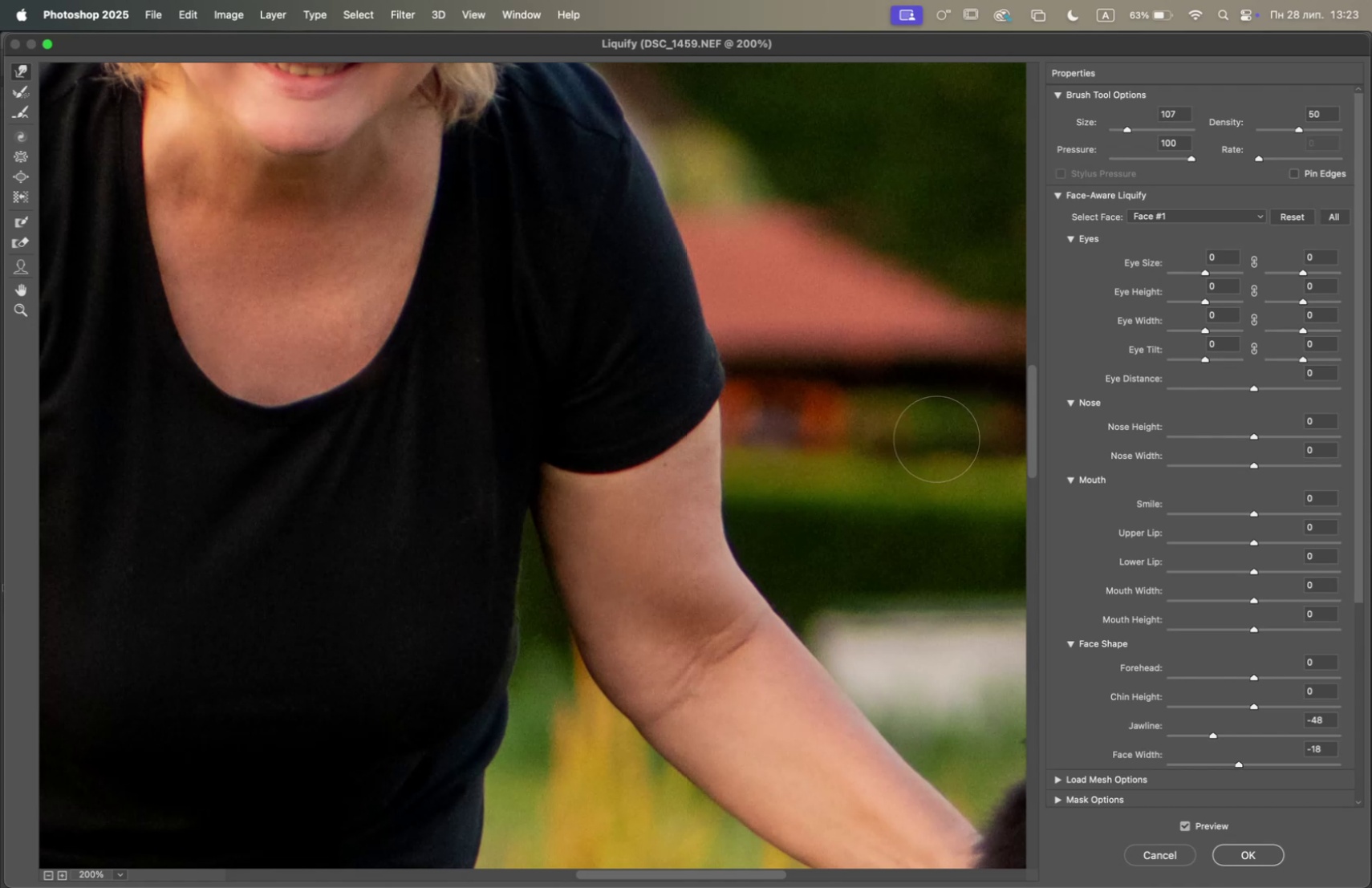 
wait(18.25)
 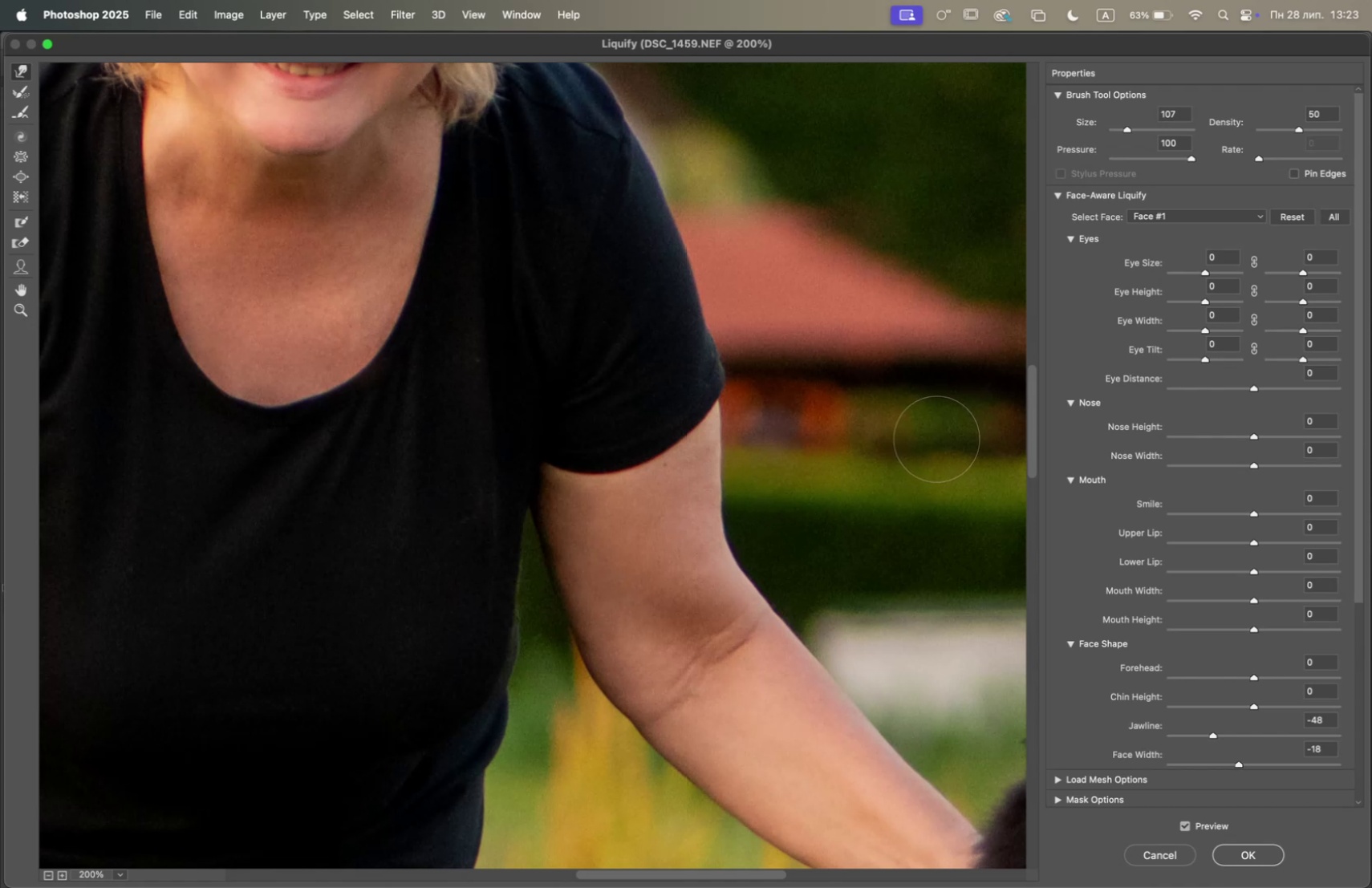 
left_click_drag(start_coordinate=[781, 389], to_coordinate=[777, 391])
 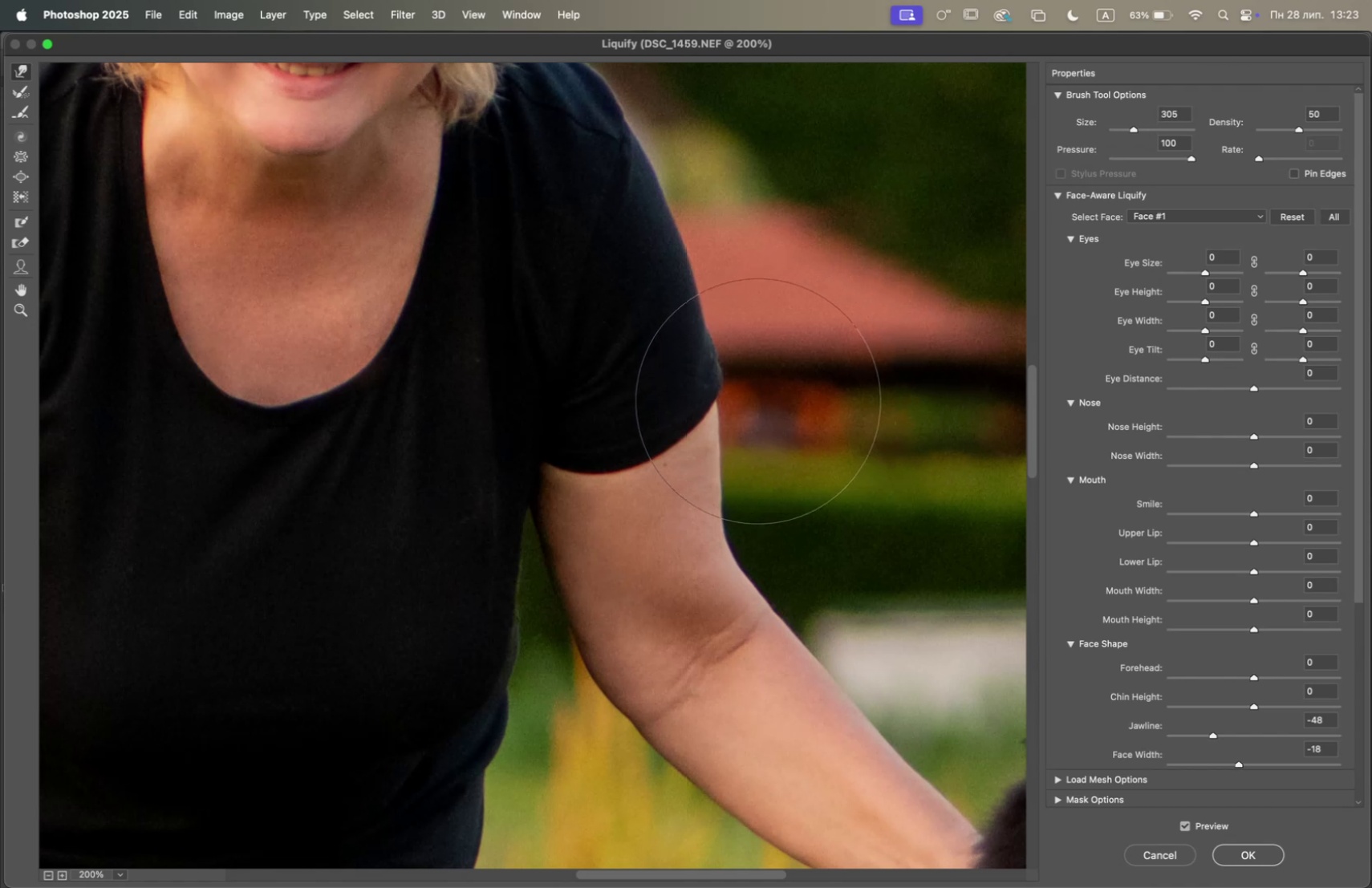 
left_click_drag(start_coordinate=[749, 401], to_coordinate=[743, 401])
 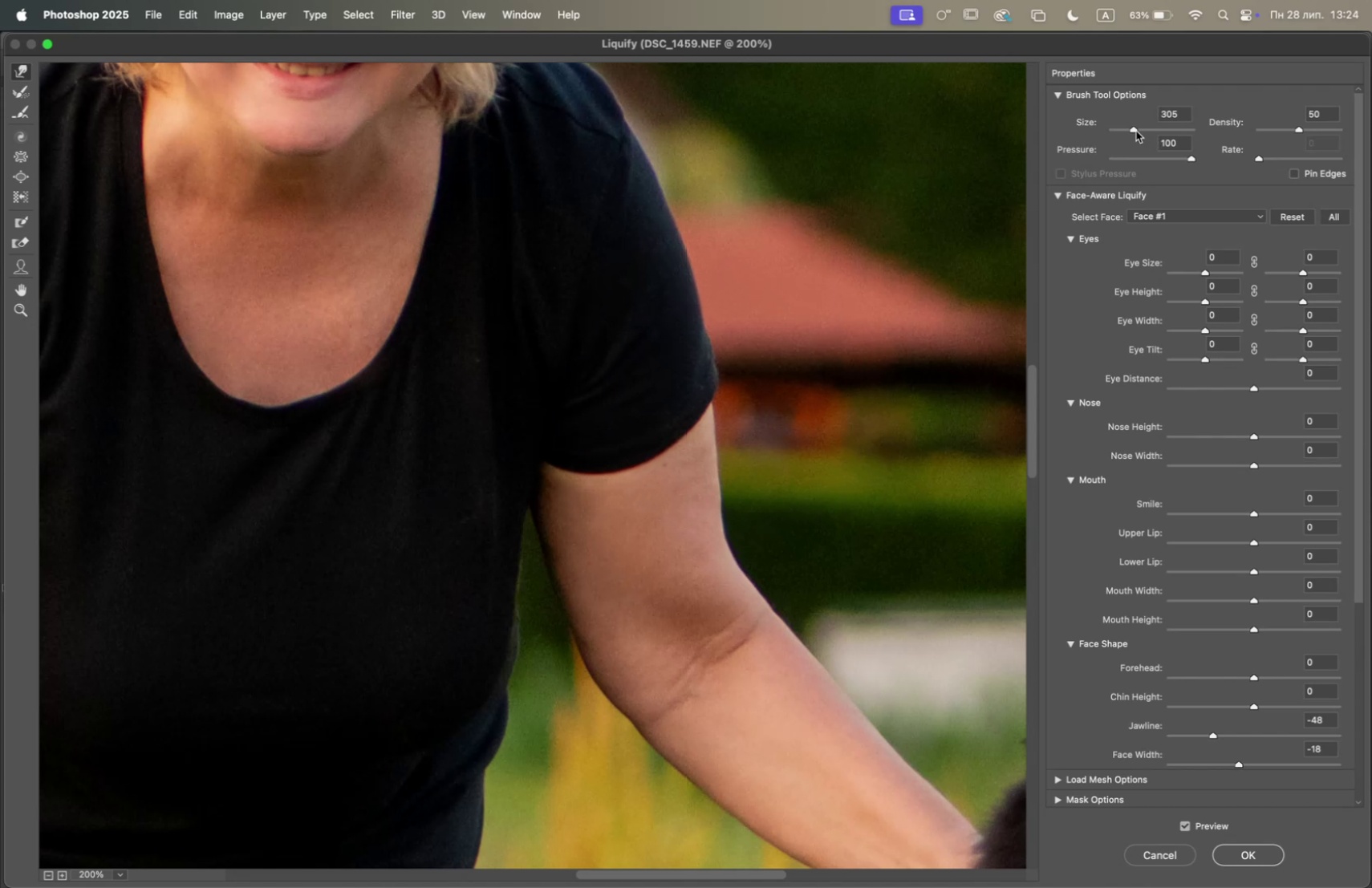 
wait(10.79)
 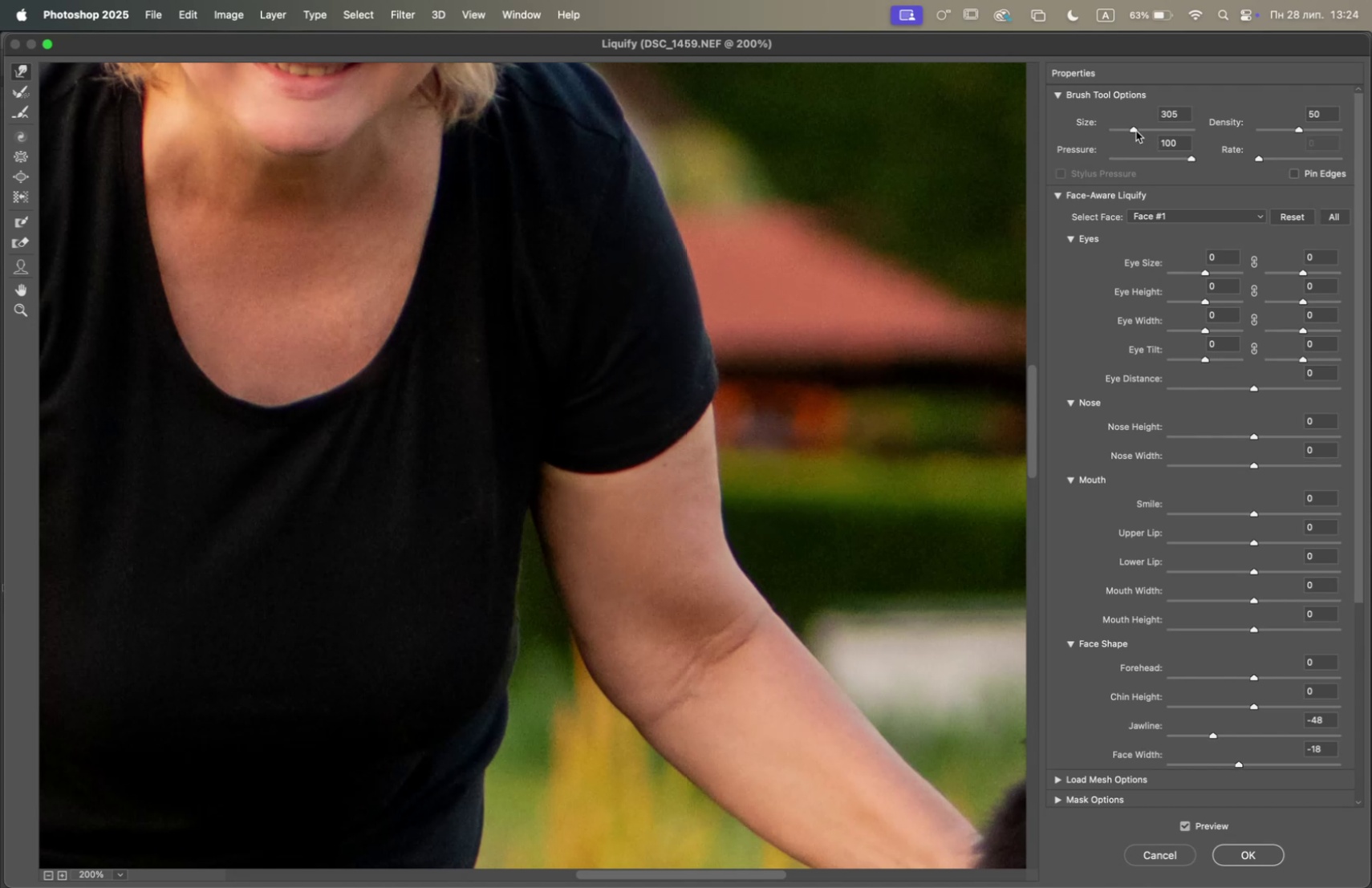 
left_click([1130, 128])
 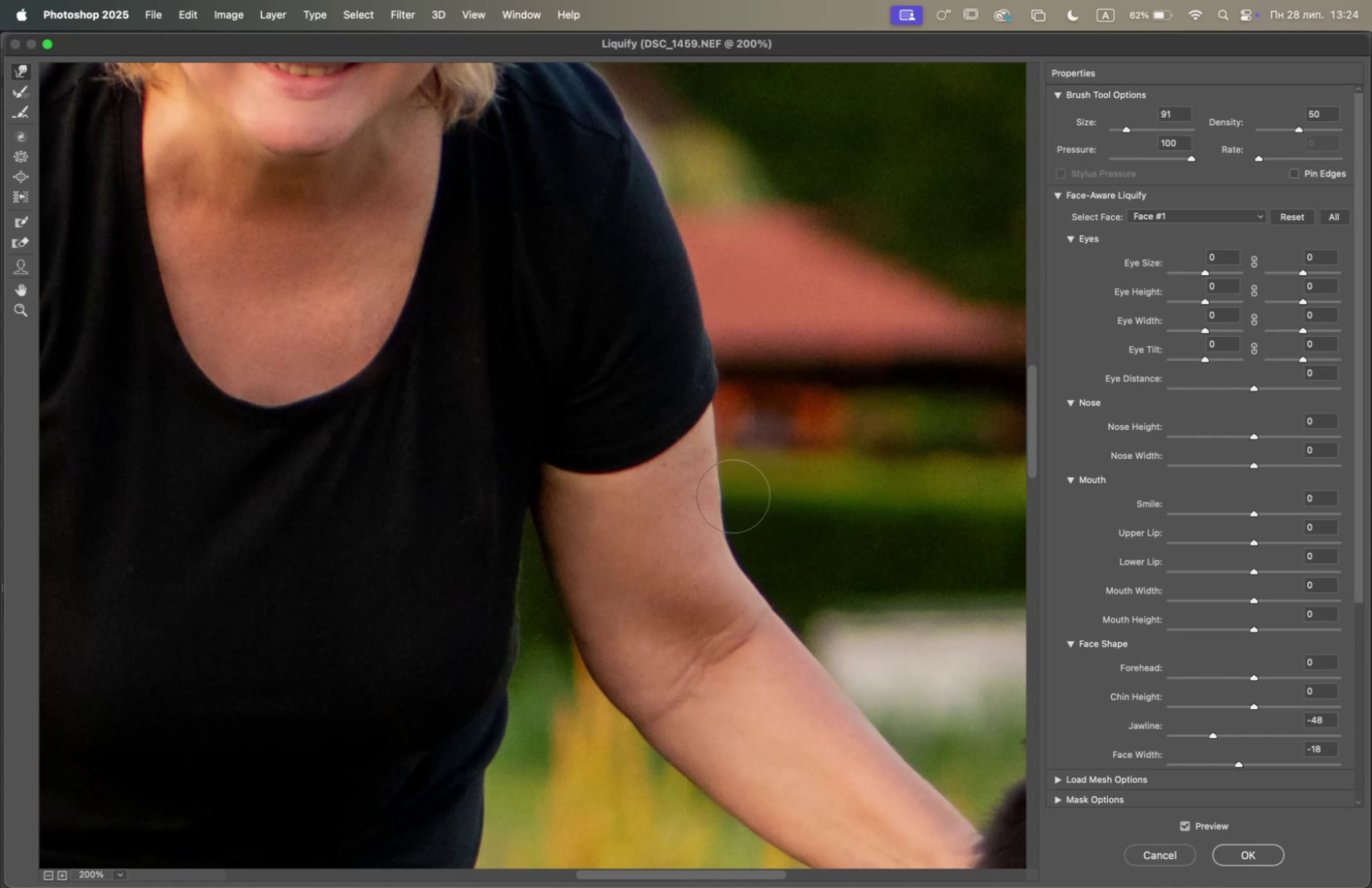 
wait(10.77)
 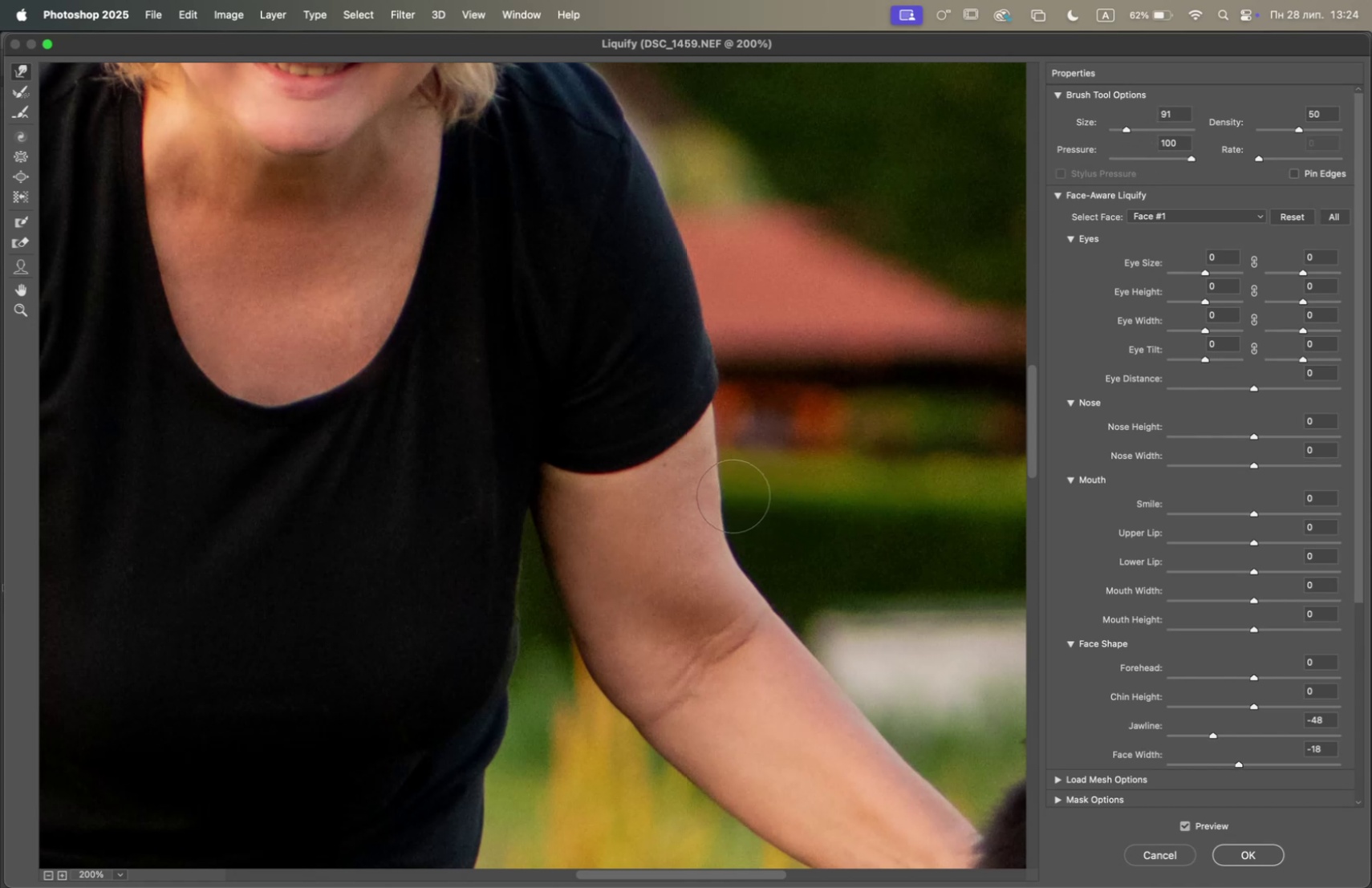 
left_click_drag(start_coordinate=[733, 460], to_coordinate=[729, 460])
 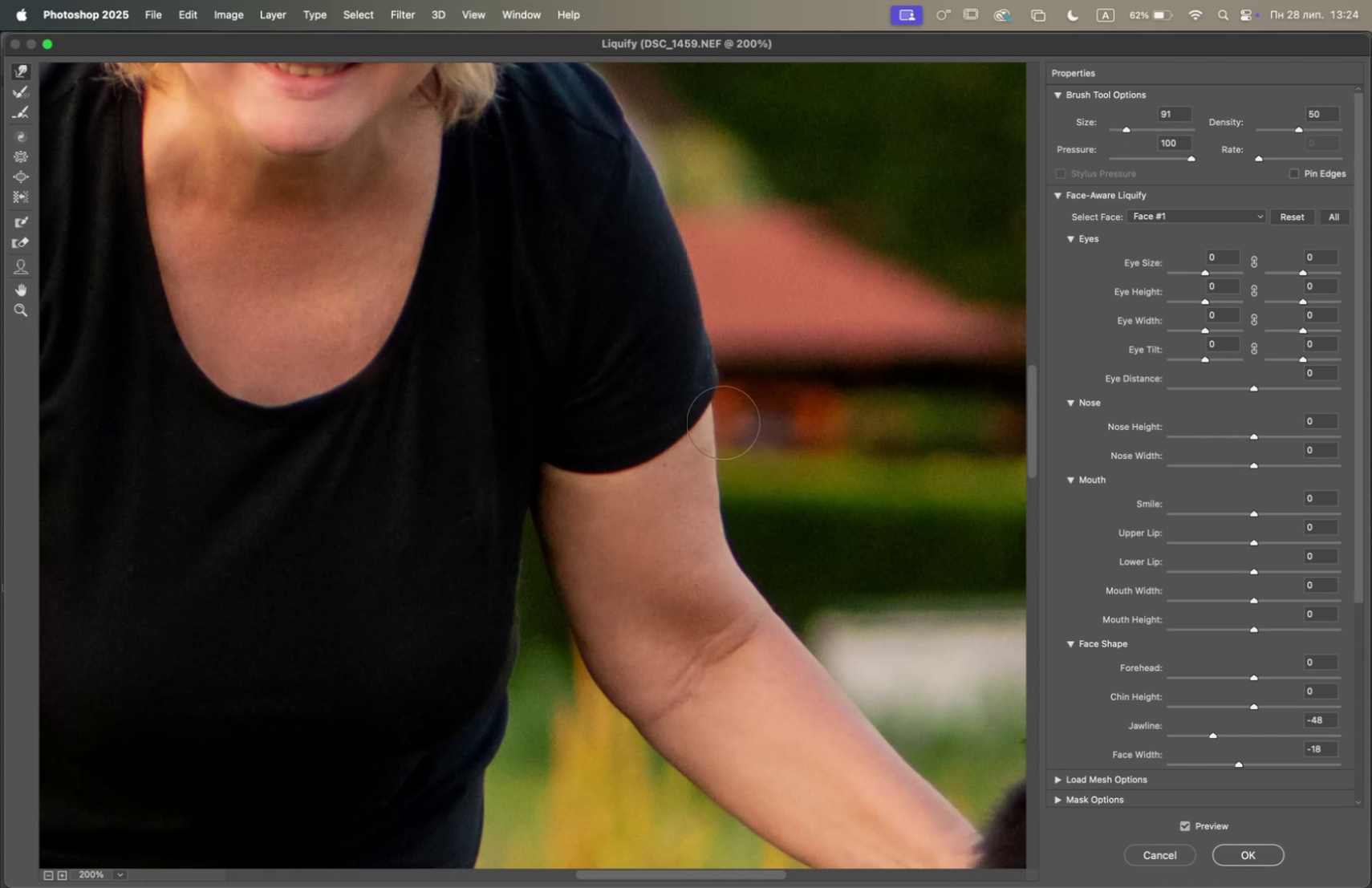 
hold_key(key=Space, duration=1.5)
 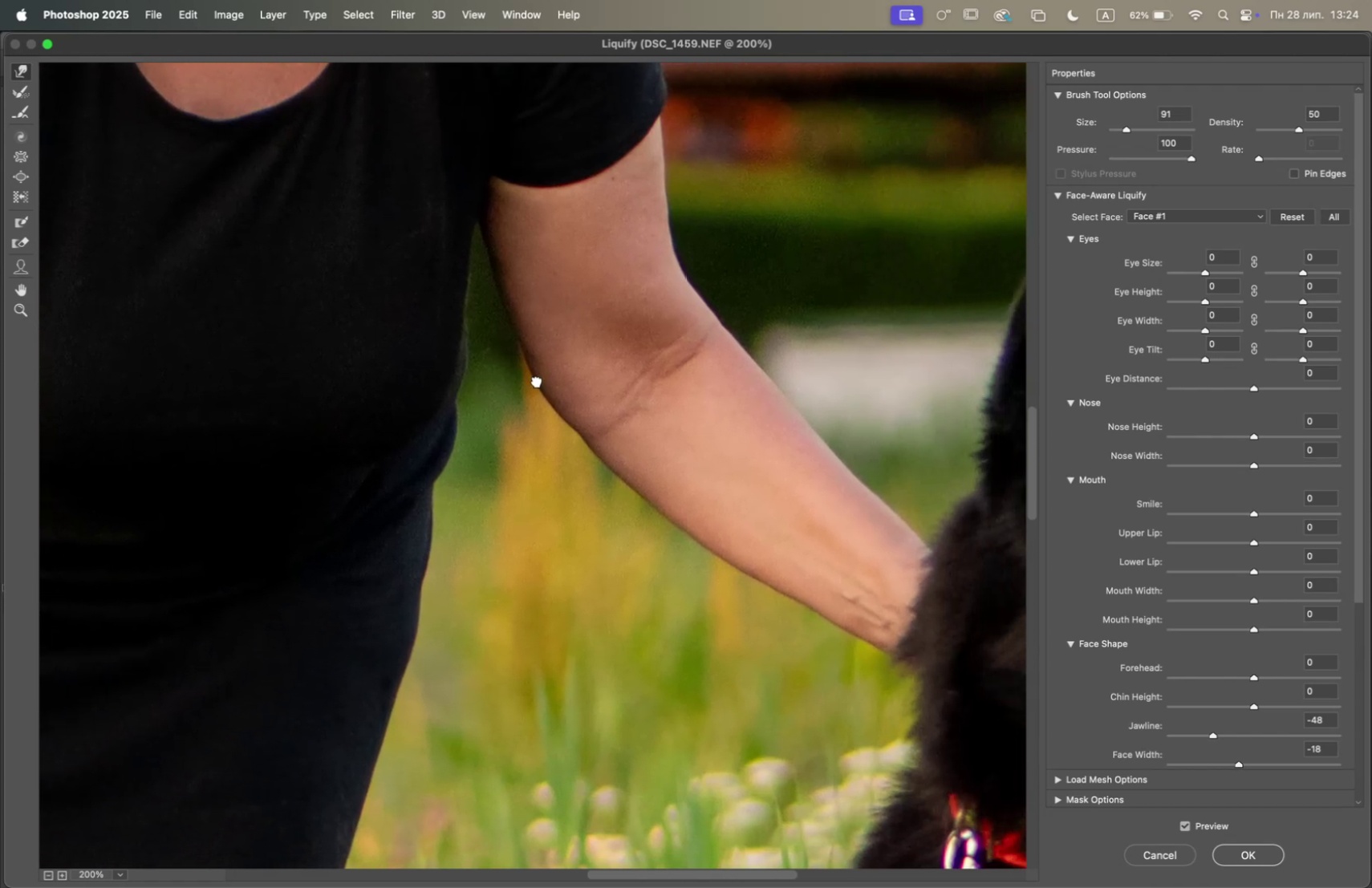 
left_click_drag(start_coordinate=[660, 571], to_coordinate=[810, 369])
 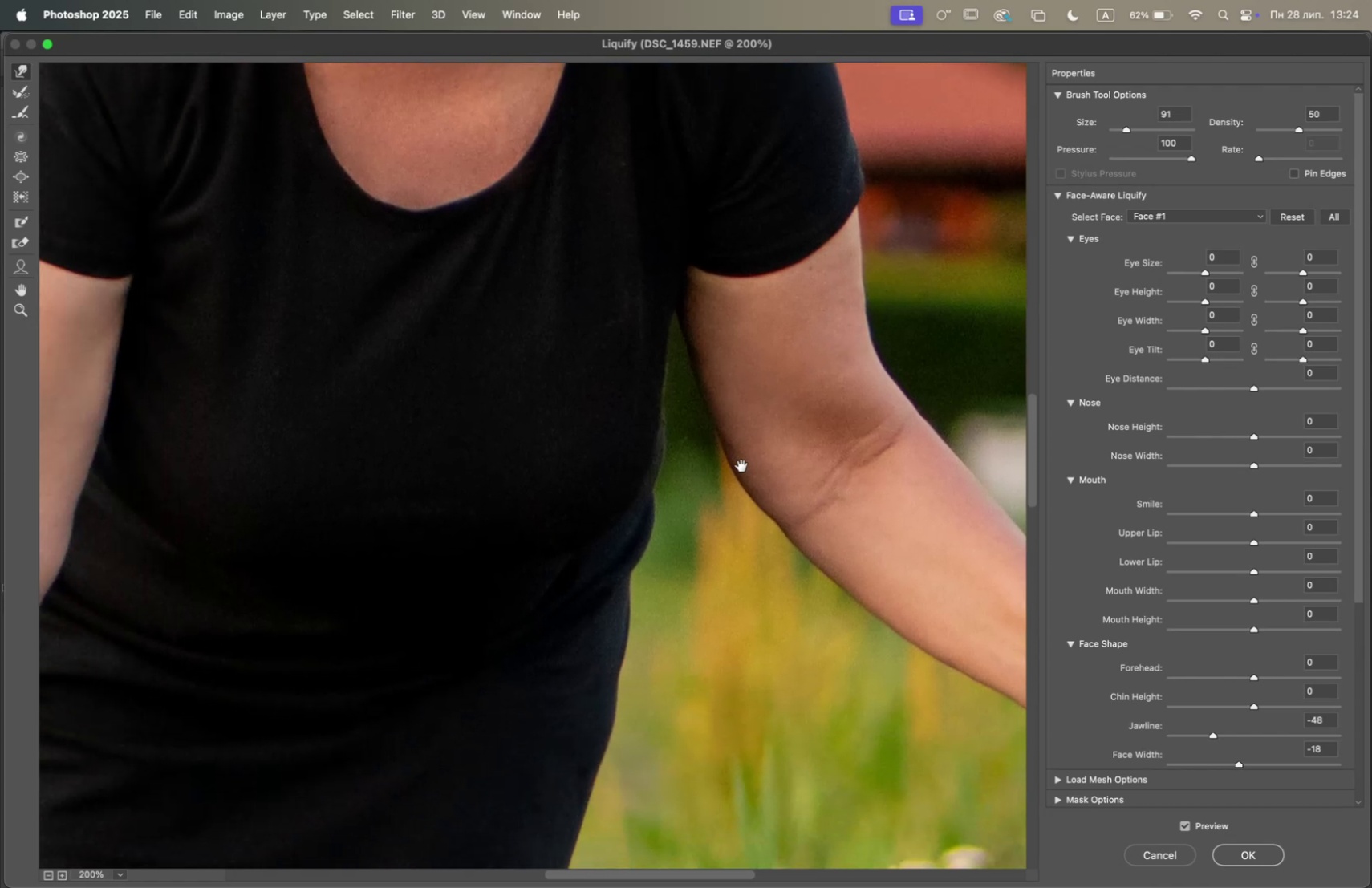 
left_click_drag(start_coordinate=[737, 472], to_coordinate=[727, 590])
 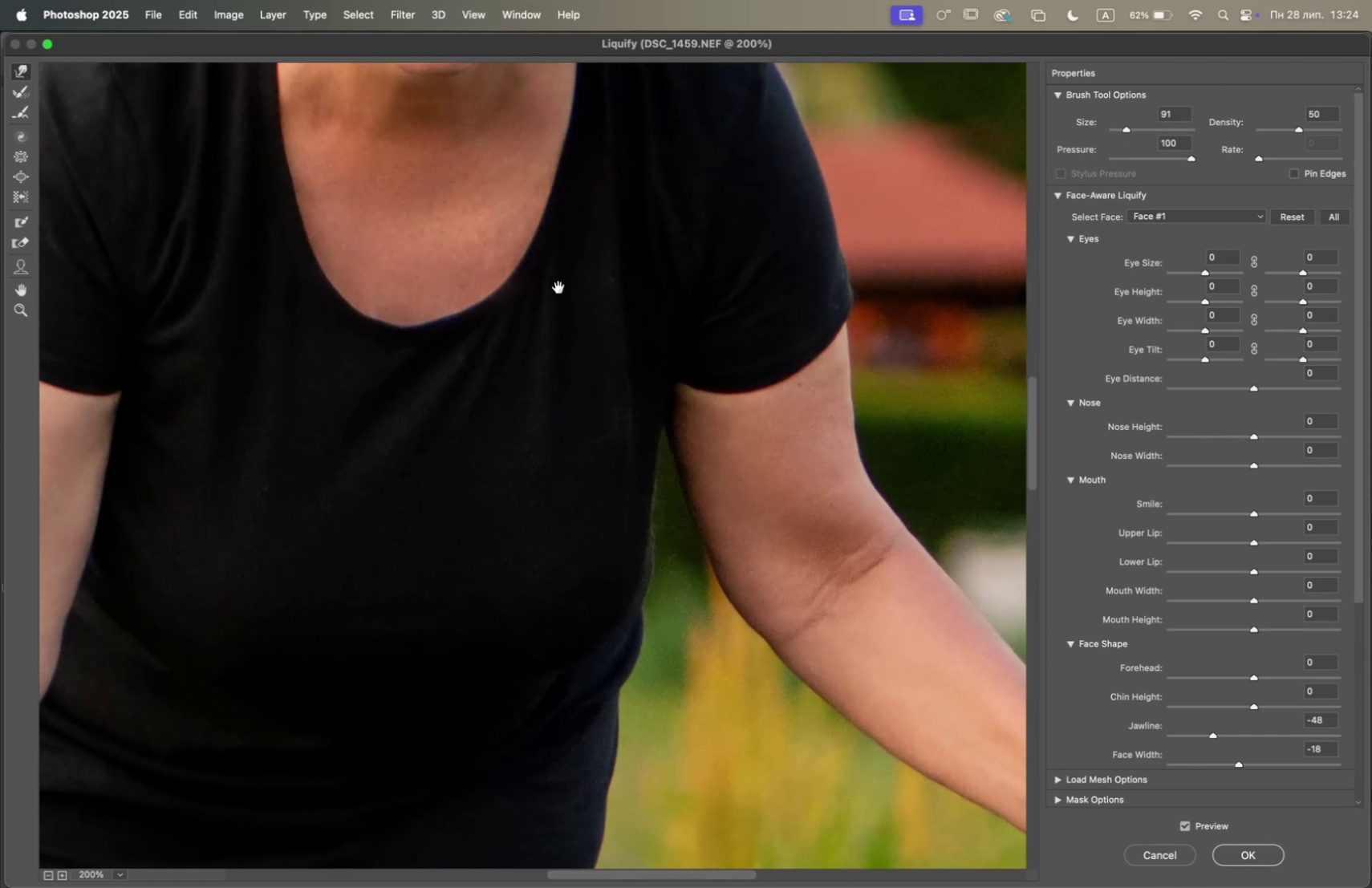 
hold_key(key=Space, duration=1.5)
 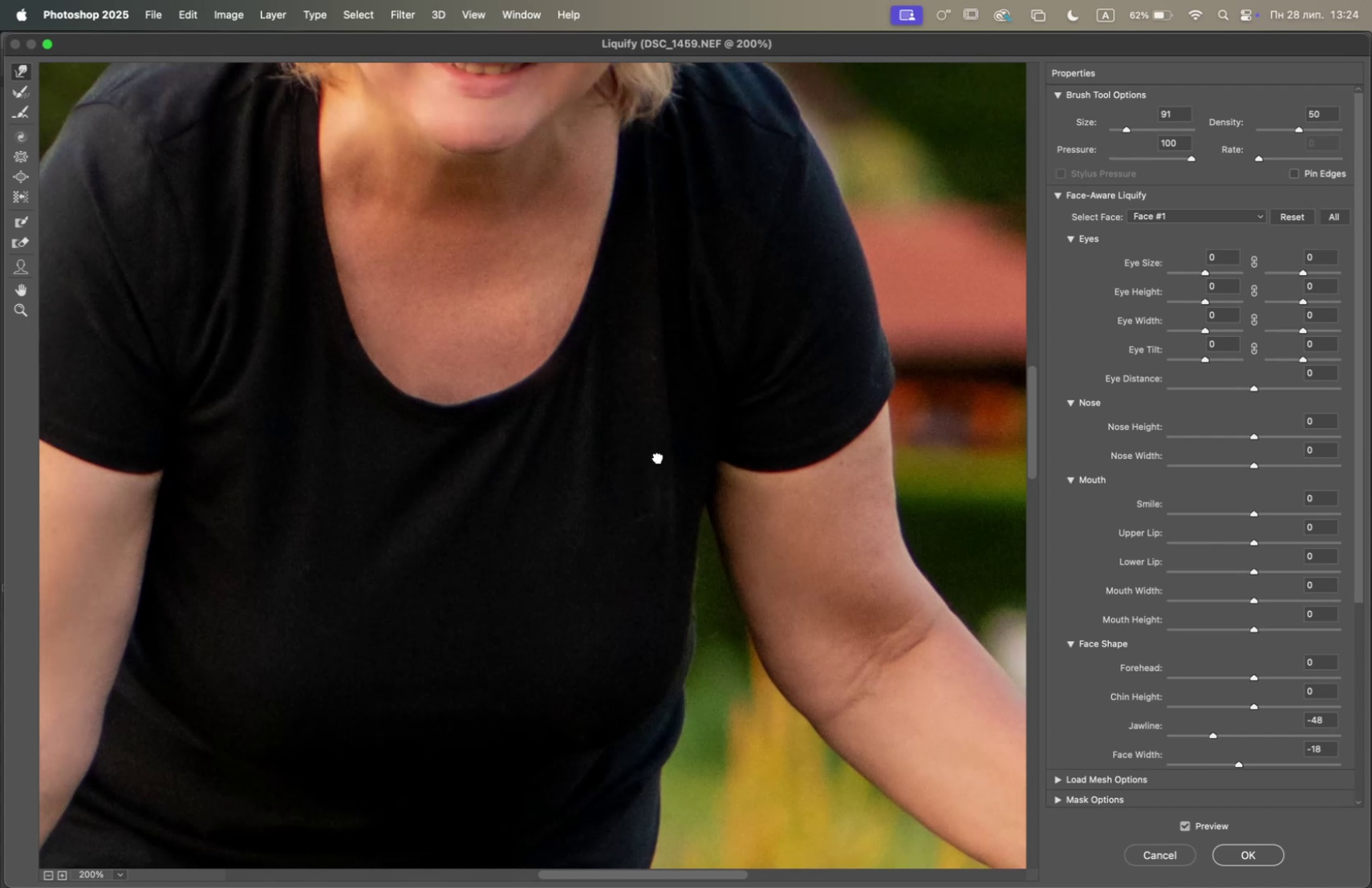 
hold_key(key=Space, duration=1.23)
 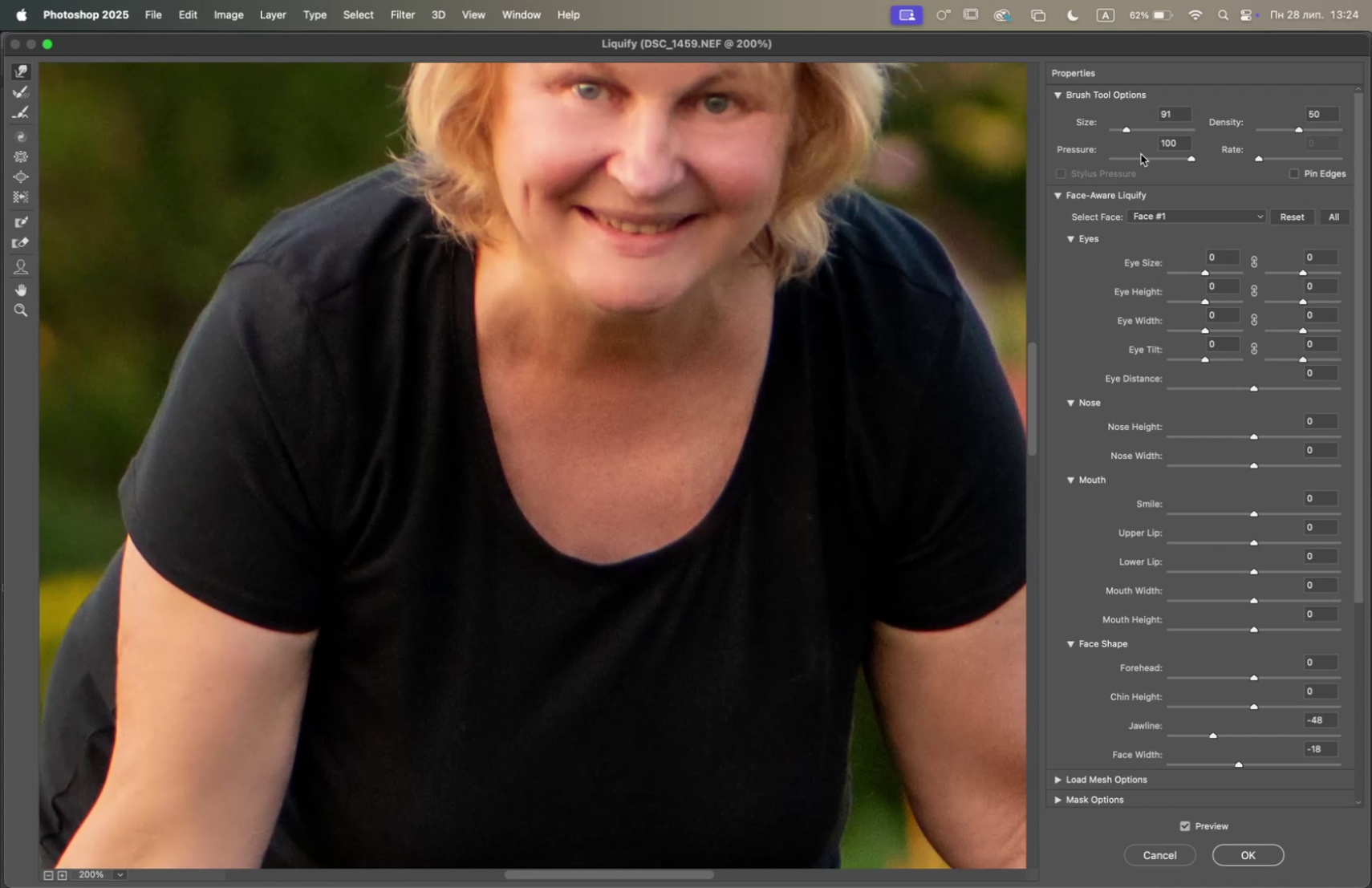 
left_click_drag(start_coordinate=[552, 304], to_coordinate=[756, 546])
 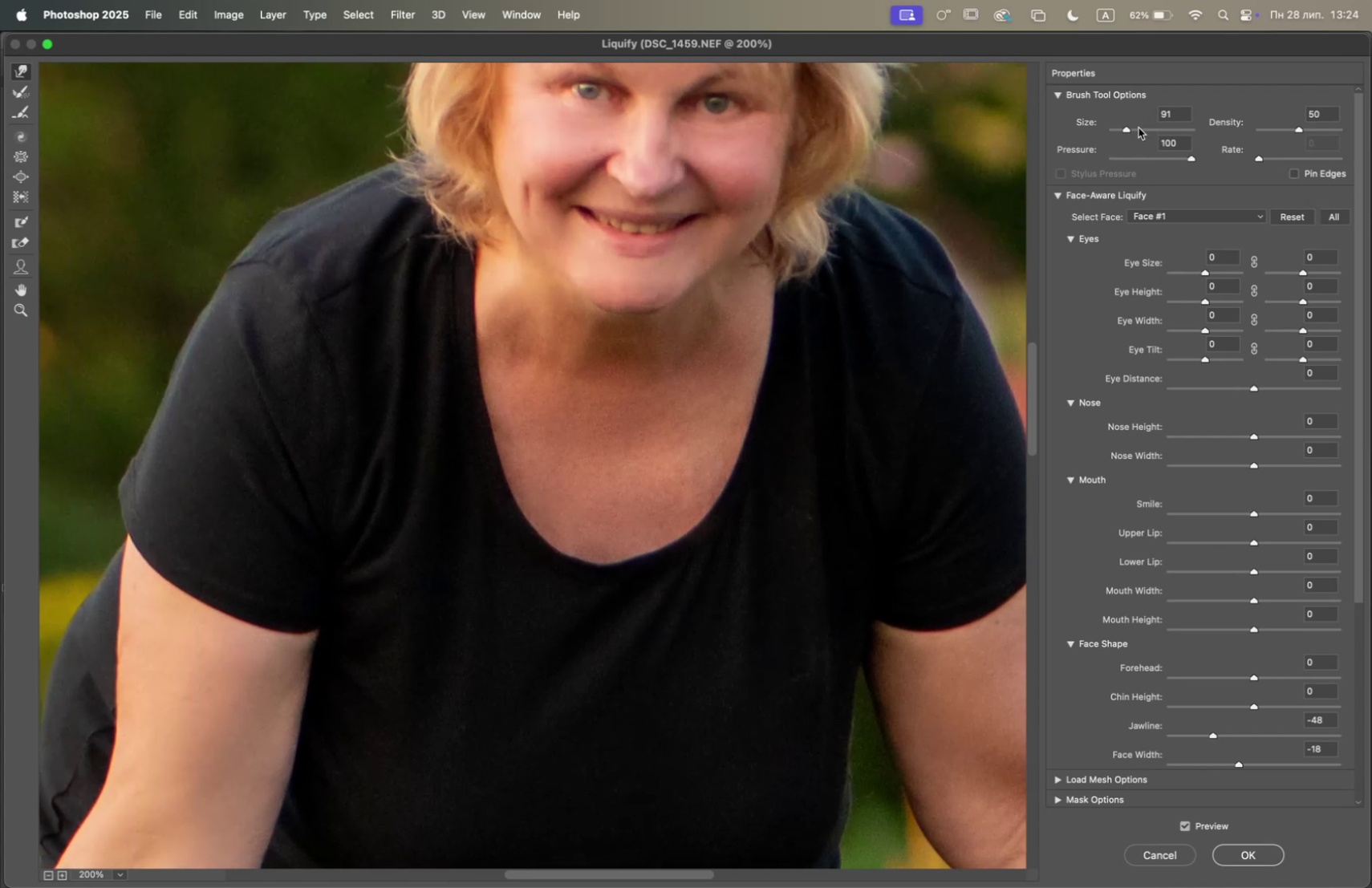 
left_click([1134, 128])
 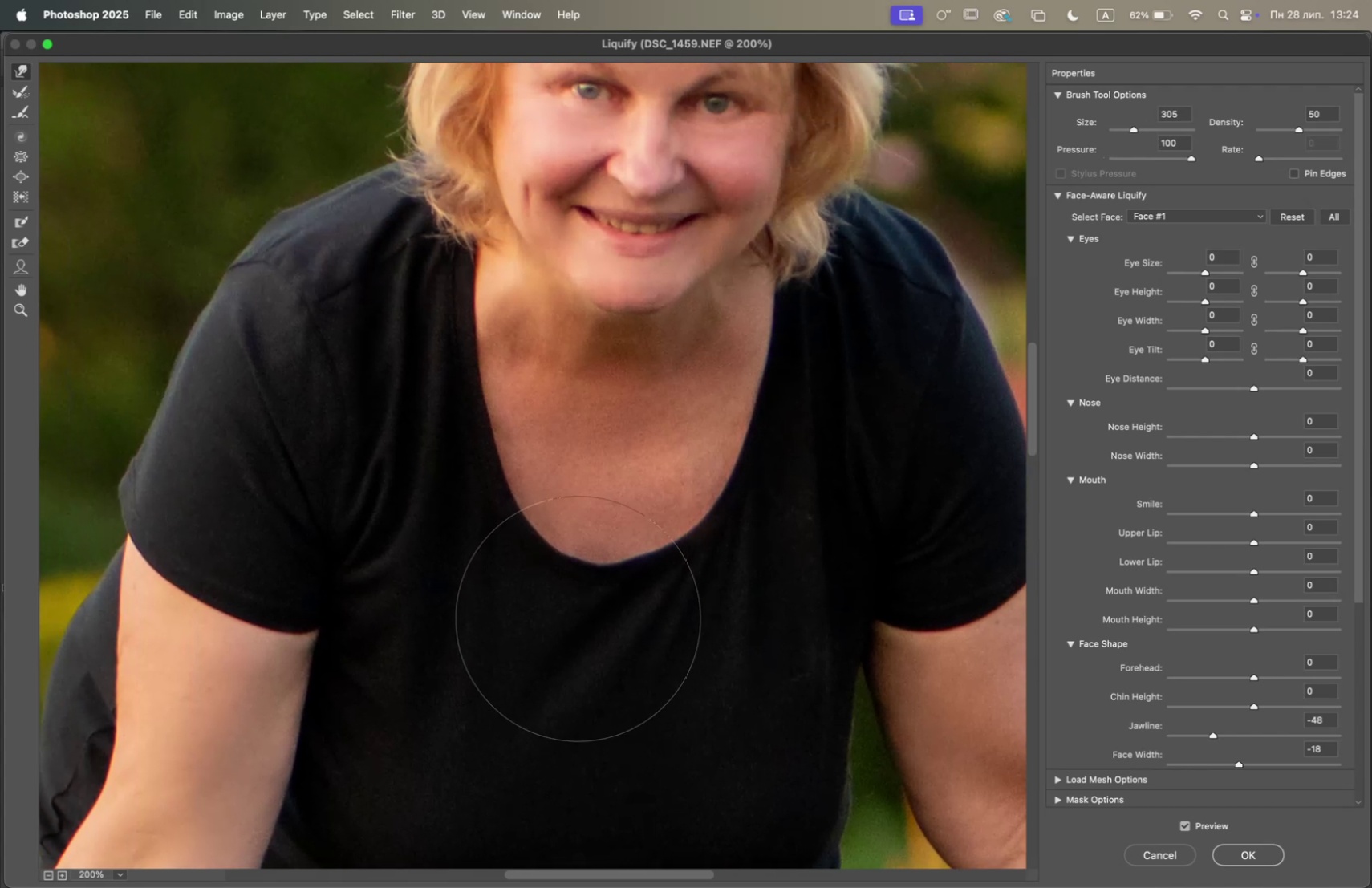 
left_click_drag(start_coordinate=[568, 575], to_coordinate=[568, 570])
 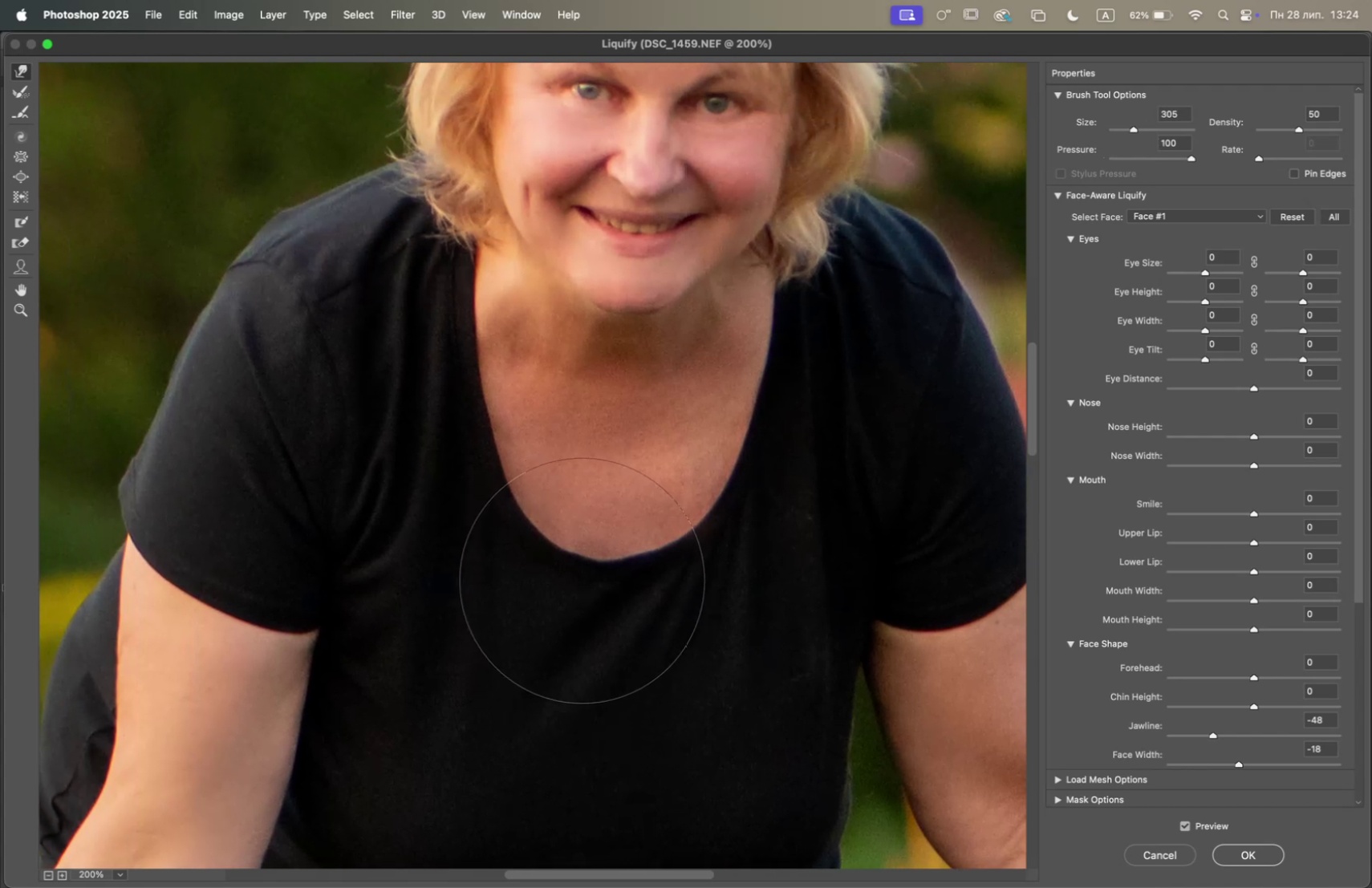 
left_click_drag(start_coordinate=[592, 586], to_coordinate=[593, 581])
 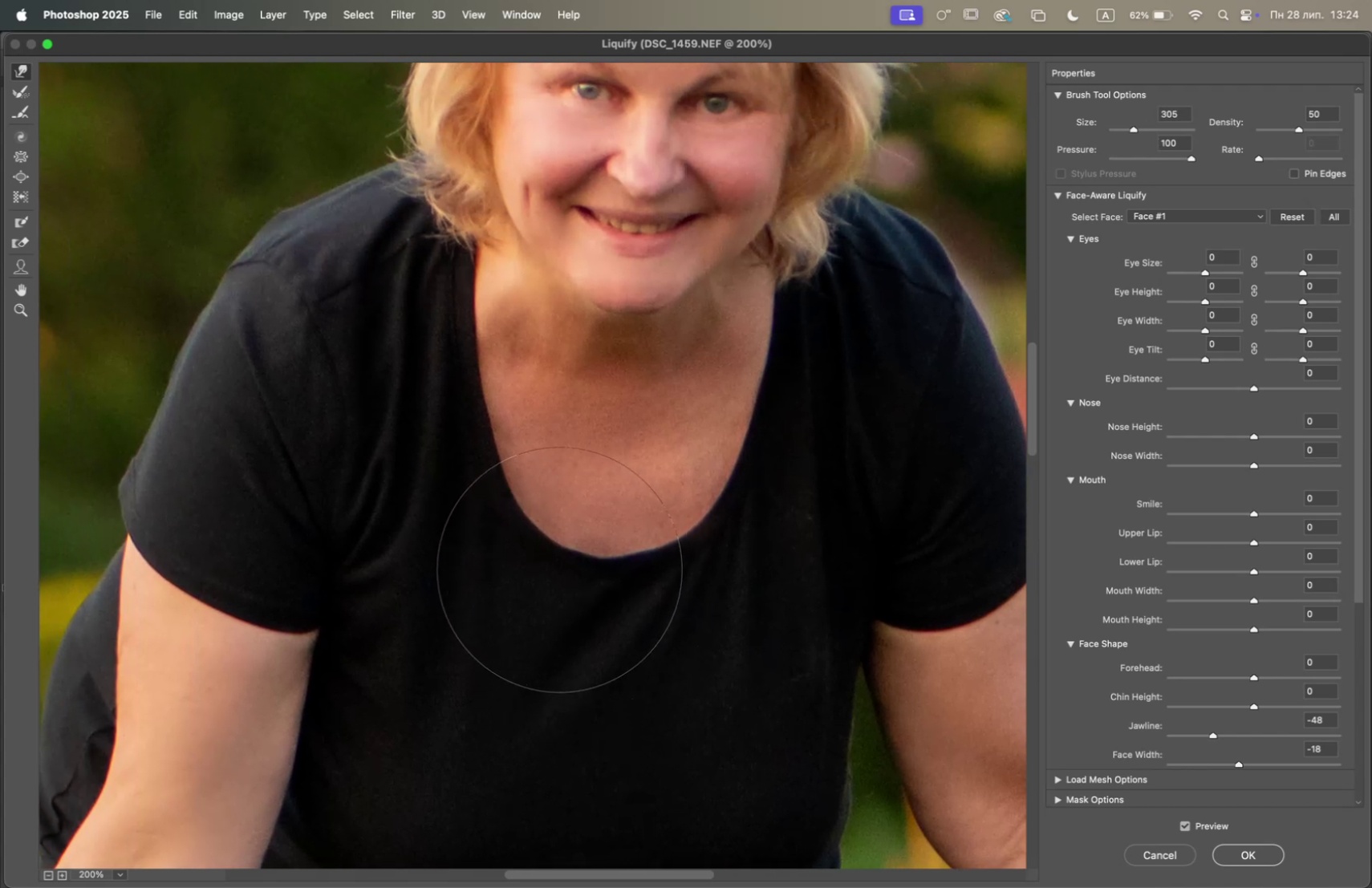 
left_click_drag(start_coordinate=[546, 569], to_coordinate=[547, 564])
 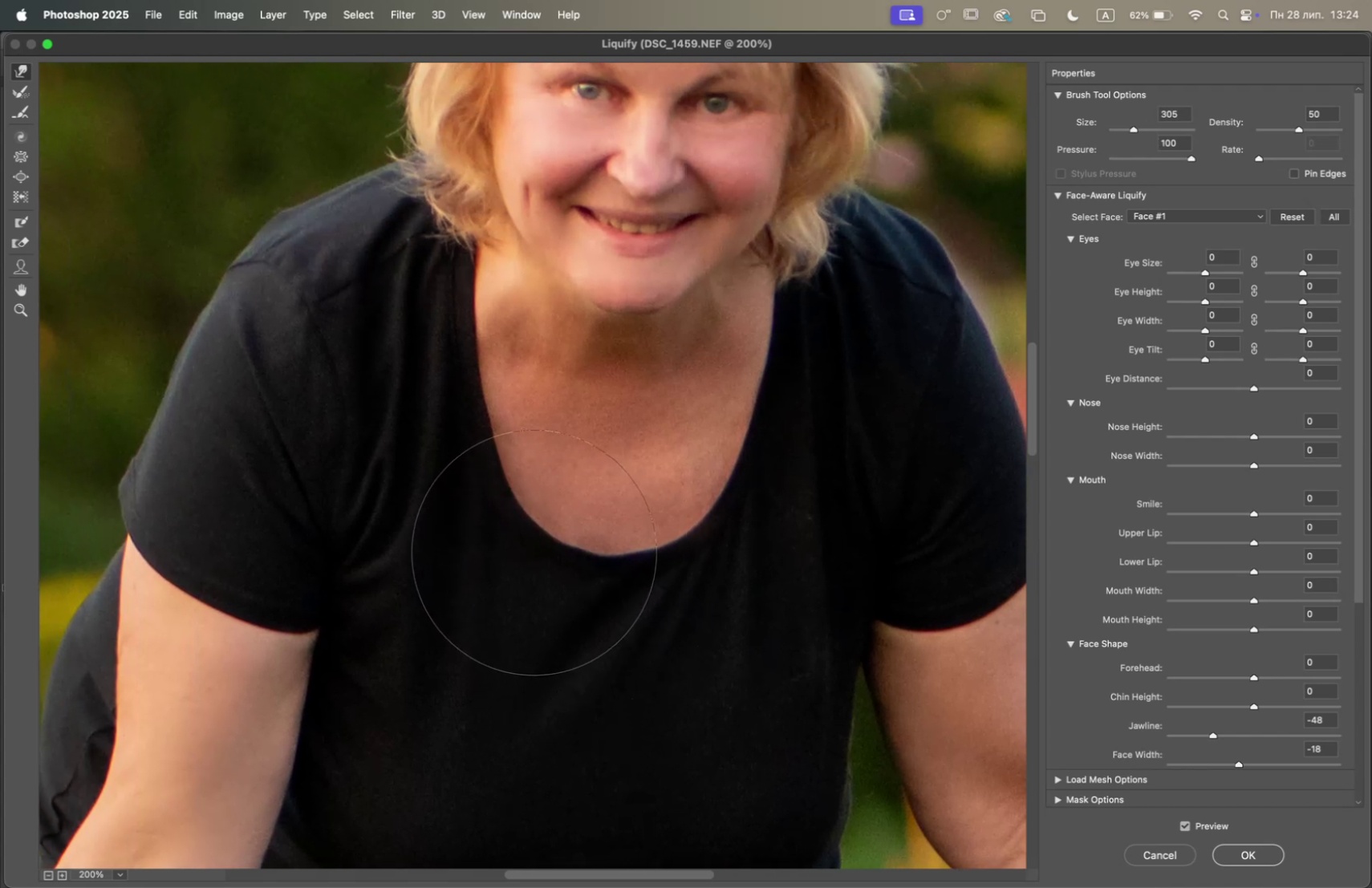 
left_click_drag(start_coordinate=[523, 541], to_coordinate=[526, 537])
 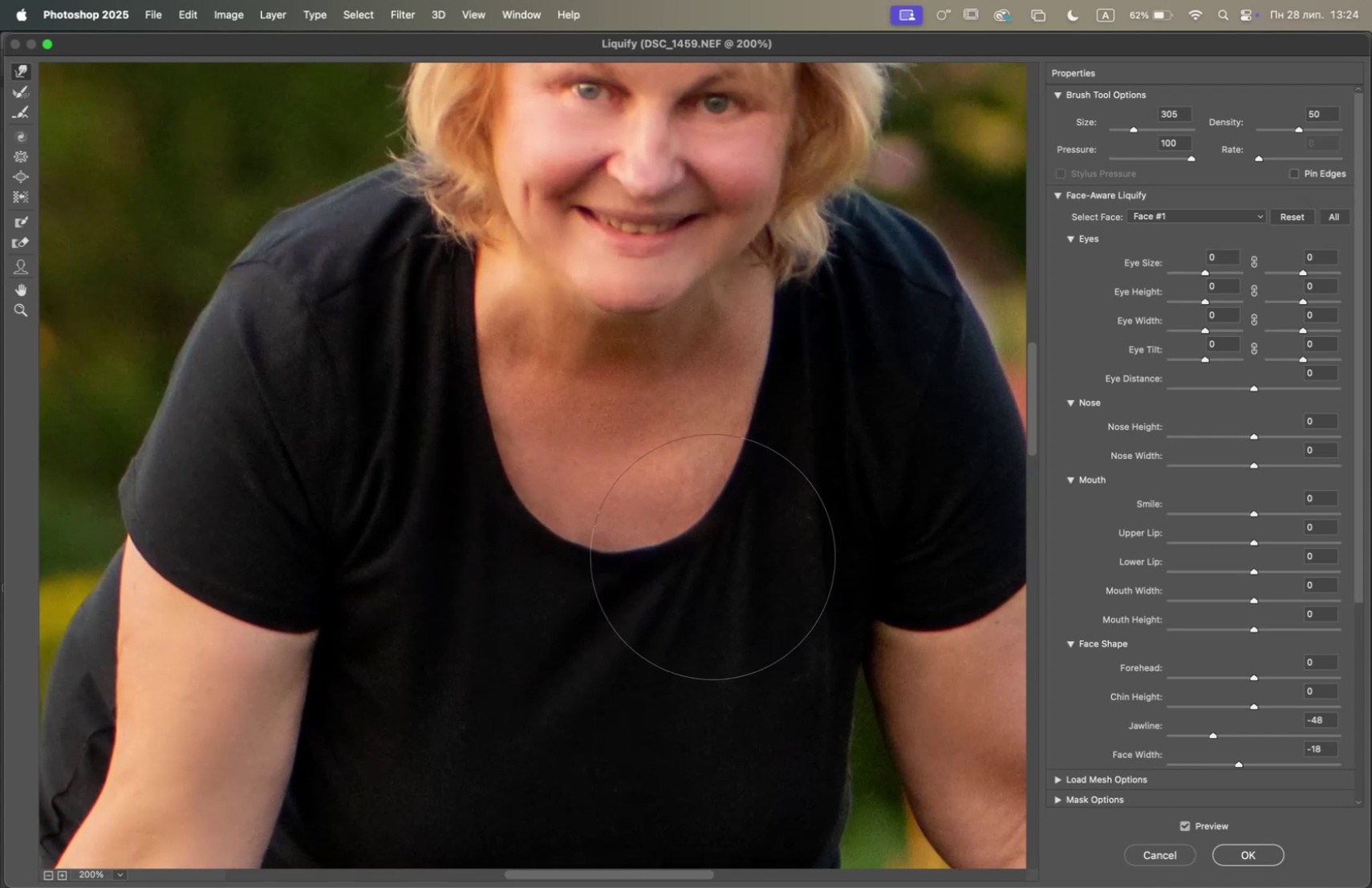 
left_click_drag(start_coordinate=[527, 530], to_coordinate=[531, 528])
 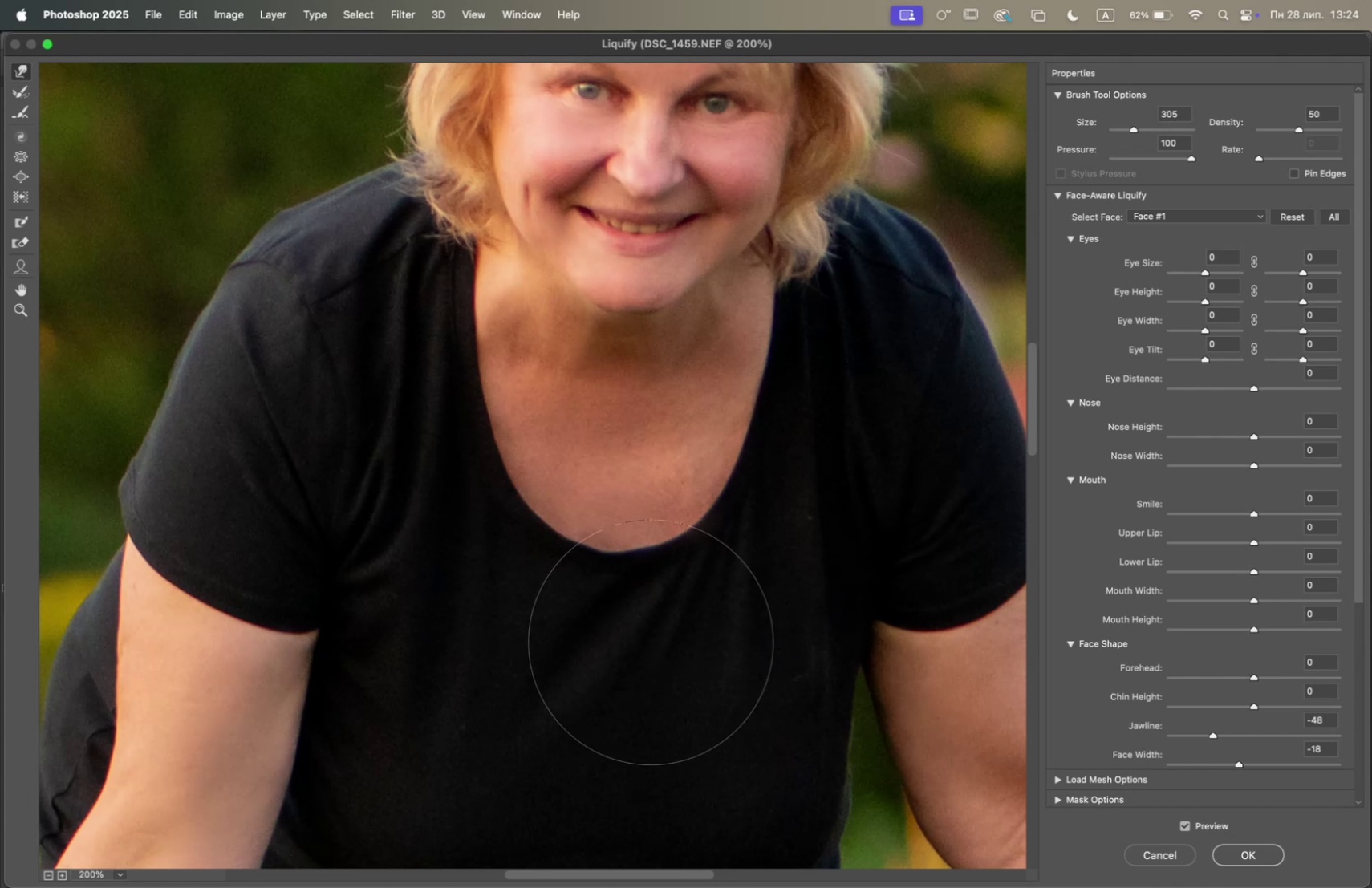 
left_click_drag(start_coordinate=[180, 603], to_coordinate=[185, 605])
 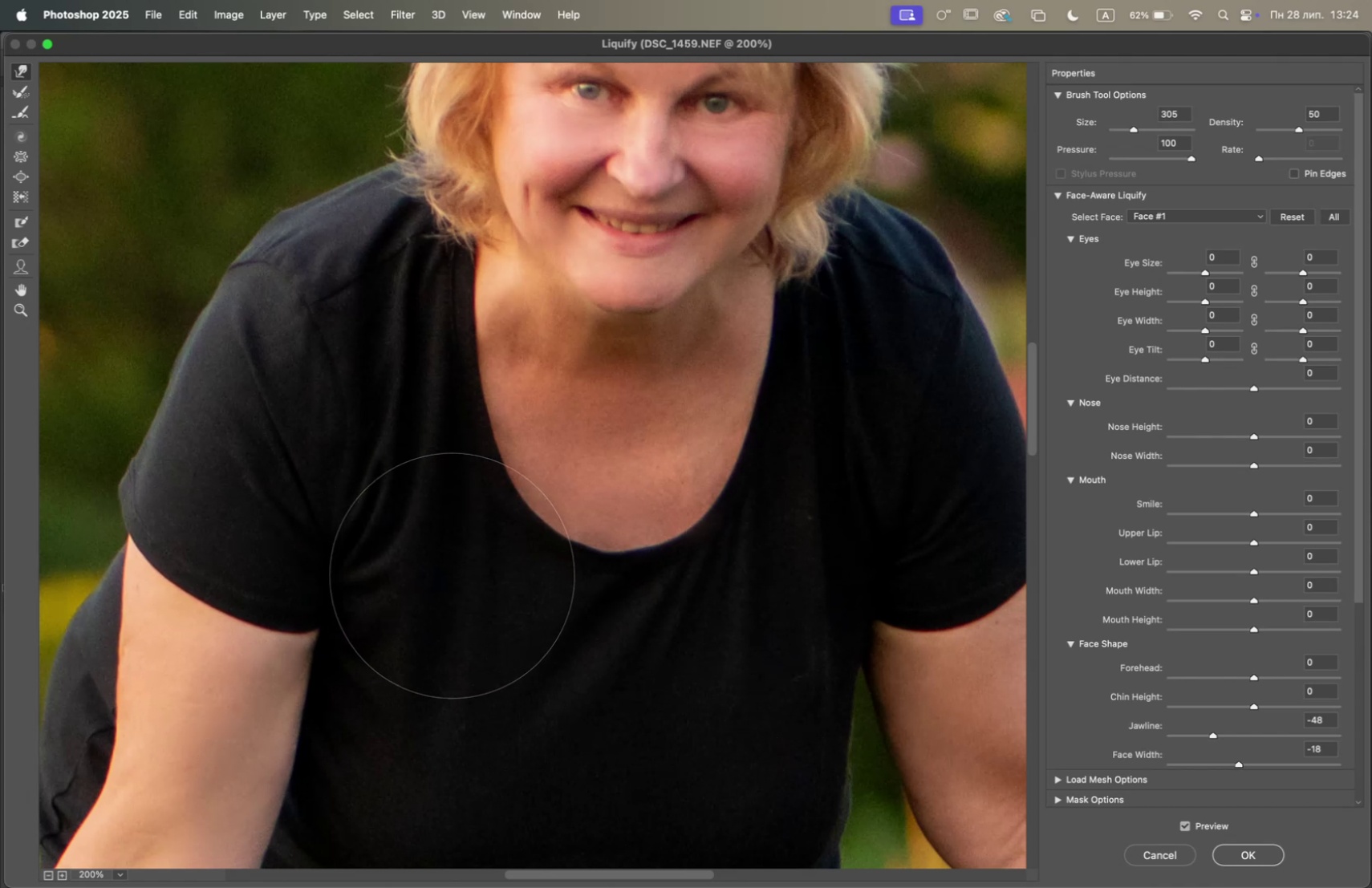 
hold_key(key=Space, duration=1.5)
 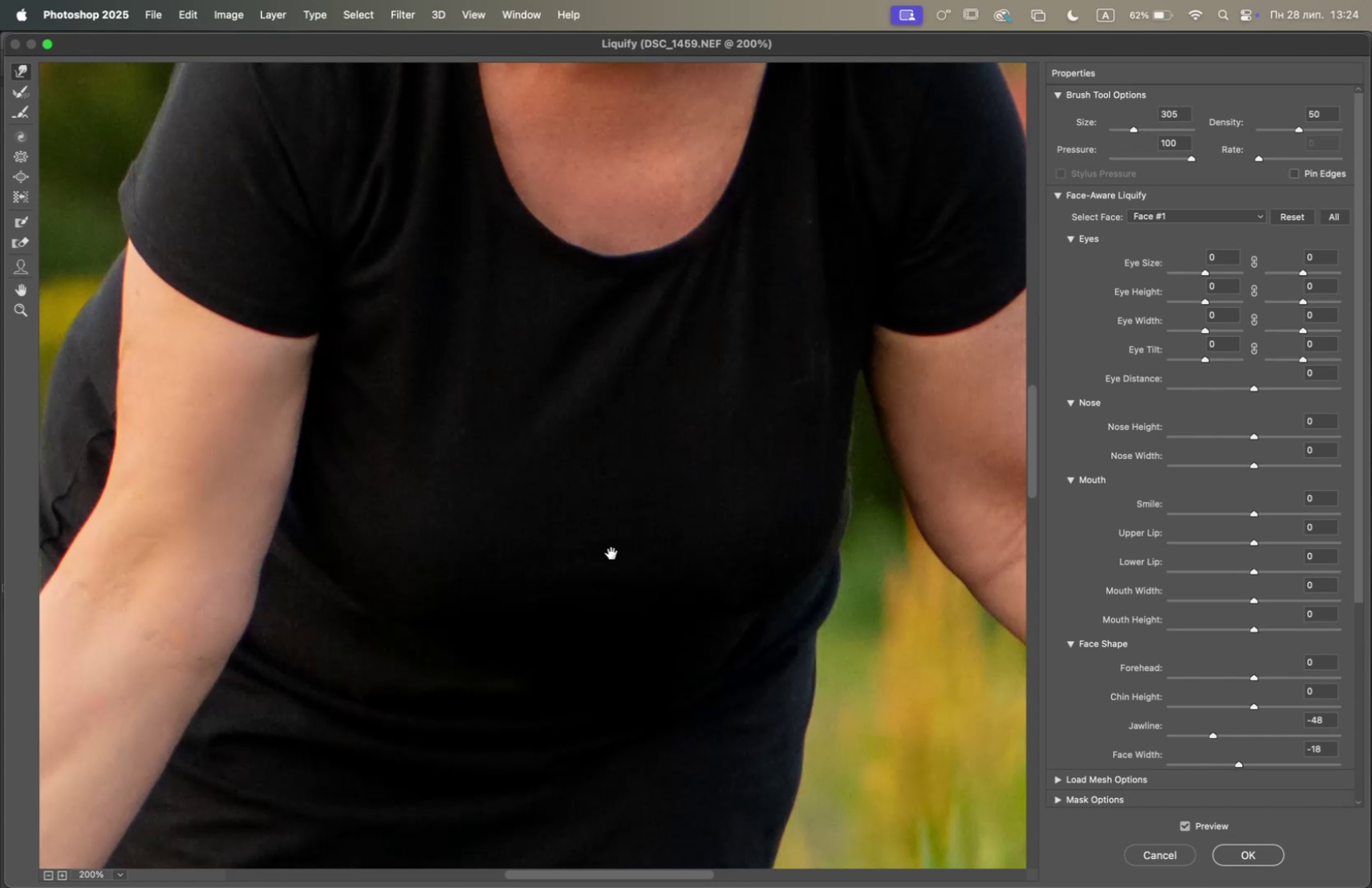 
scroll: coordinate [549, 557], scroll_direction: down, amount: 4.0
 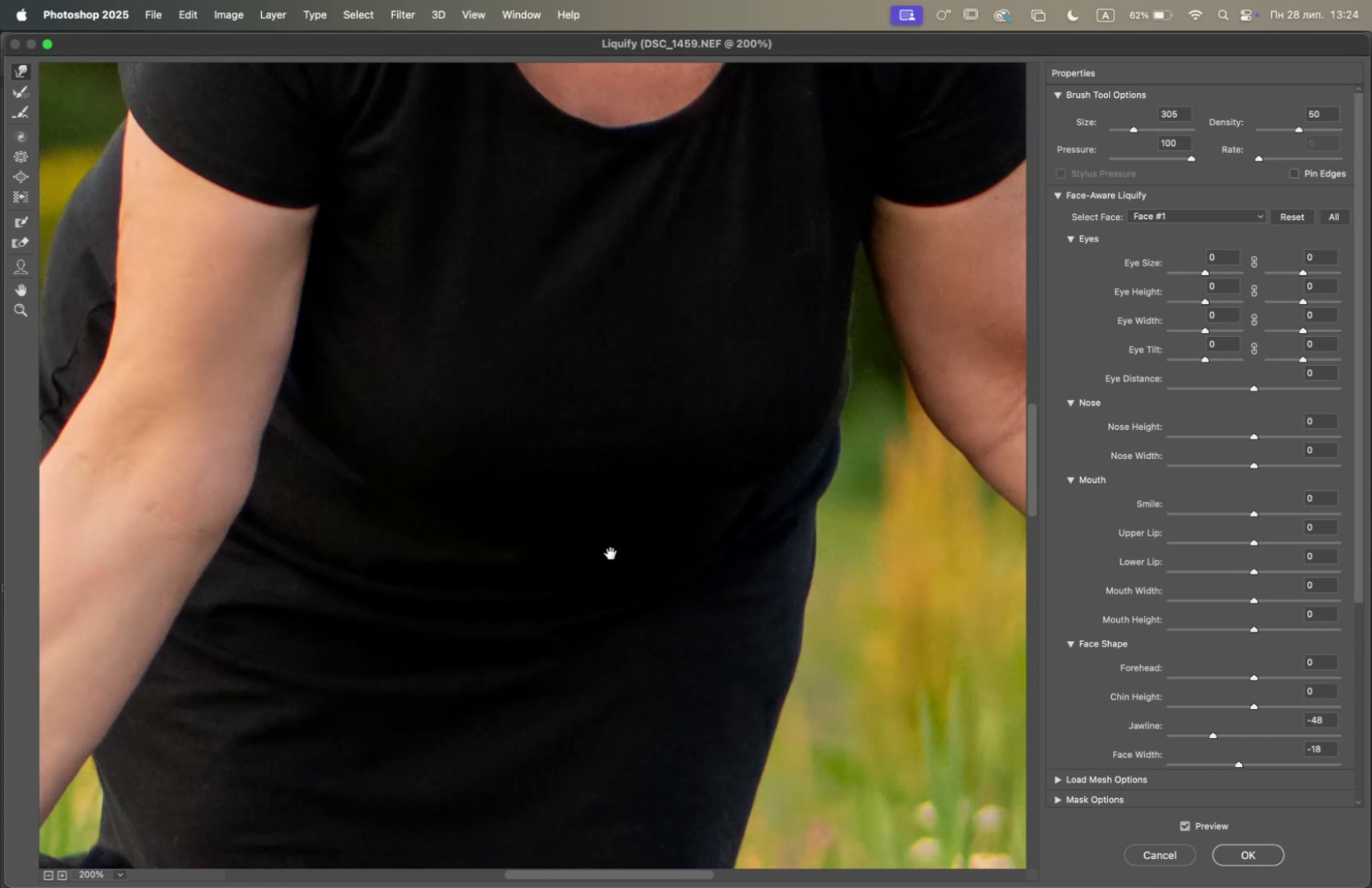 
scroll: coordinate [611, 553], scroll_direction: up, amount: 3.0
 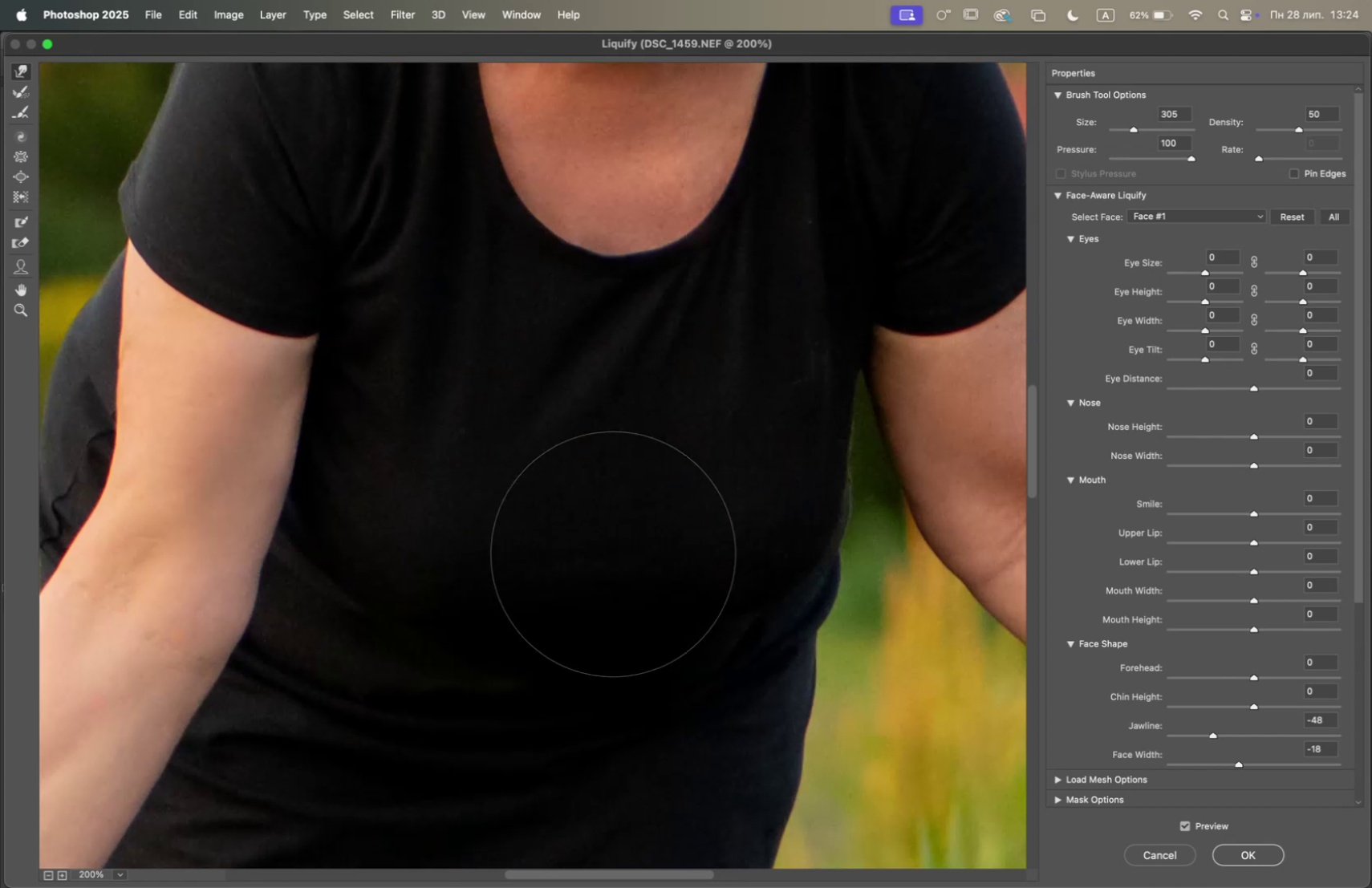 
hold_key(key=Space, duration=0.48)
 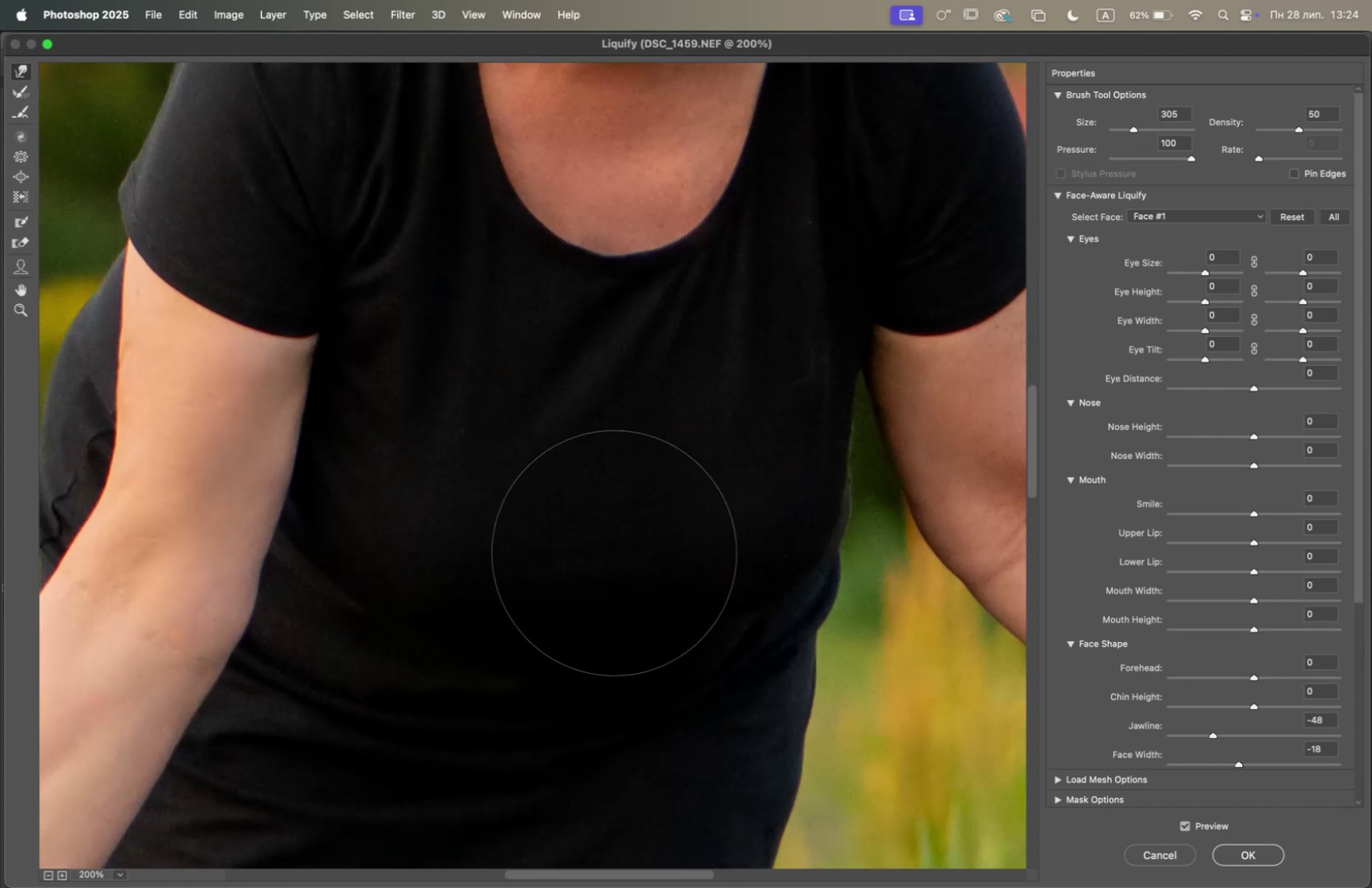 
hold_key(key=OptionLeft, duration=8.22)
scroll: coordinate [729, 554], scroll_direction: down, amount: 42.0
 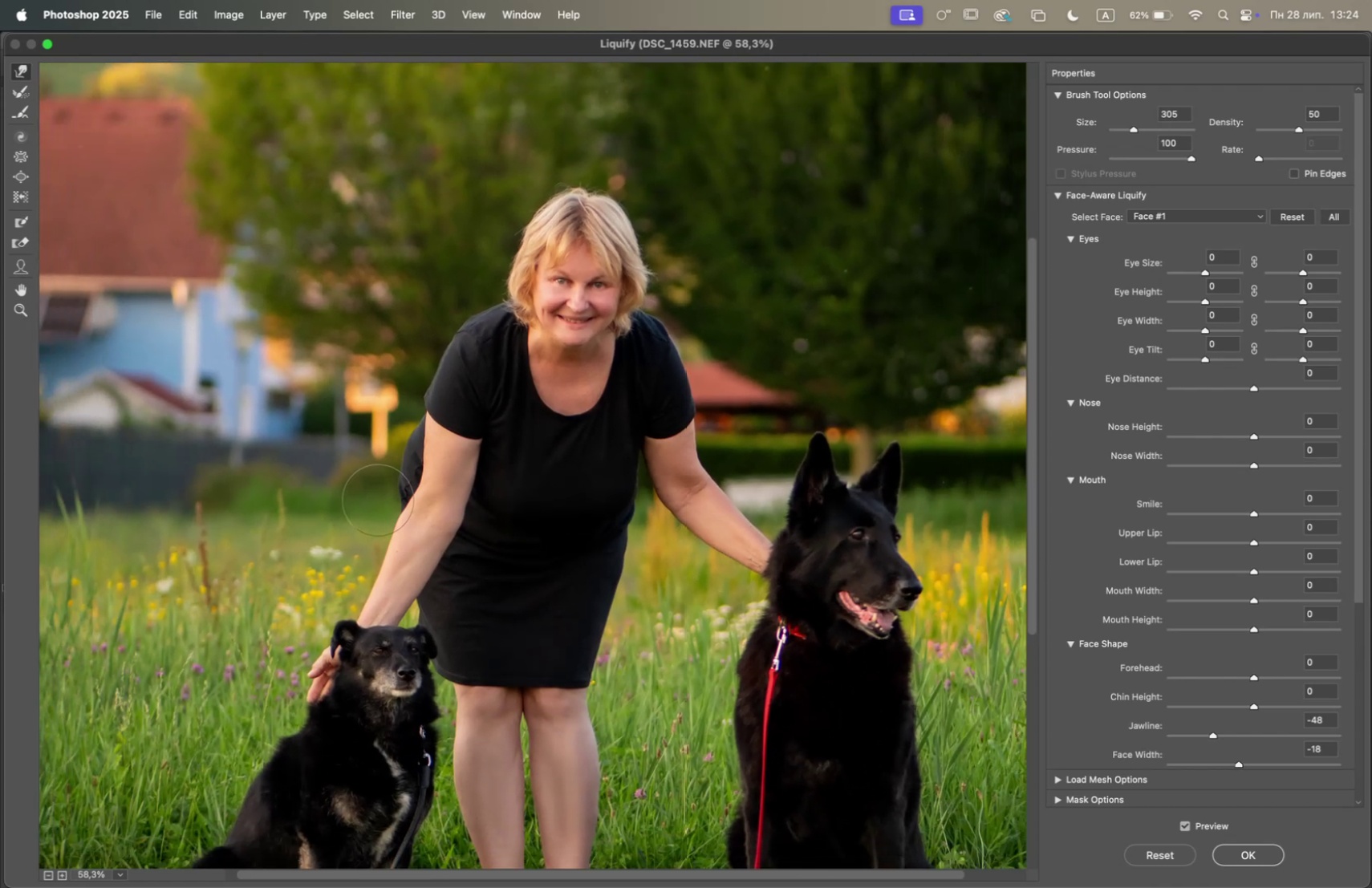 
scroll: coordinate [363, 541], scroll_direction: up, amount: 45.0
 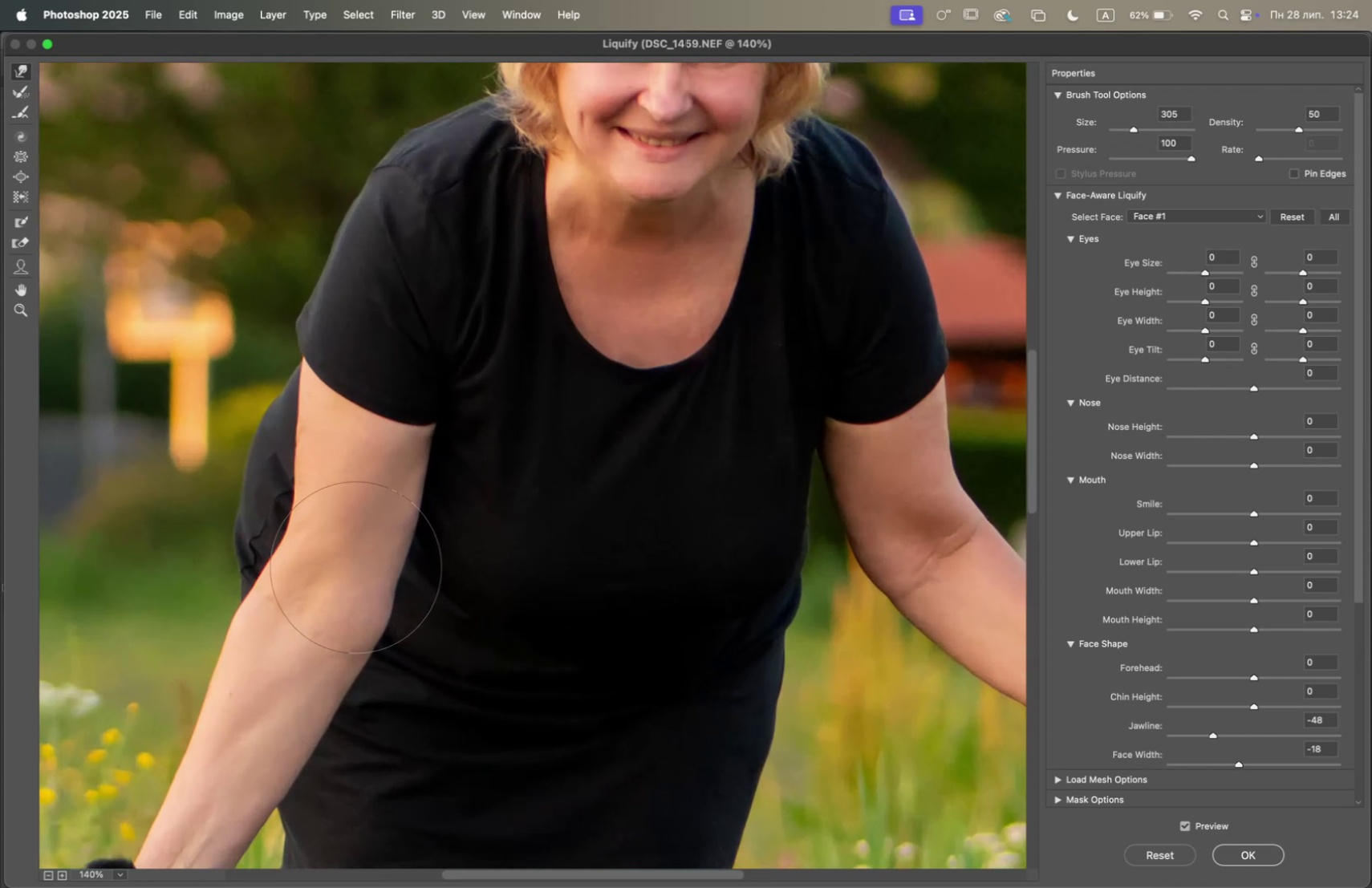 
hold_key(key=OptionLeft, duration=0.83)
scroll: coordinate [345, 535], scroll_direction: up, amount: 6.0
 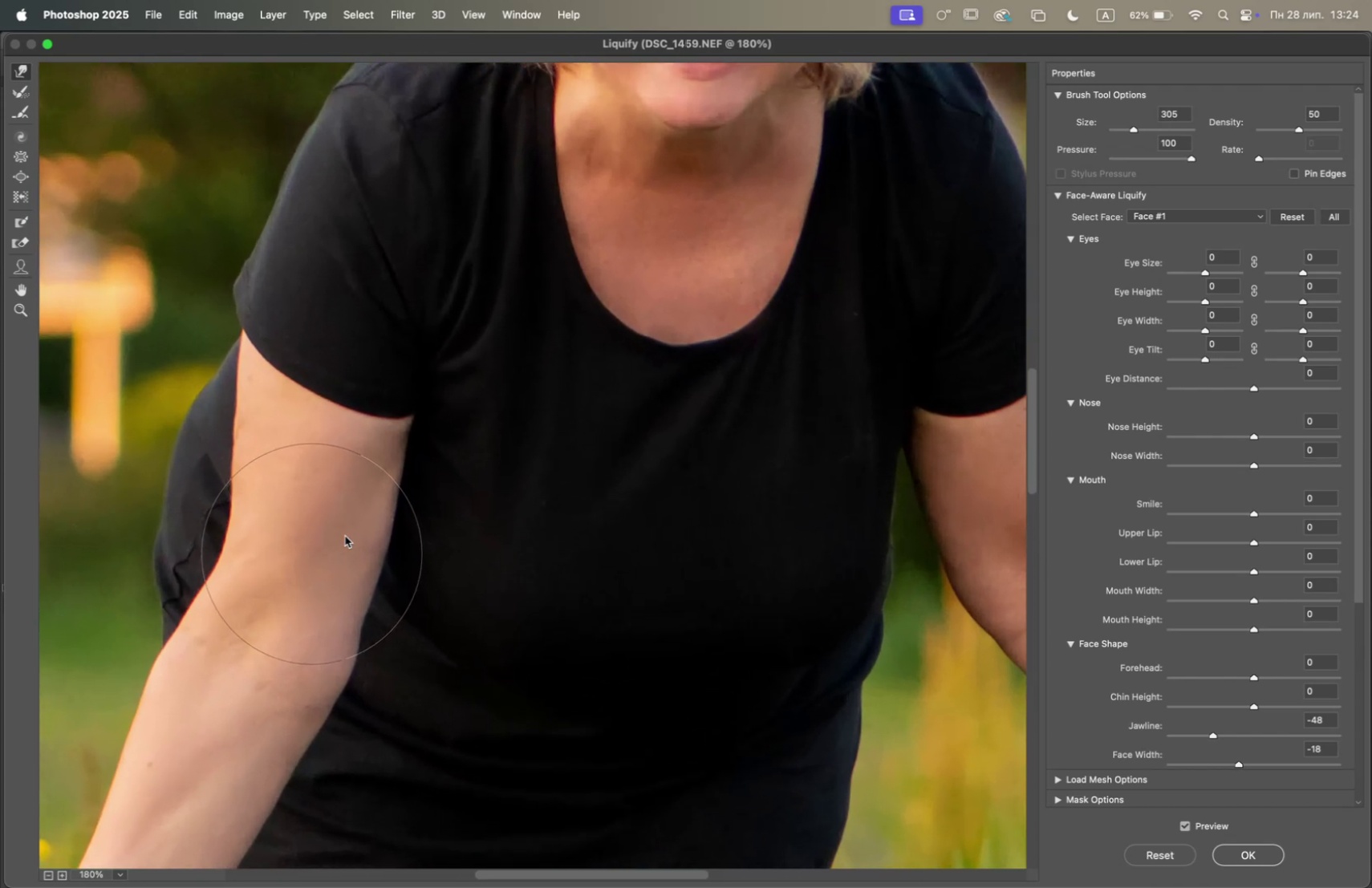 
scroll: coordinate [345, 535], scroll_direction: down, amount: 3.0
 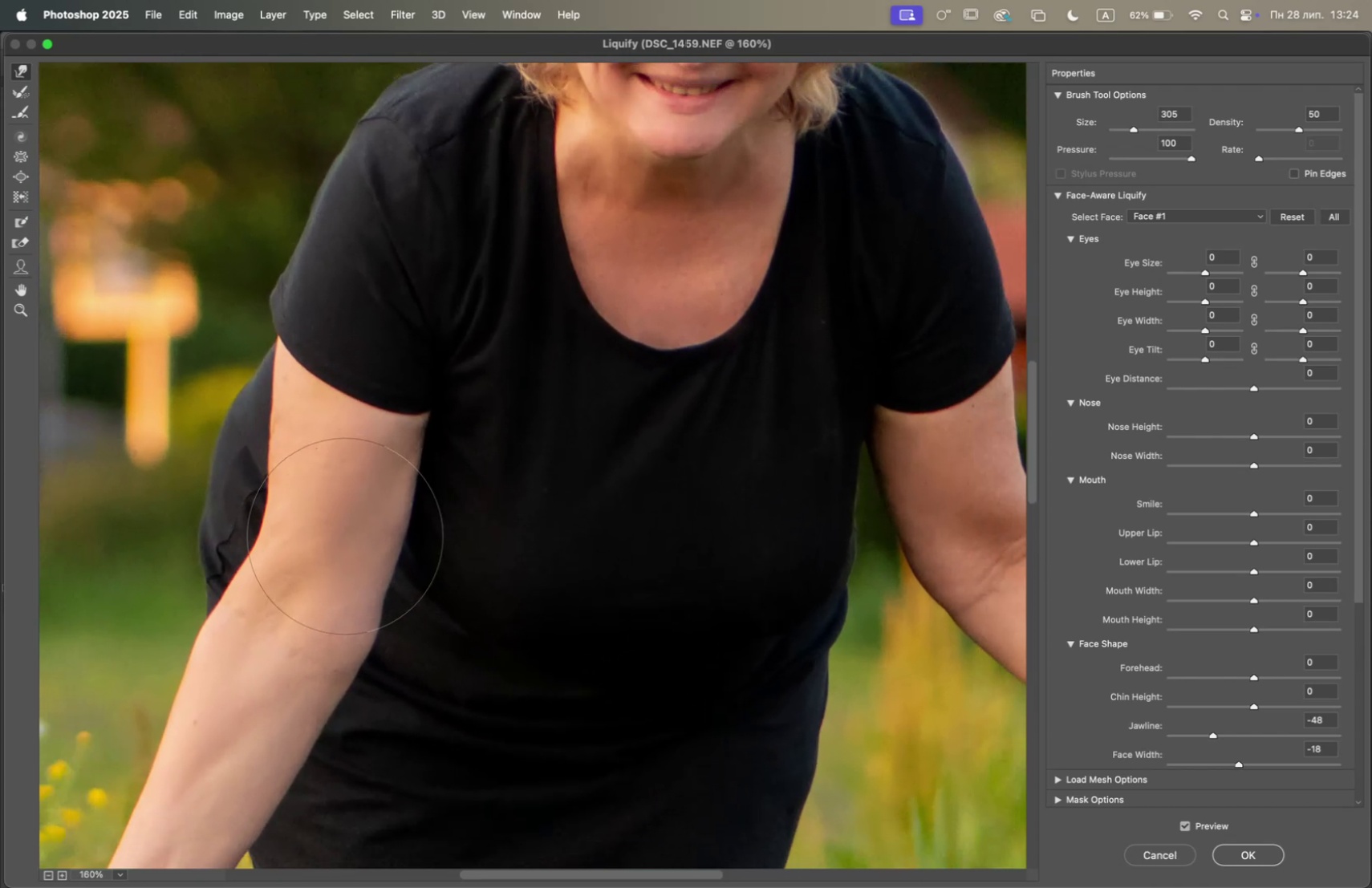 
hold_key(key=OptionLeft, duration=0.45)
 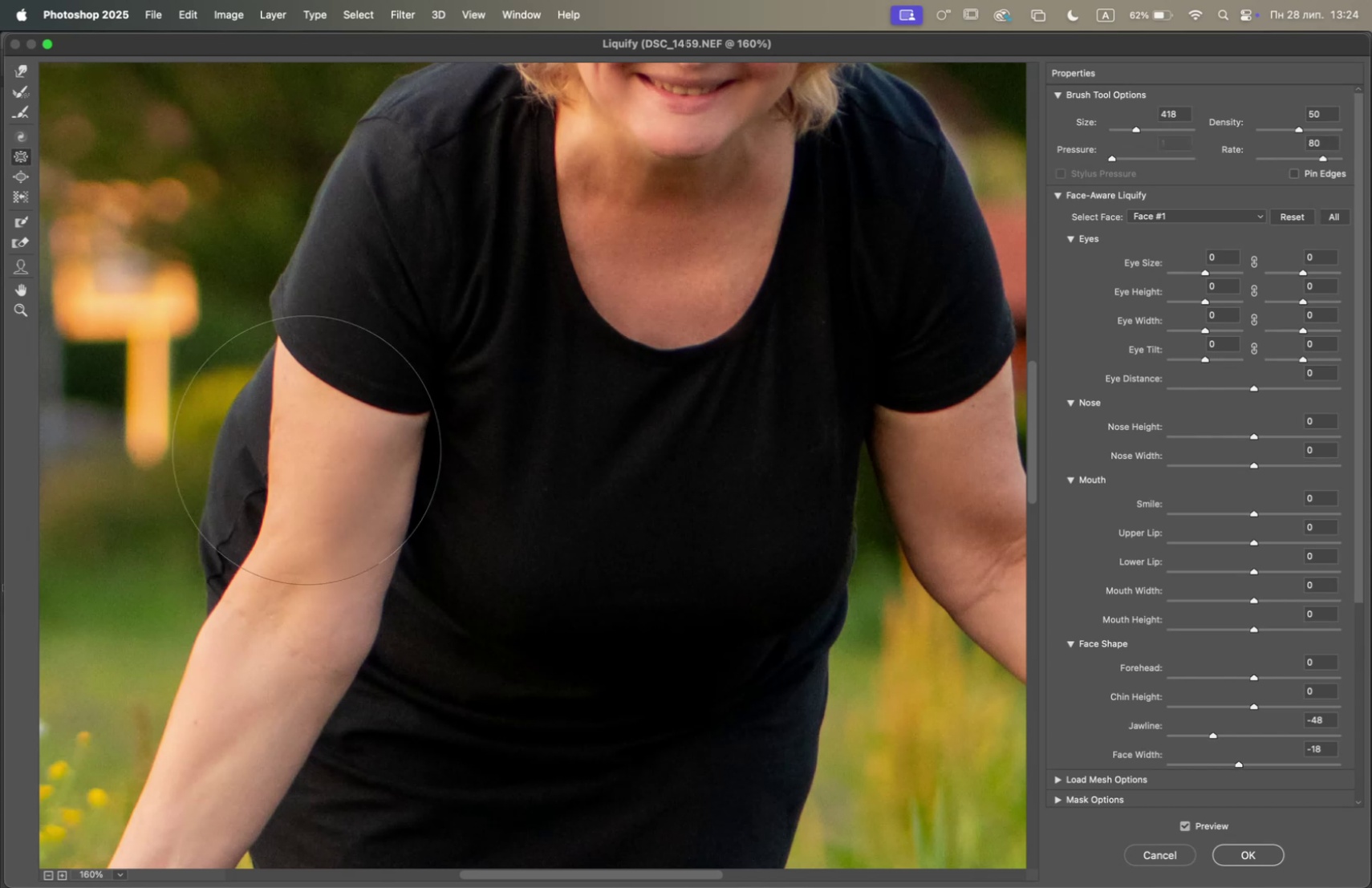 
left_click([319, 514])
 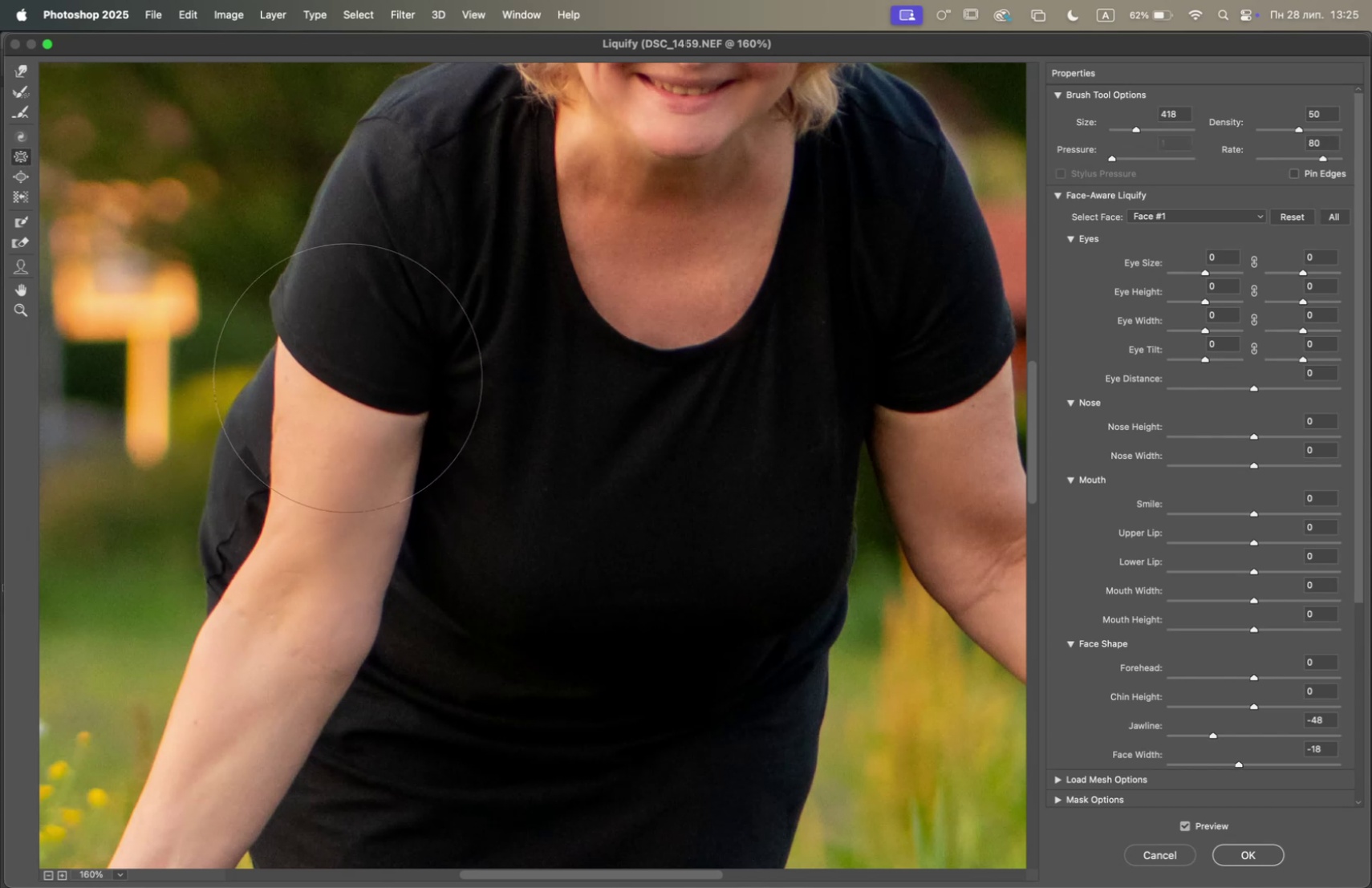 
triple_click([353, 322])
 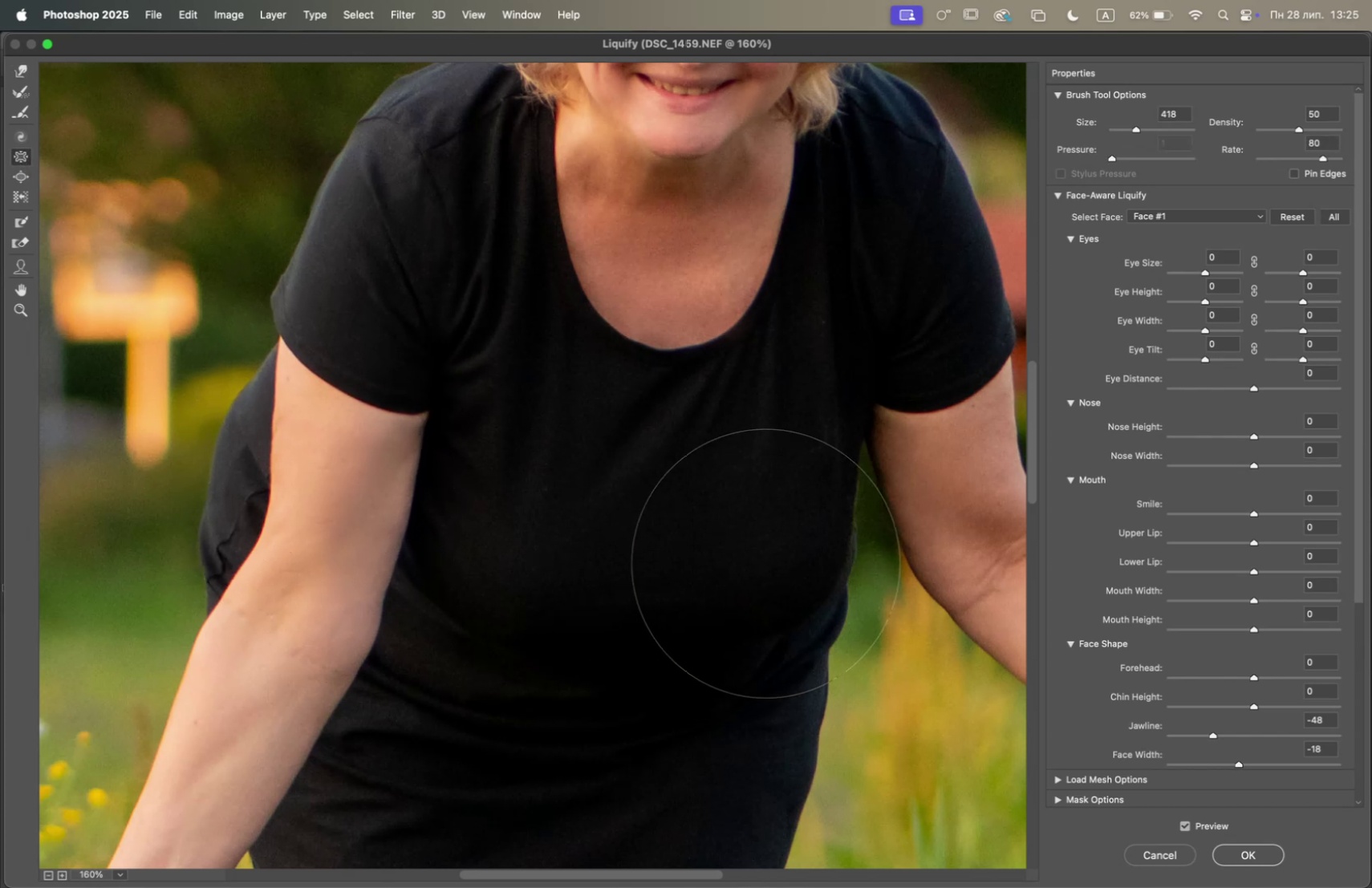 
hold_key(key=Space, duration=0.75)
 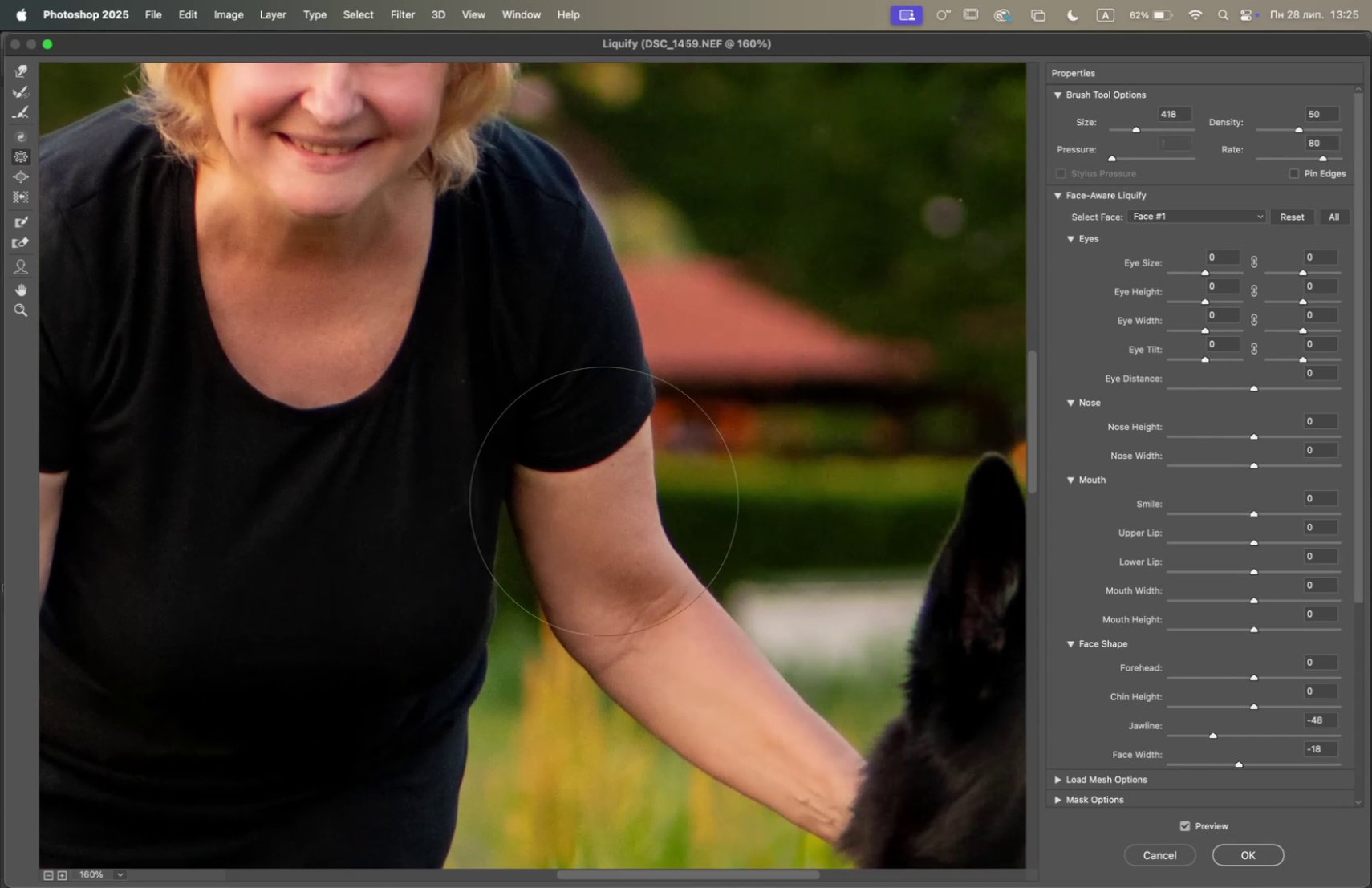 
left_click_drag(start_coordinate=[793, 522], to_coordinate=[427, 584])
 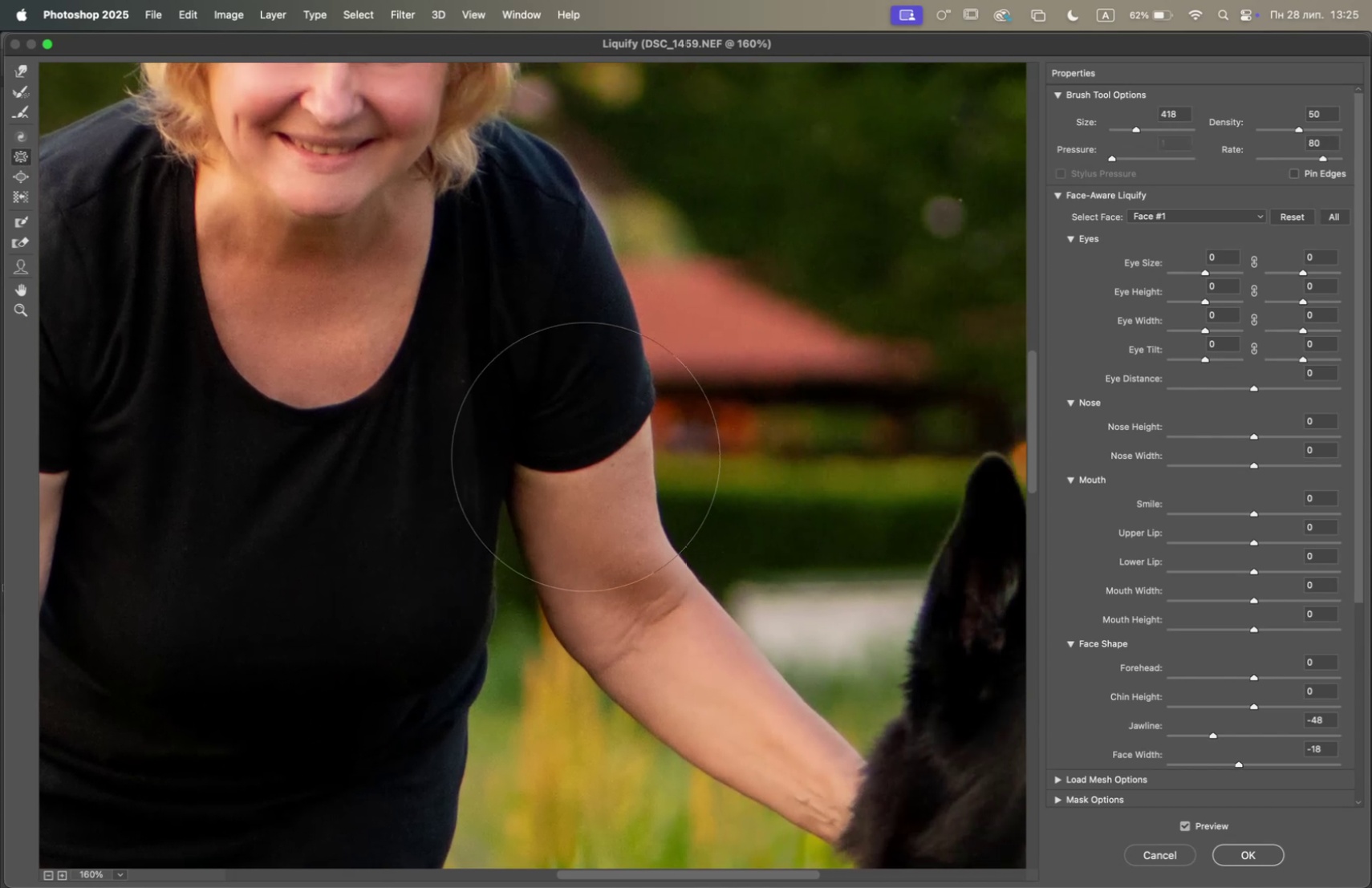 
double_click([579, 444])
 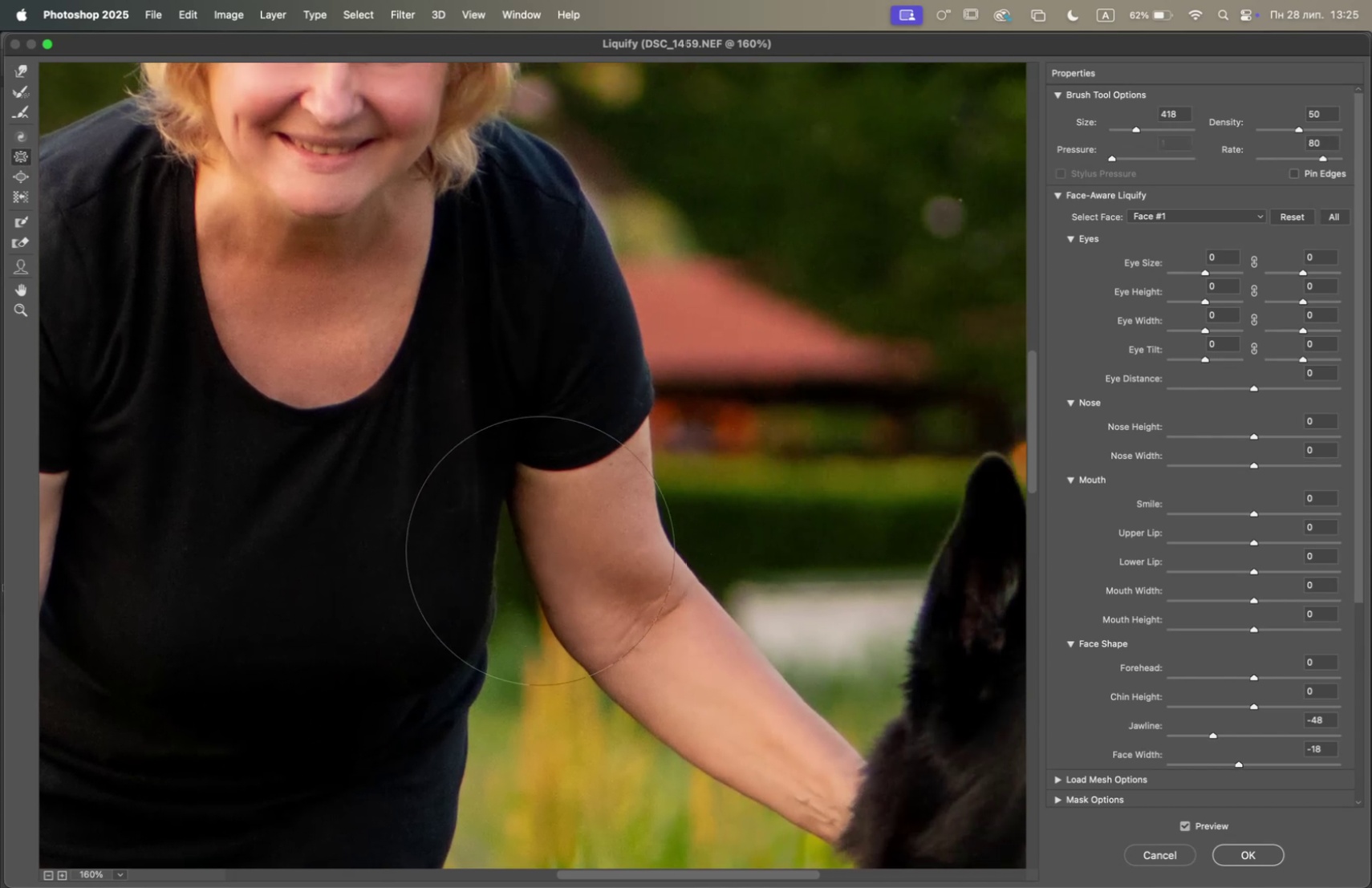 
hold_key(key=Space, duration=1.43)
 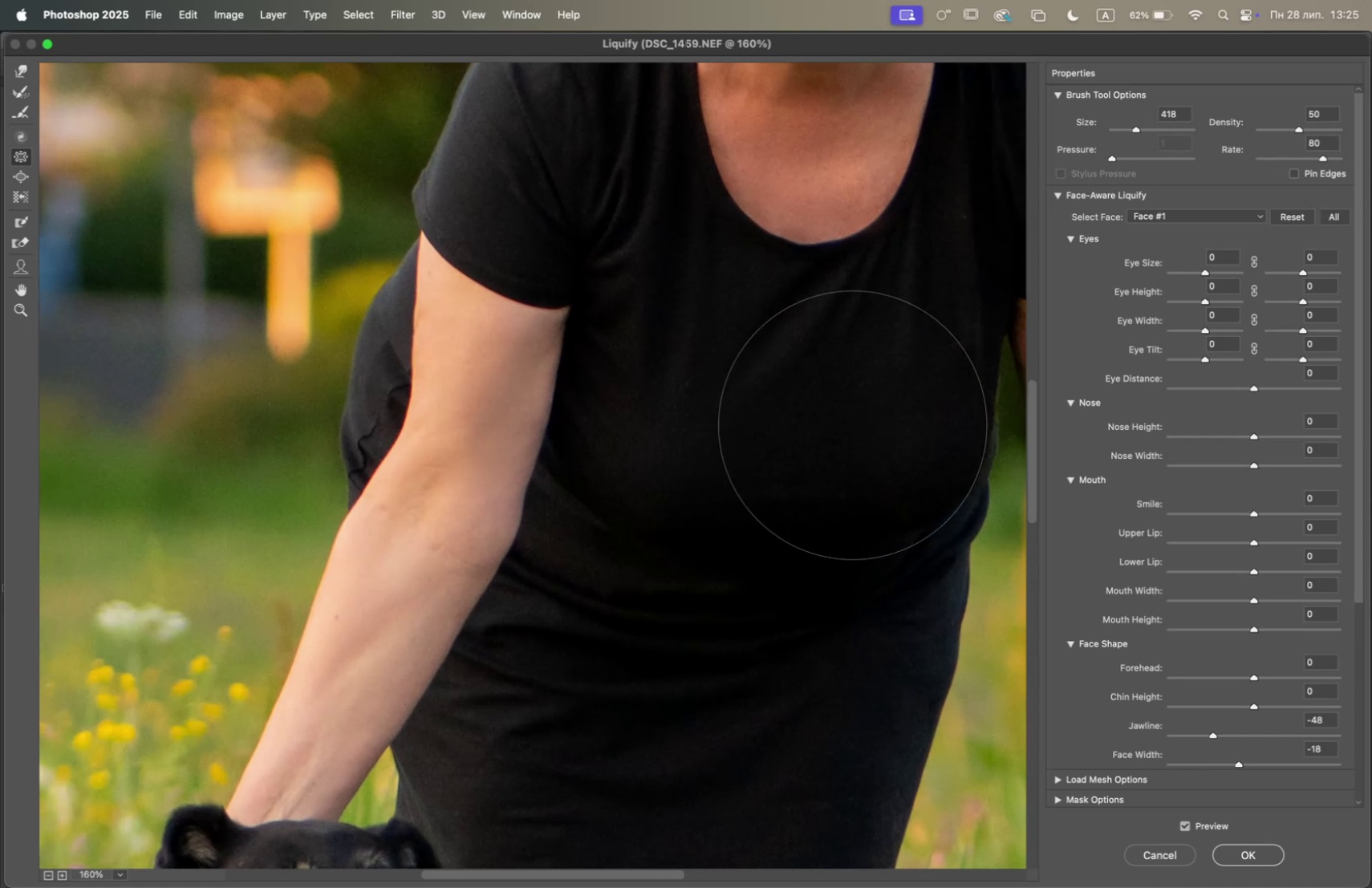 
left_click_drag(start_coordinate=[359, 586], to_coordinate=[871, 420])
 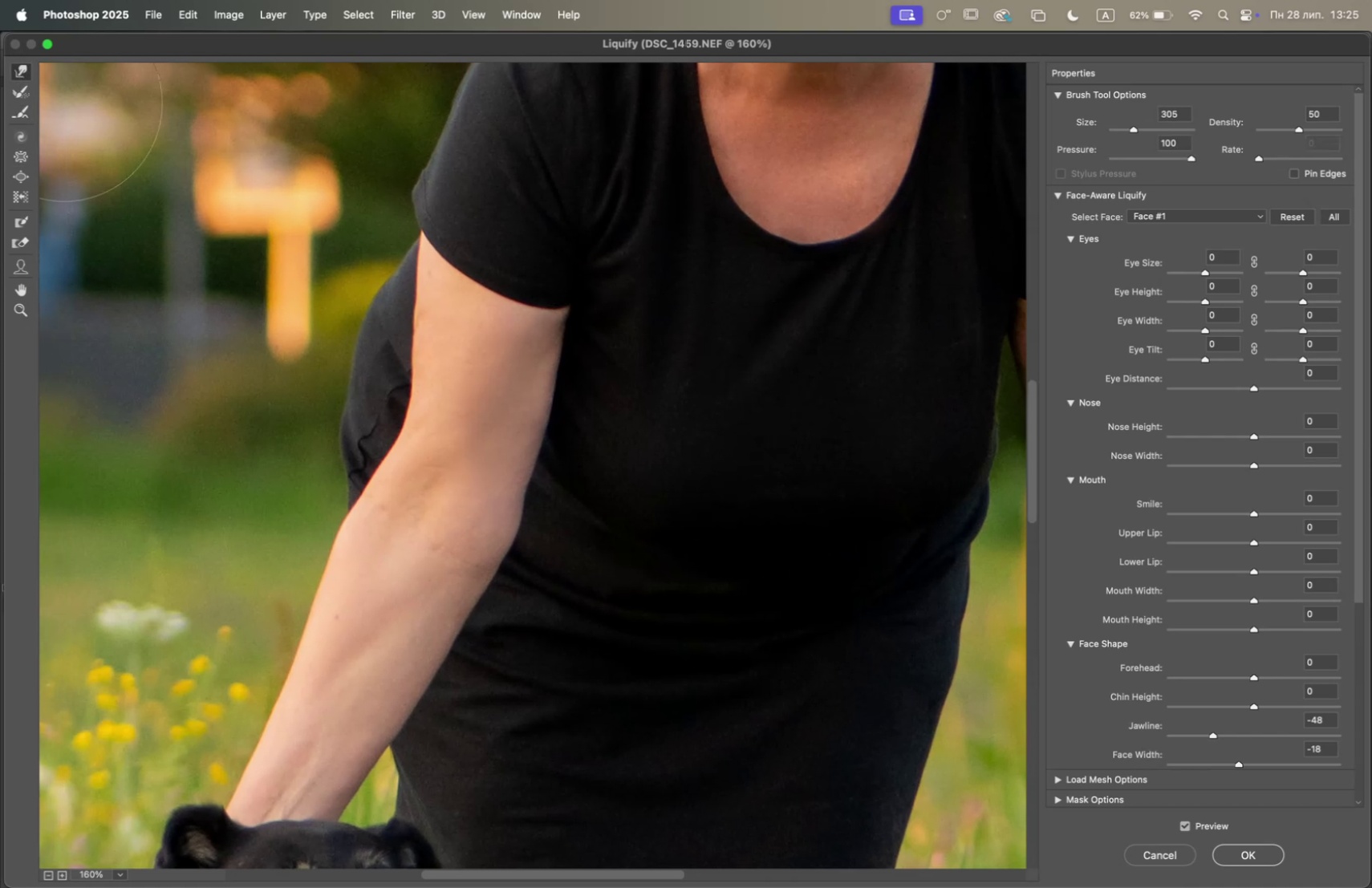 
wait(5.93)
 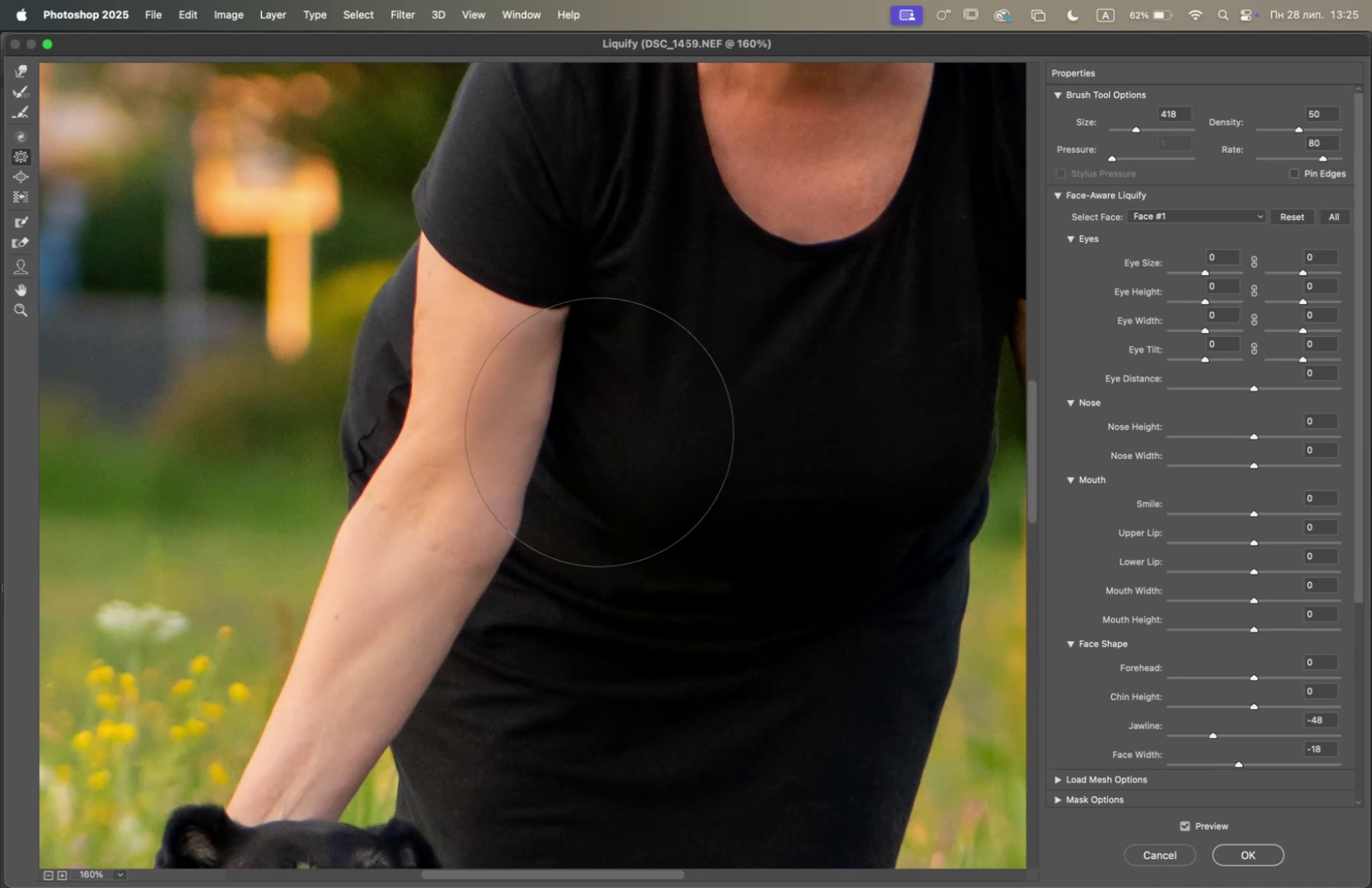 
left_click_drag(start_coordinate=[409, 420], to_coordinate=[401, 417])
 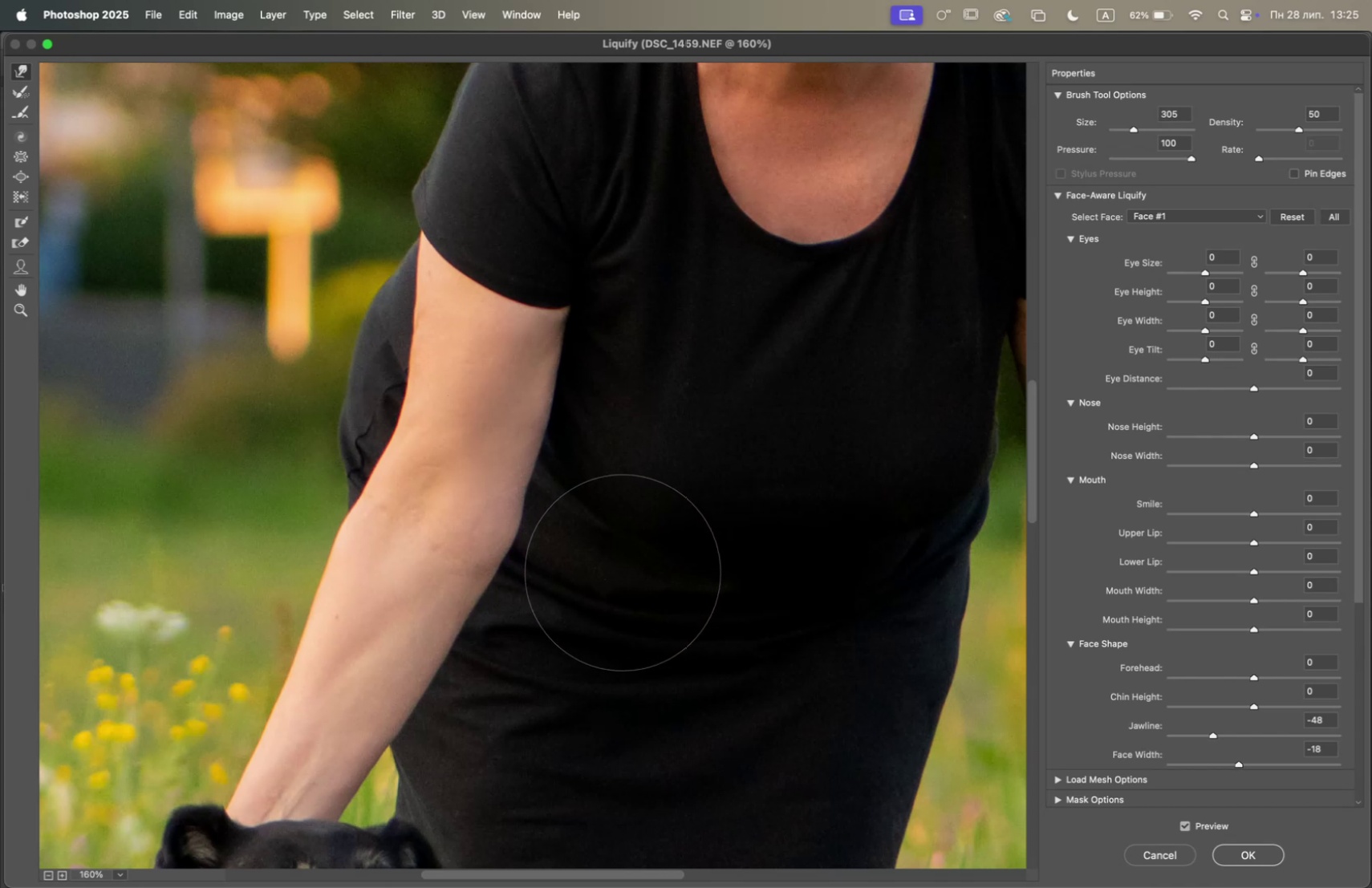 
hold_key(key=ControlLeft, duration=1.31)
scroll: coordinate [578, 594], scroll_direction: down, amount: 4.0
 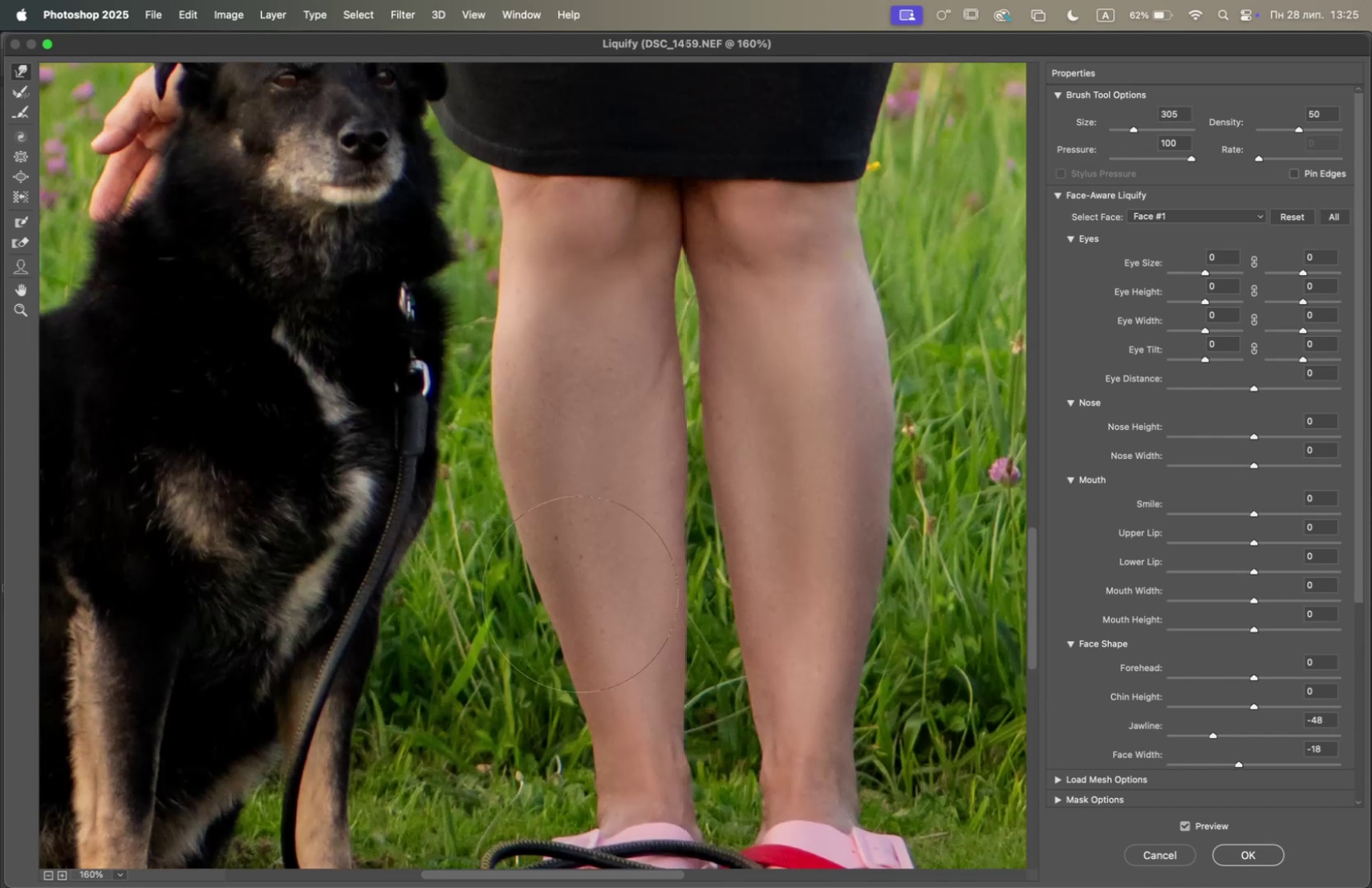 
hold_key(key=OptionLeft, duration=2.33)
scroll: coordinate [595, 574], scroll_direction: down, amount: 18.0
 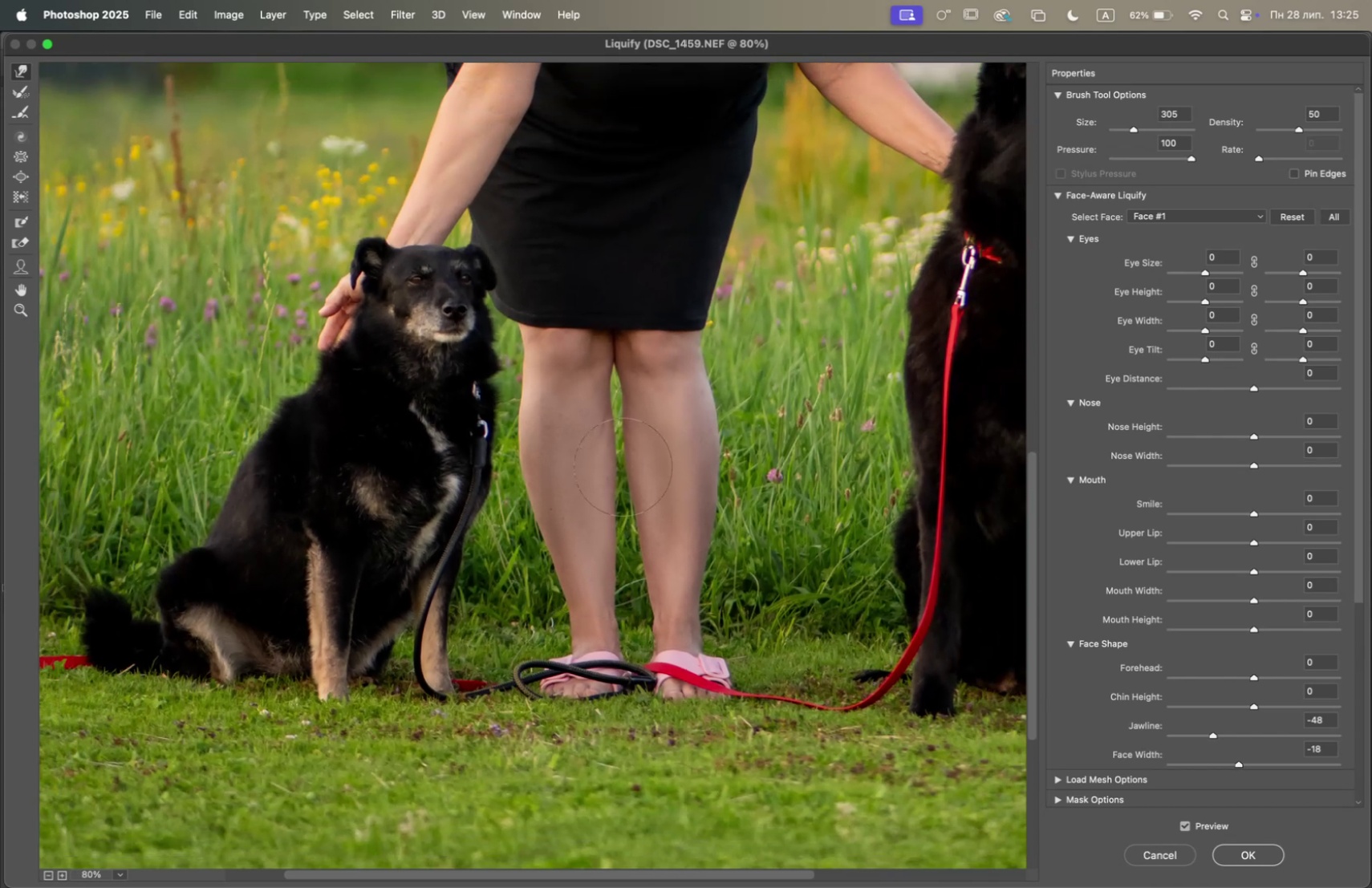 
hold_key(key=Space, duration=1.5)
 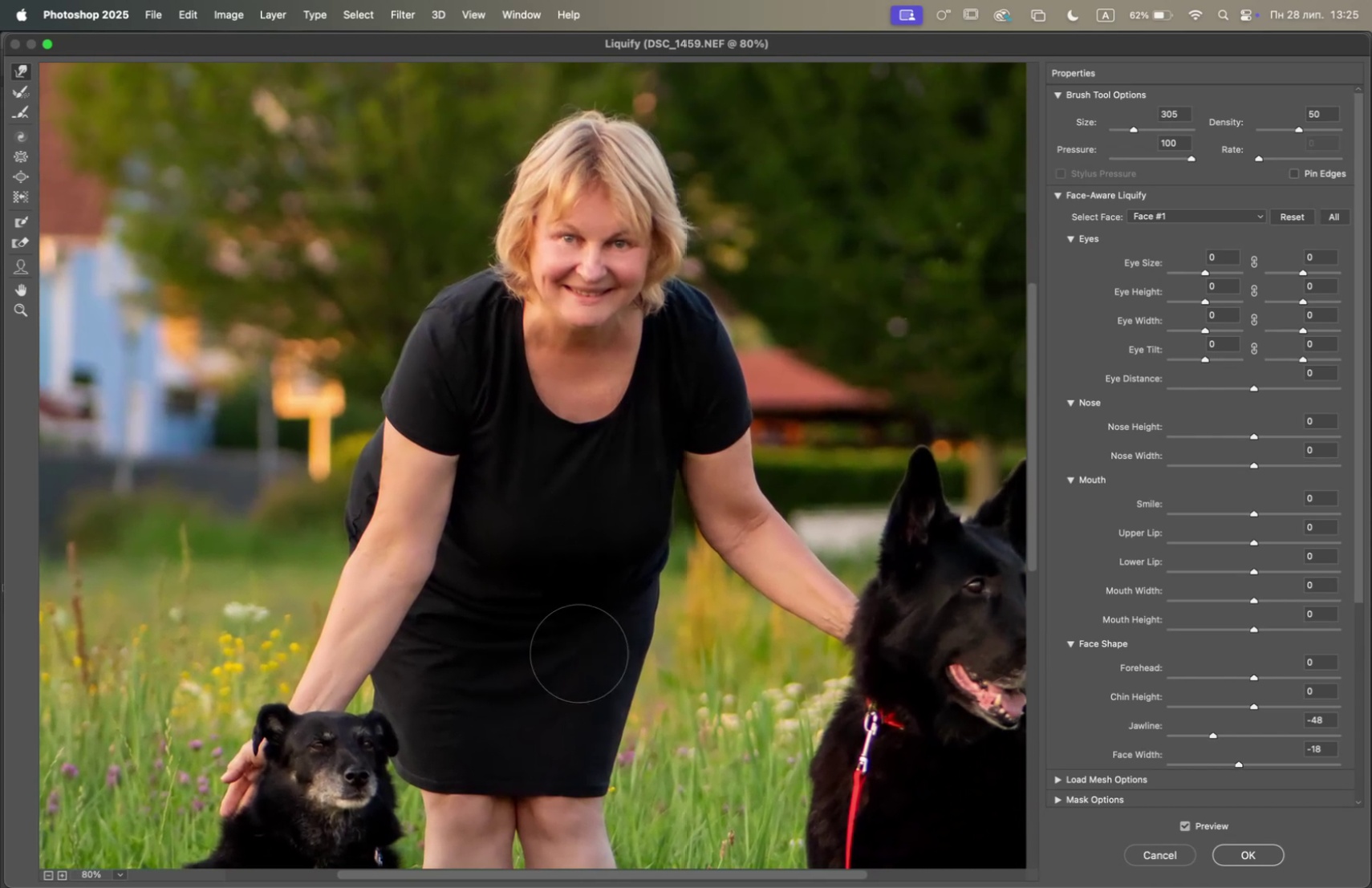 
left_click_drag(start_coordinate=[639, 437], to_coordinate=[623, 742])
 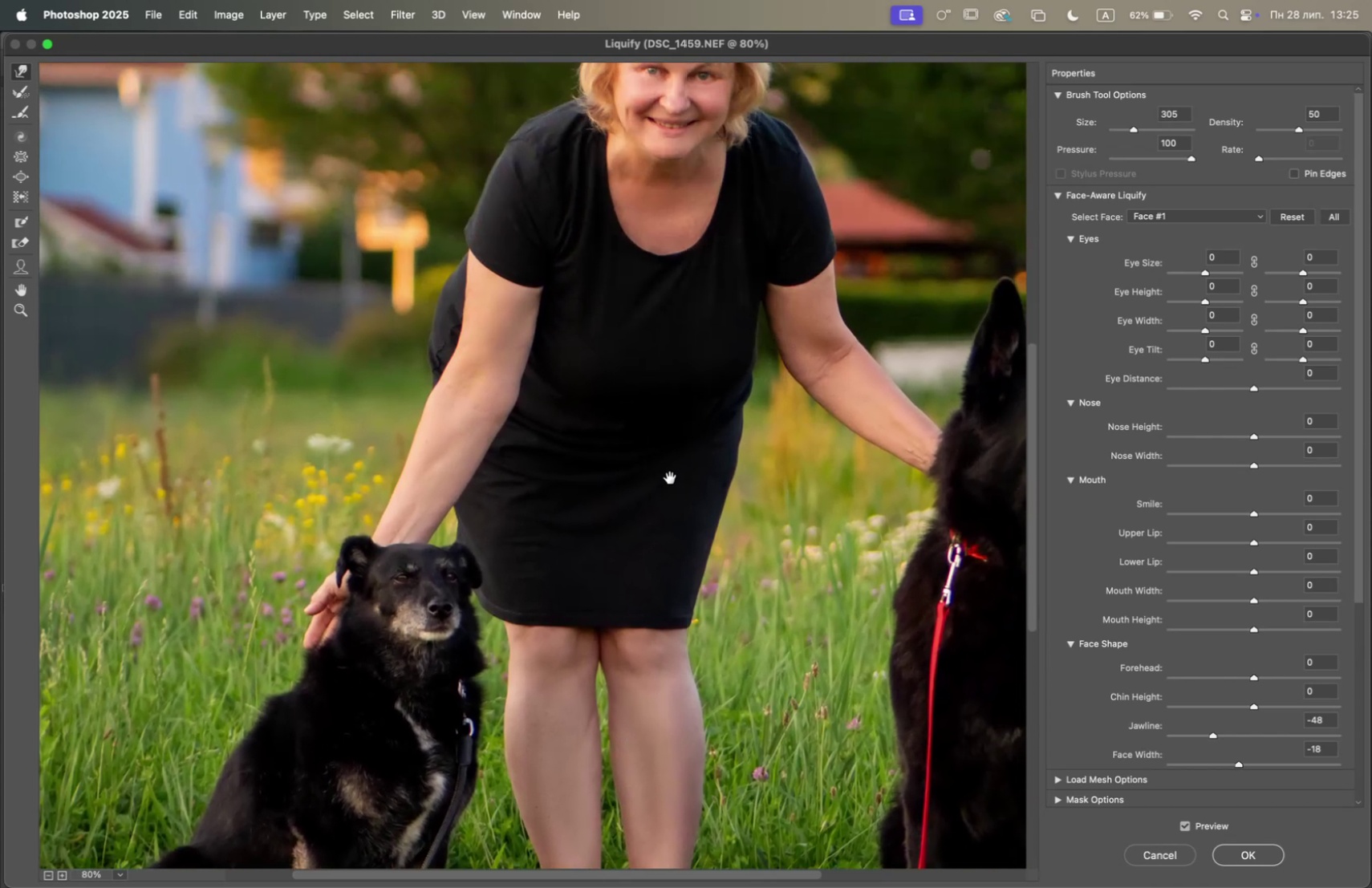 
left_click_drag(start_coordinate=[668, 477], to_coordinate=[578, 652])
 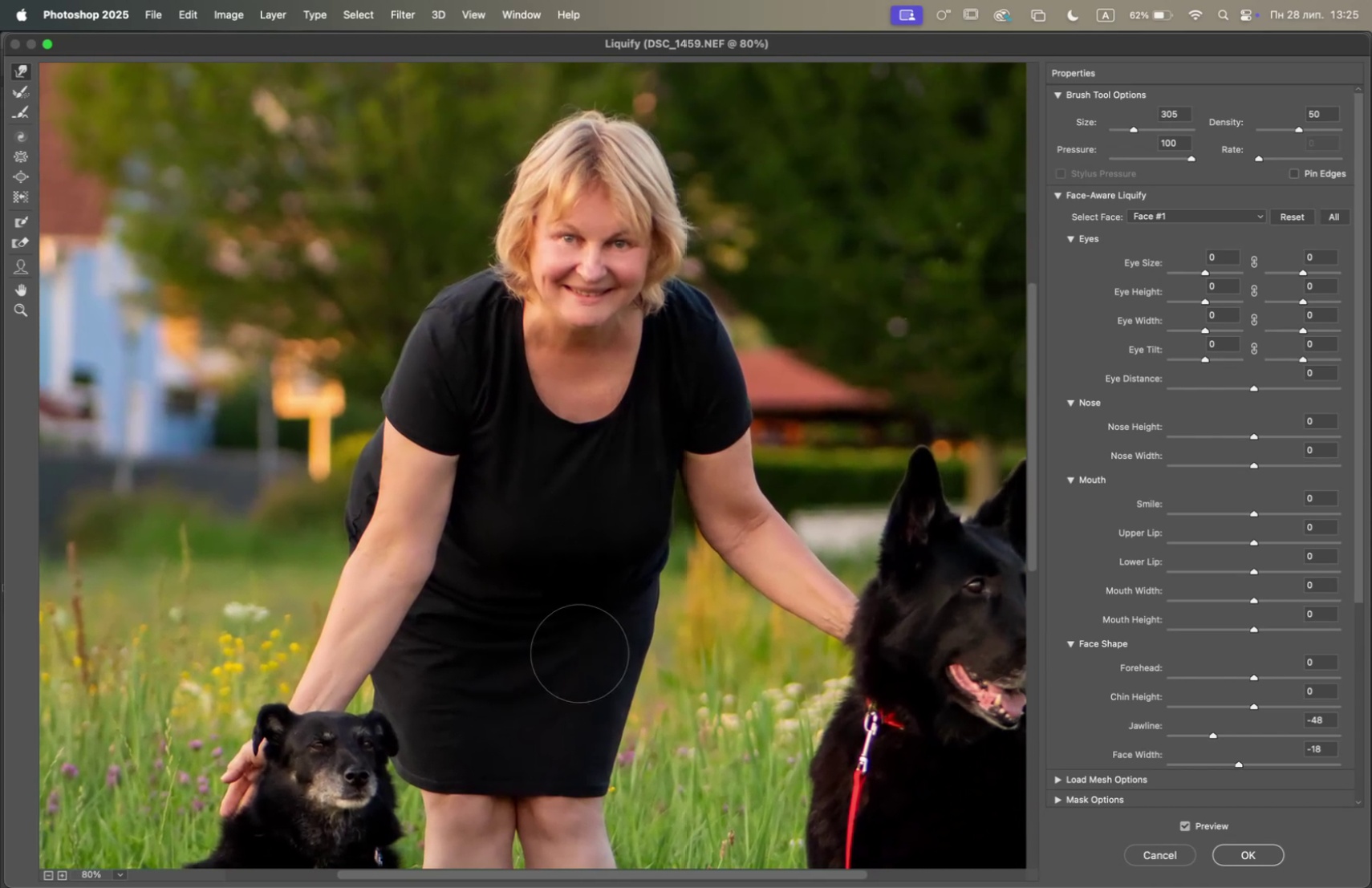 
hold_key(key=Space, duration=0.38)
 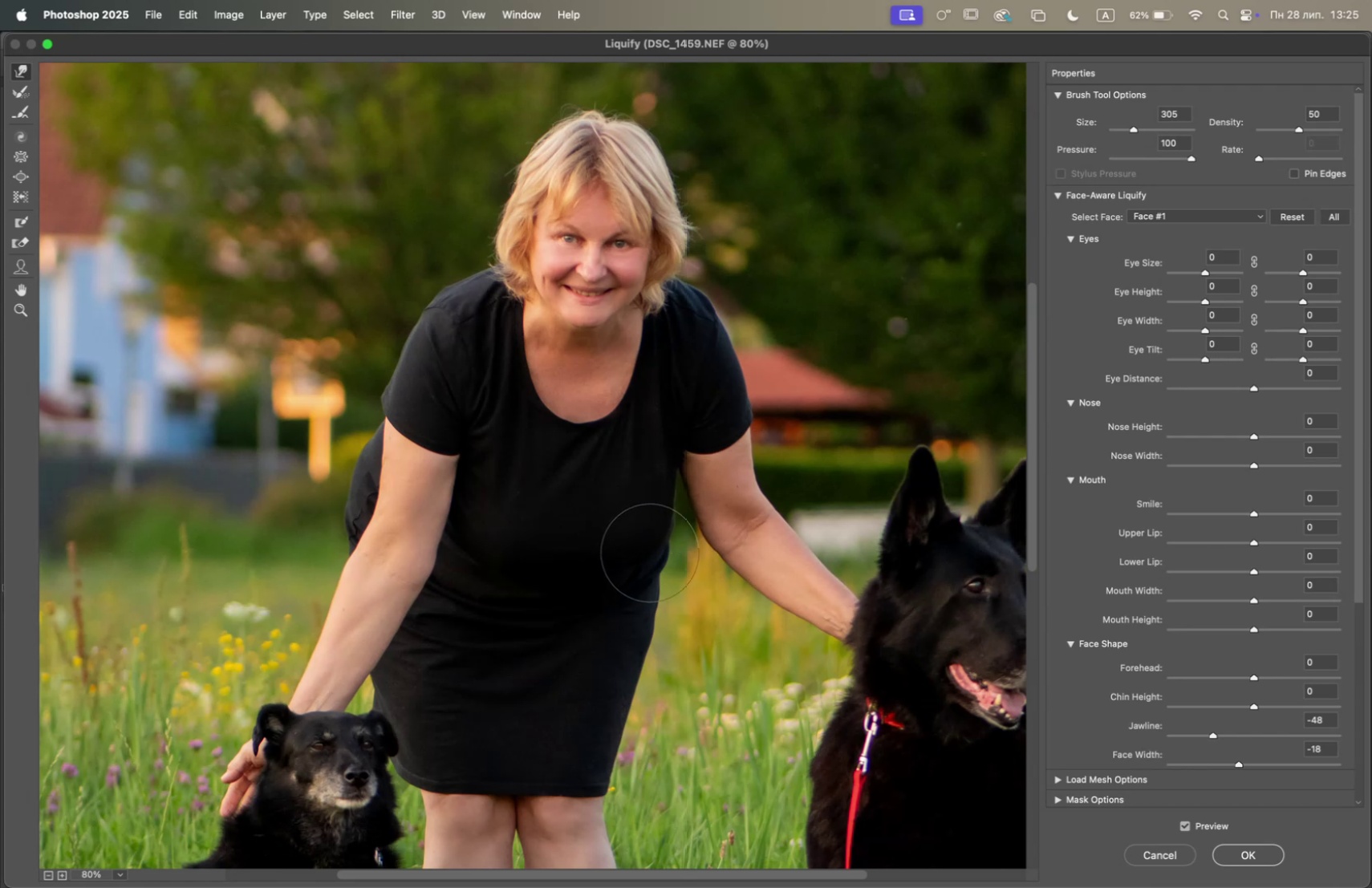 
wait(10.05)
 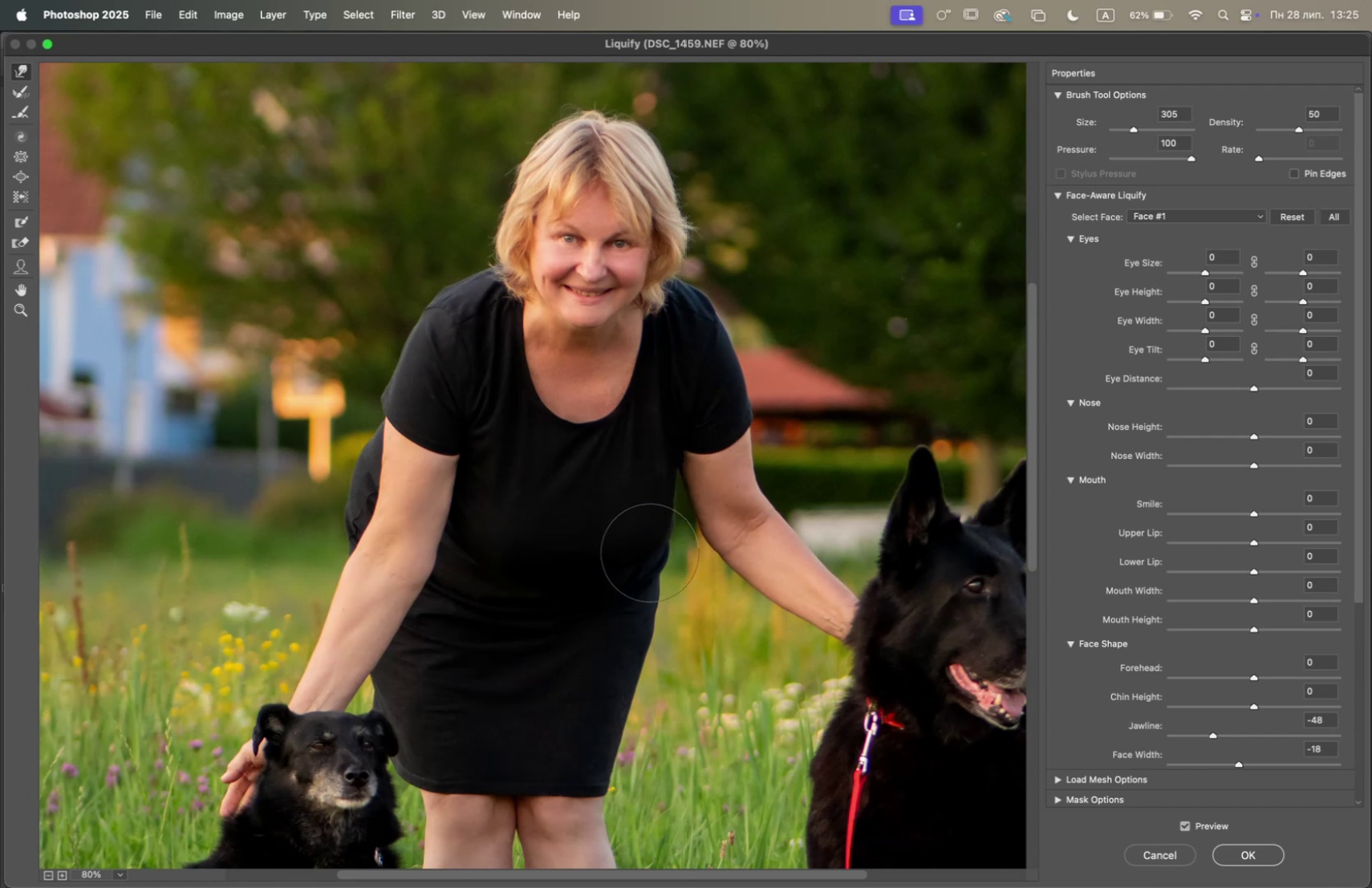 
hold_key(key=OptionLeft, duration=0.86)
scroll: coordinate [606, 521], scroll_direction: down, amount: 6.0
 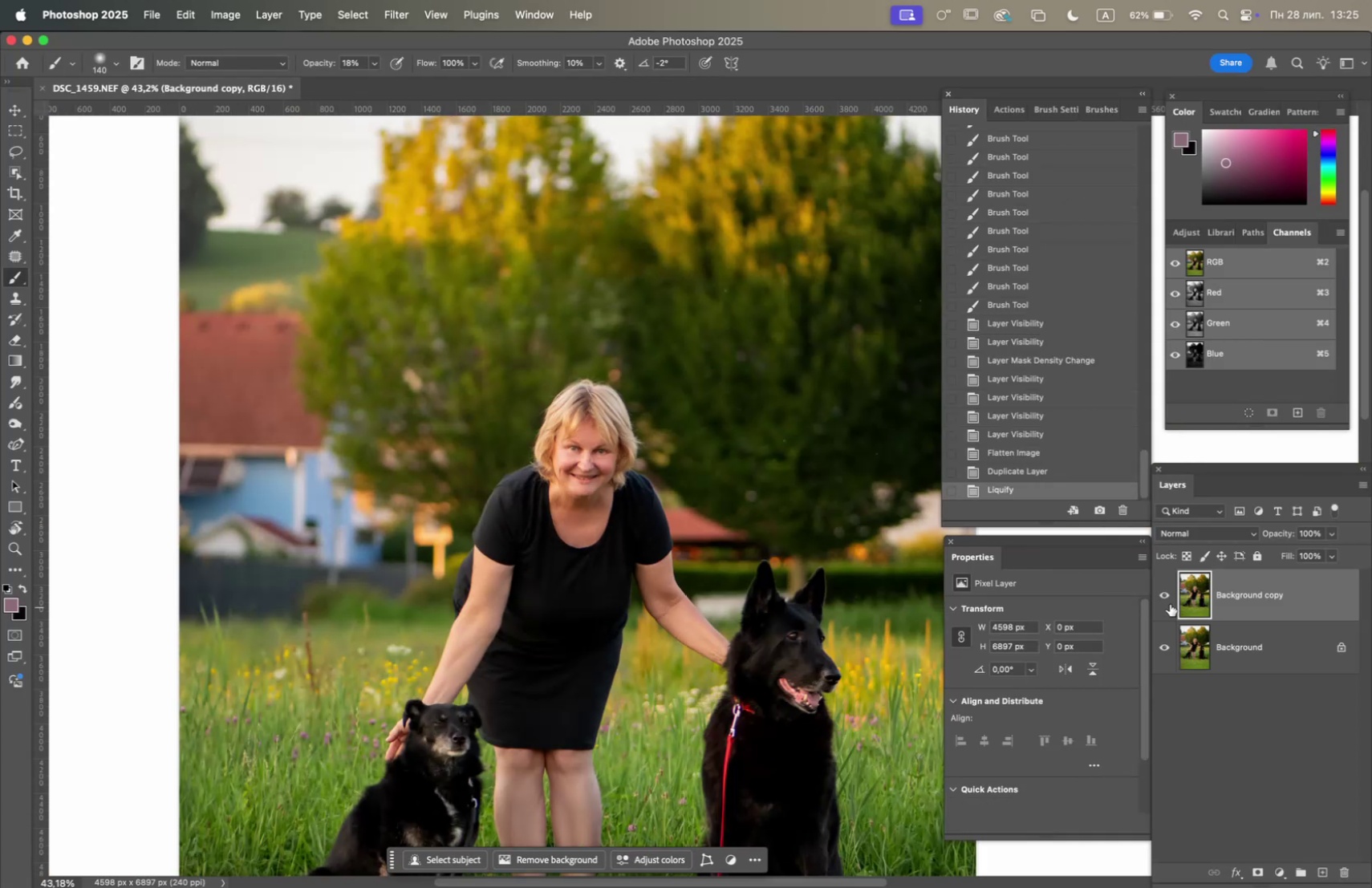 
left_click([1165, 598])
 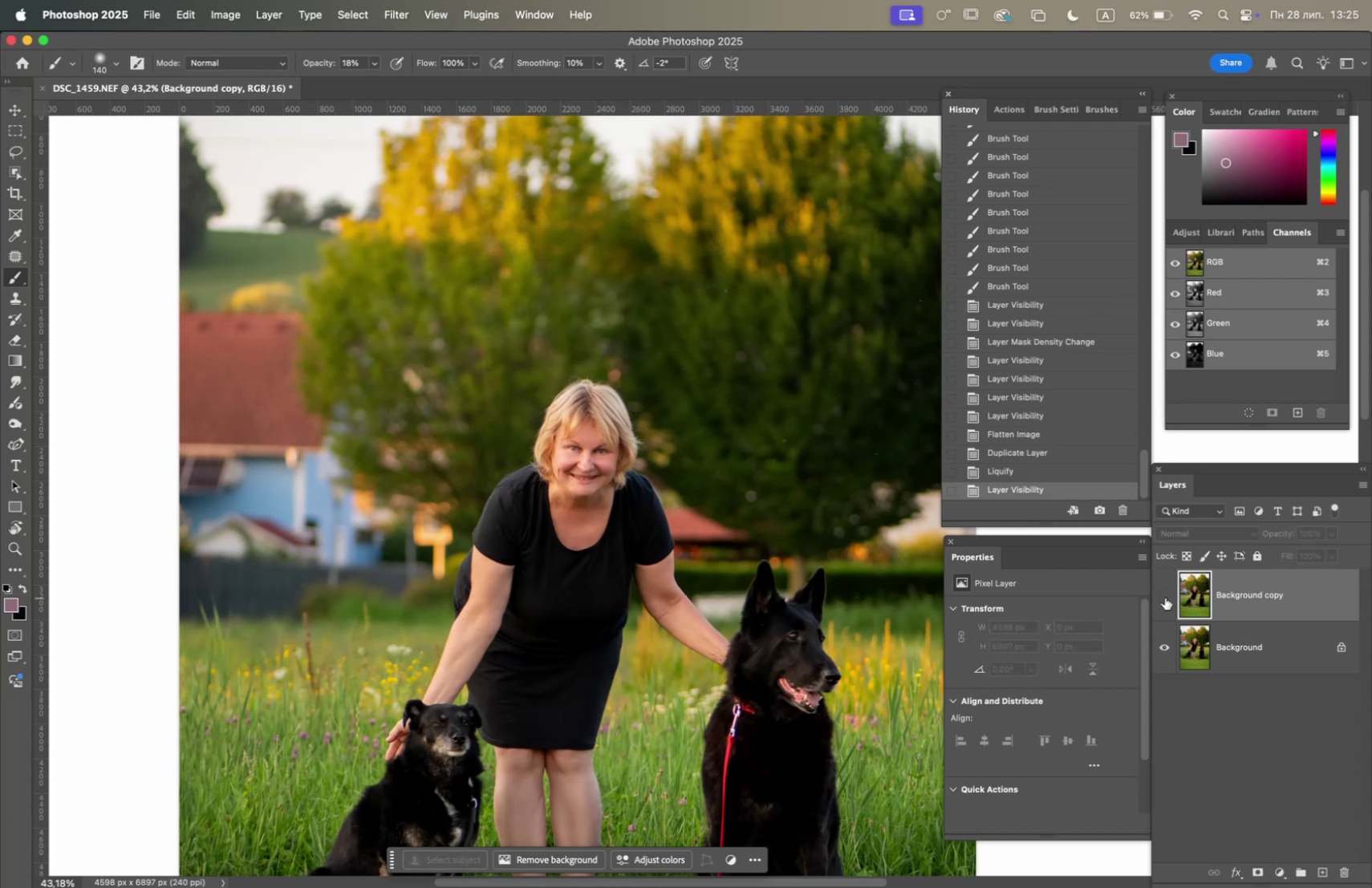 
left_click([1165, 597])
 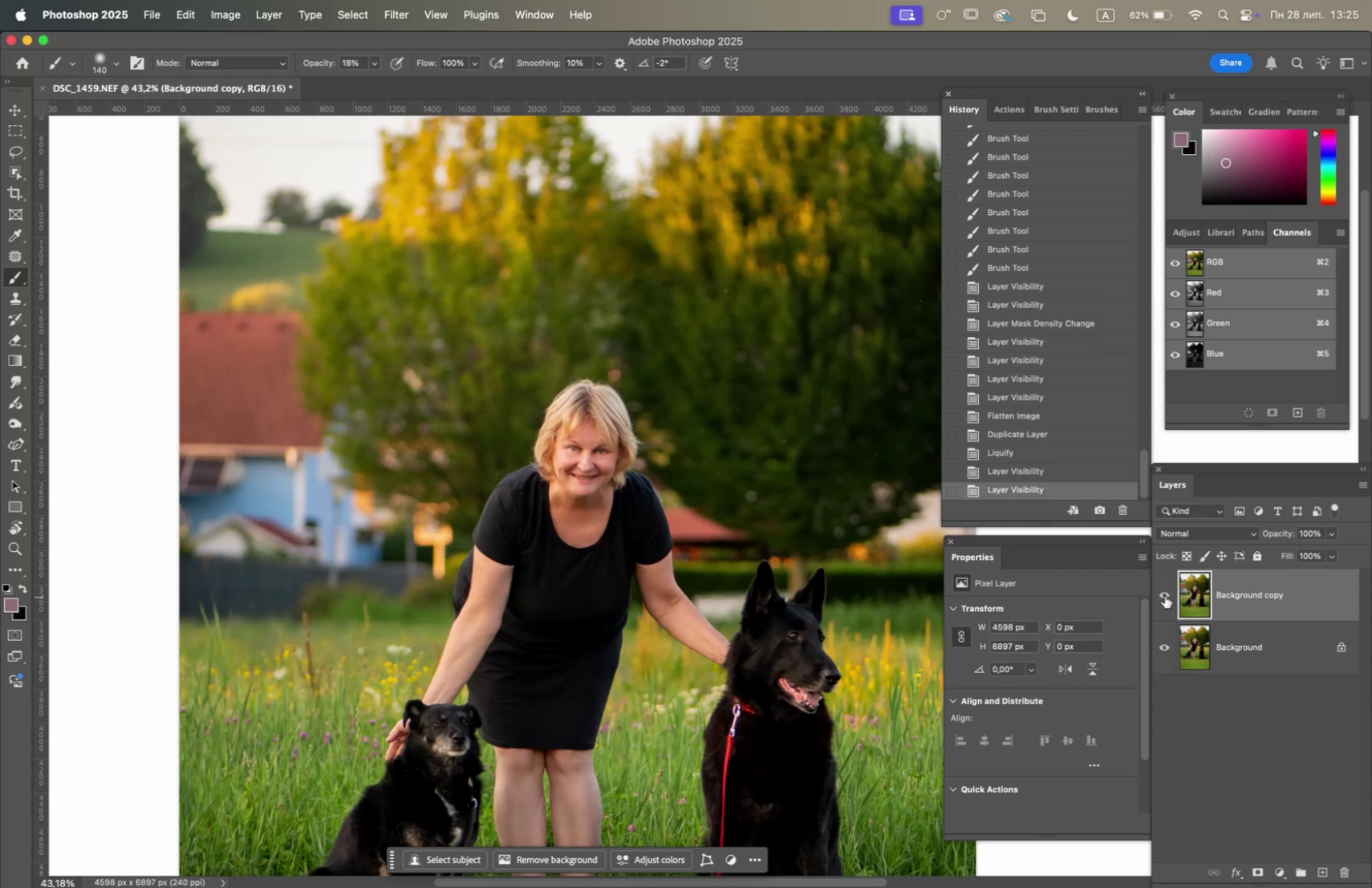 
left_click([1165, 595])
 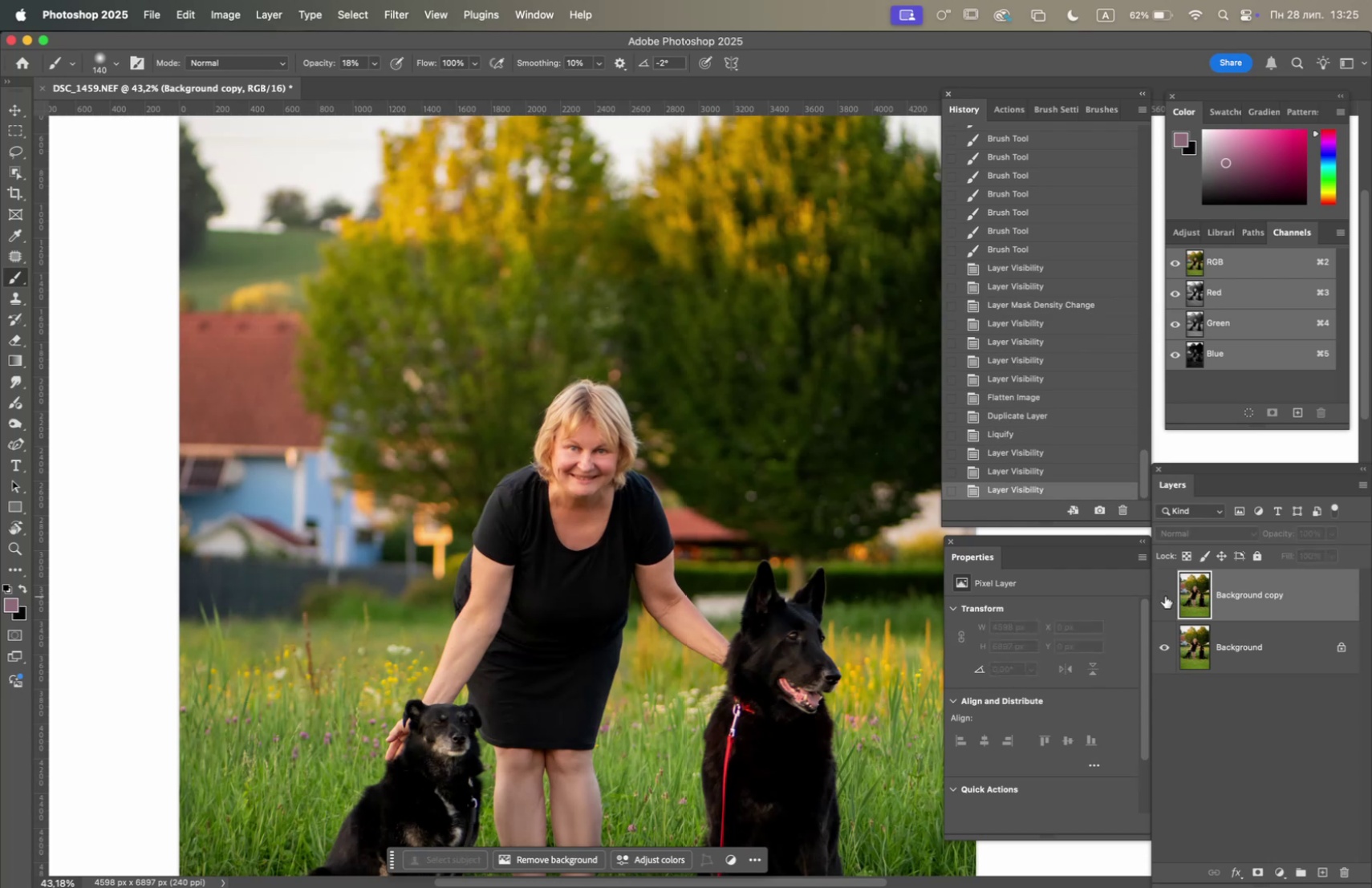 
left_click([1165, 595])
 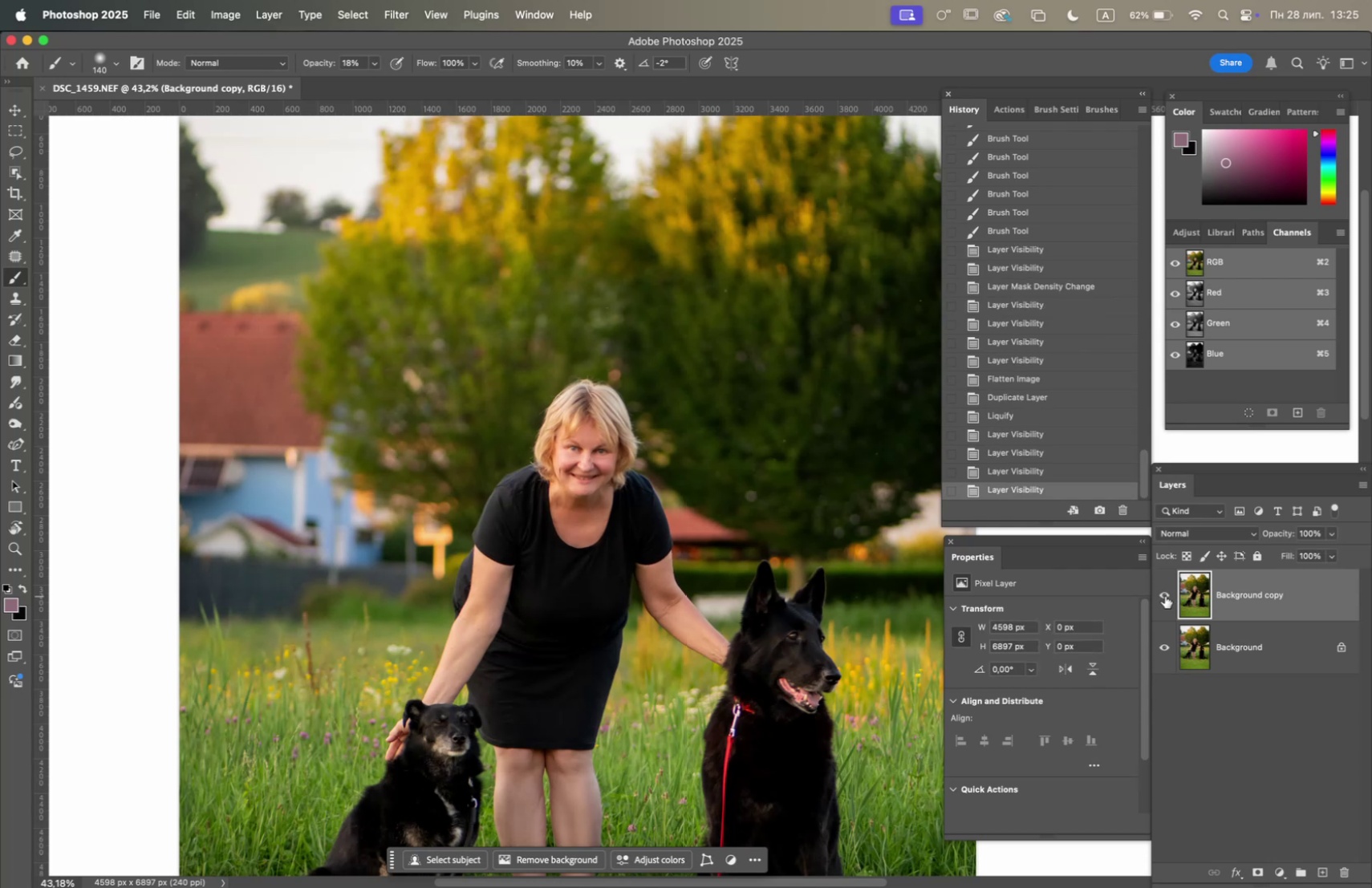 
left_click([1165, 594])
 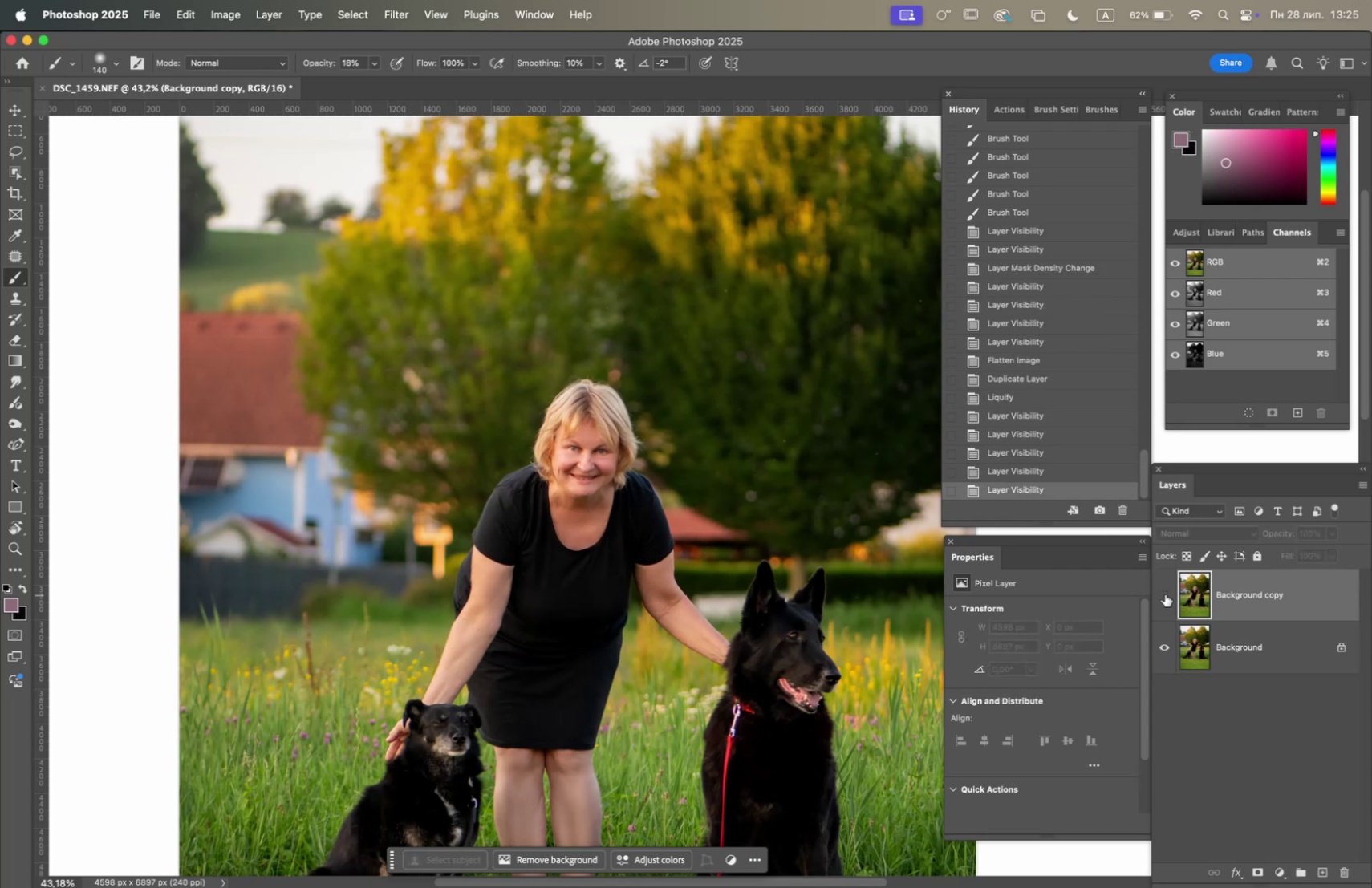 
left_click([1165, 594])
 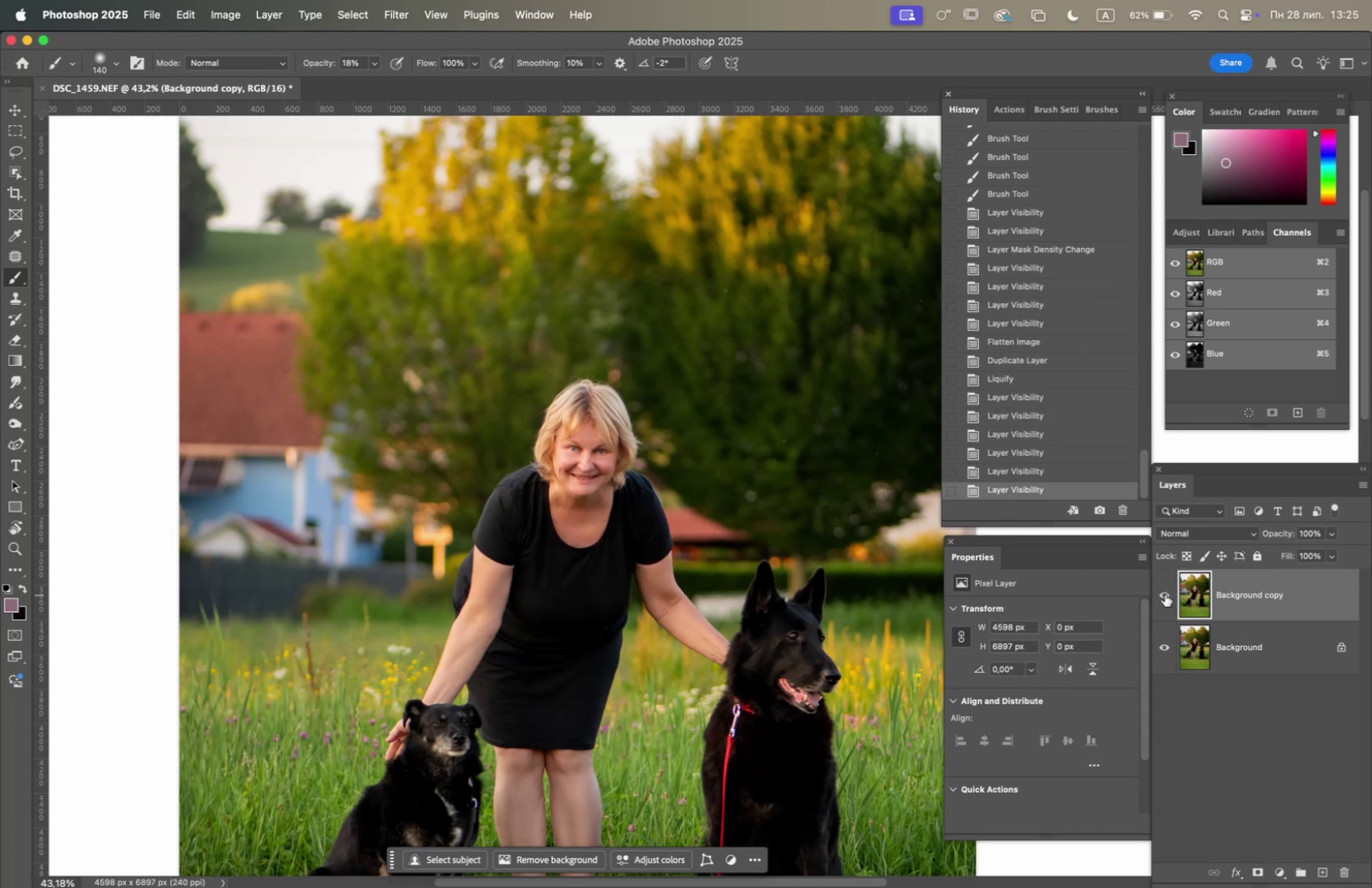 
hold_key(key=OptionLeft, duration=3.61)
scroll: coordinate [550, 571], scroll_direction: down, amount: 3.0
 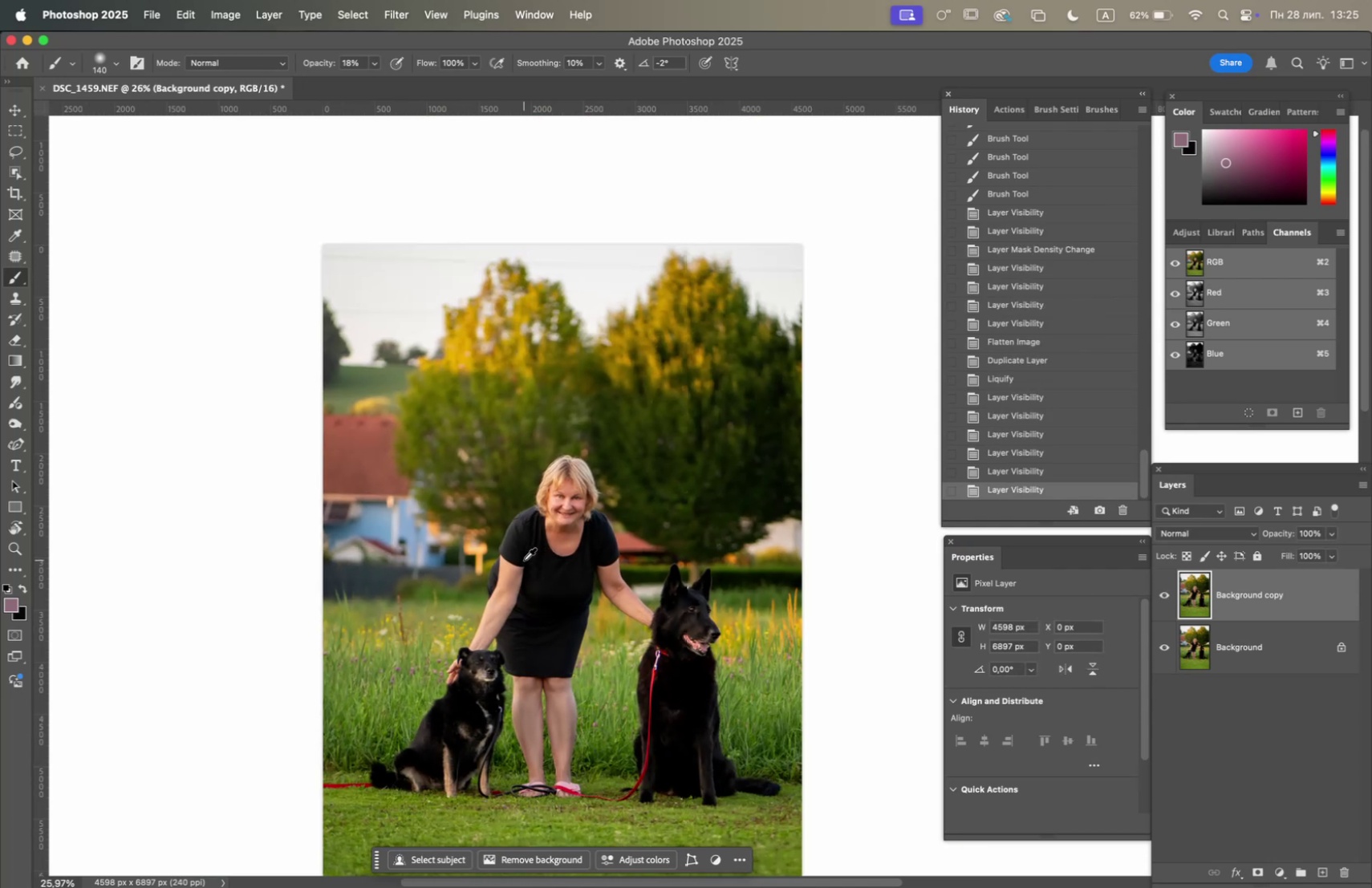 
scroll: coordinate [586, 583], scroll_direction: up, amount: 7.0
 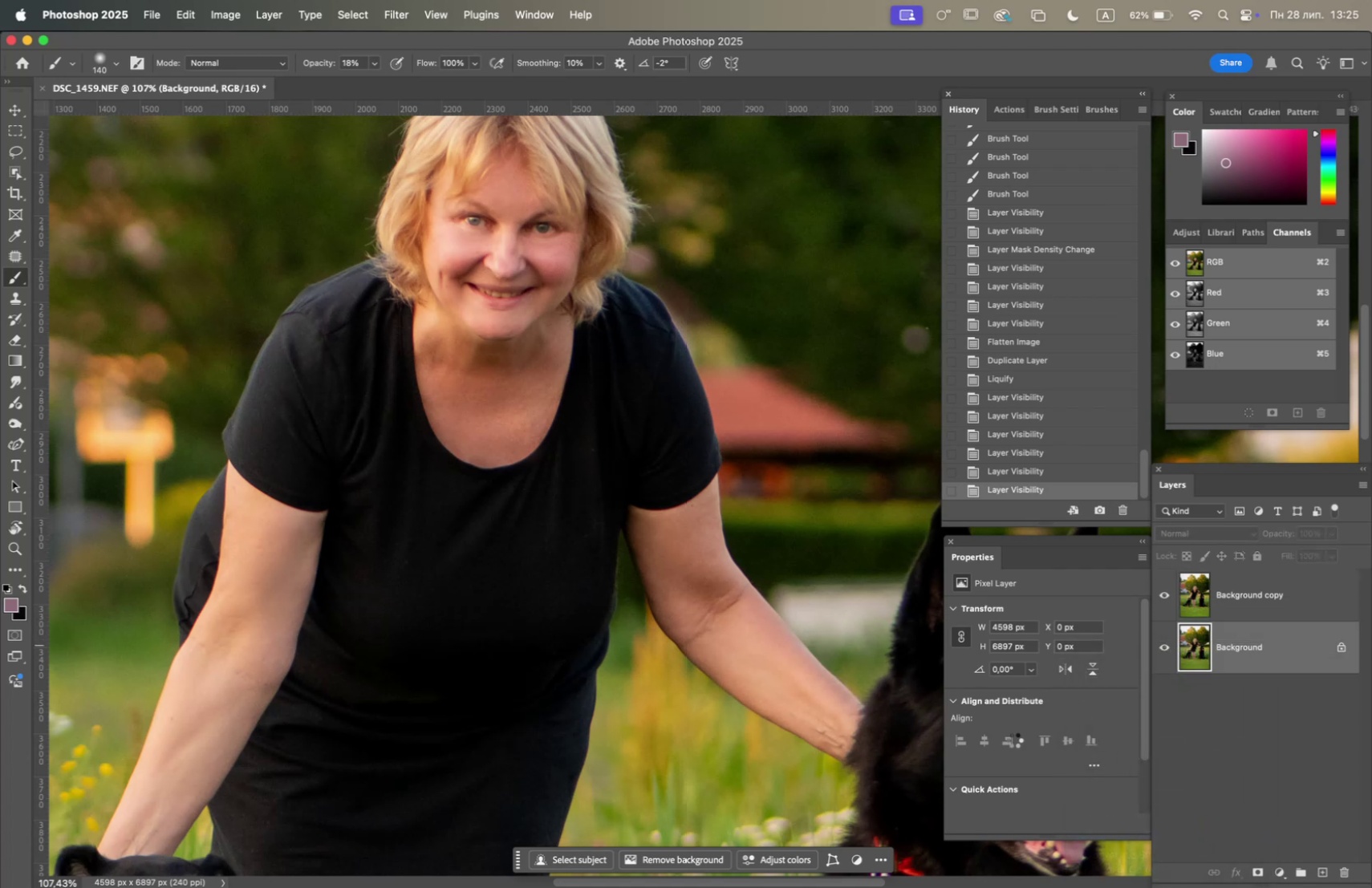 
hold_key(key=Space, duration=1.5)
 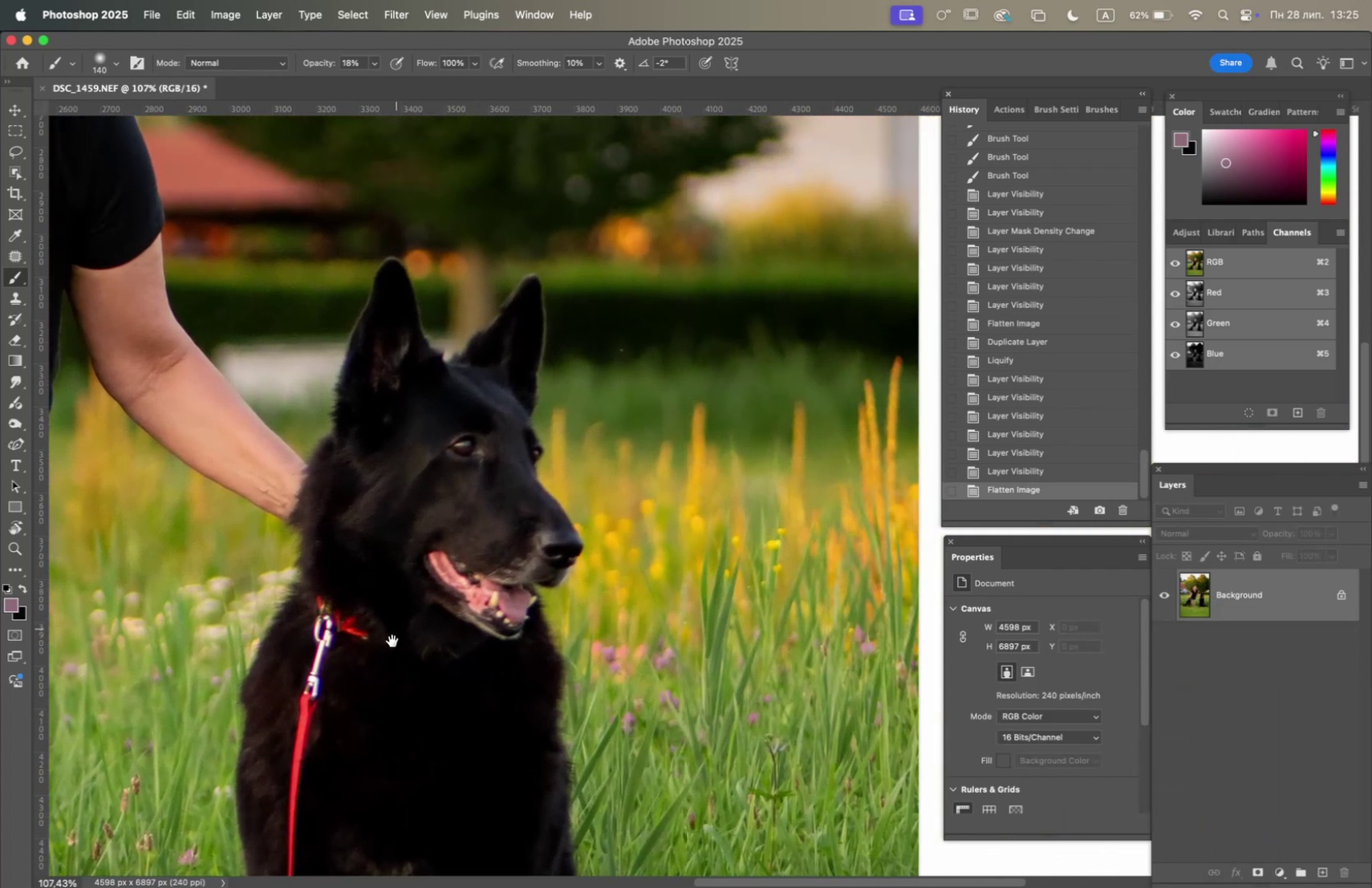 
left_click_drag(start_coordinate=[785, 662], to_coordinate=[574, 507])
 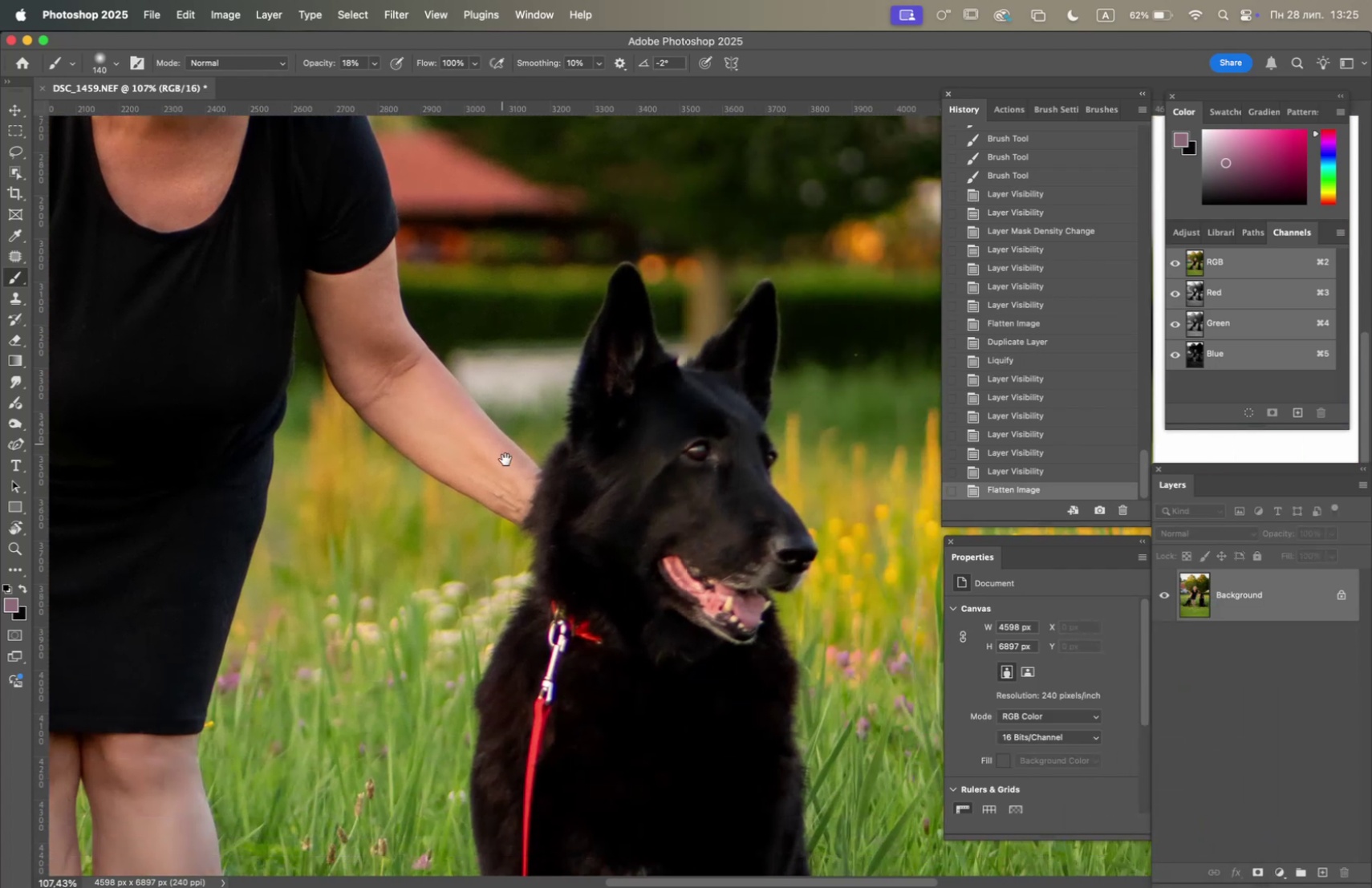 
left_click_drag(start_coordinate=[525, 523], to_coordinate=[461, 456])
 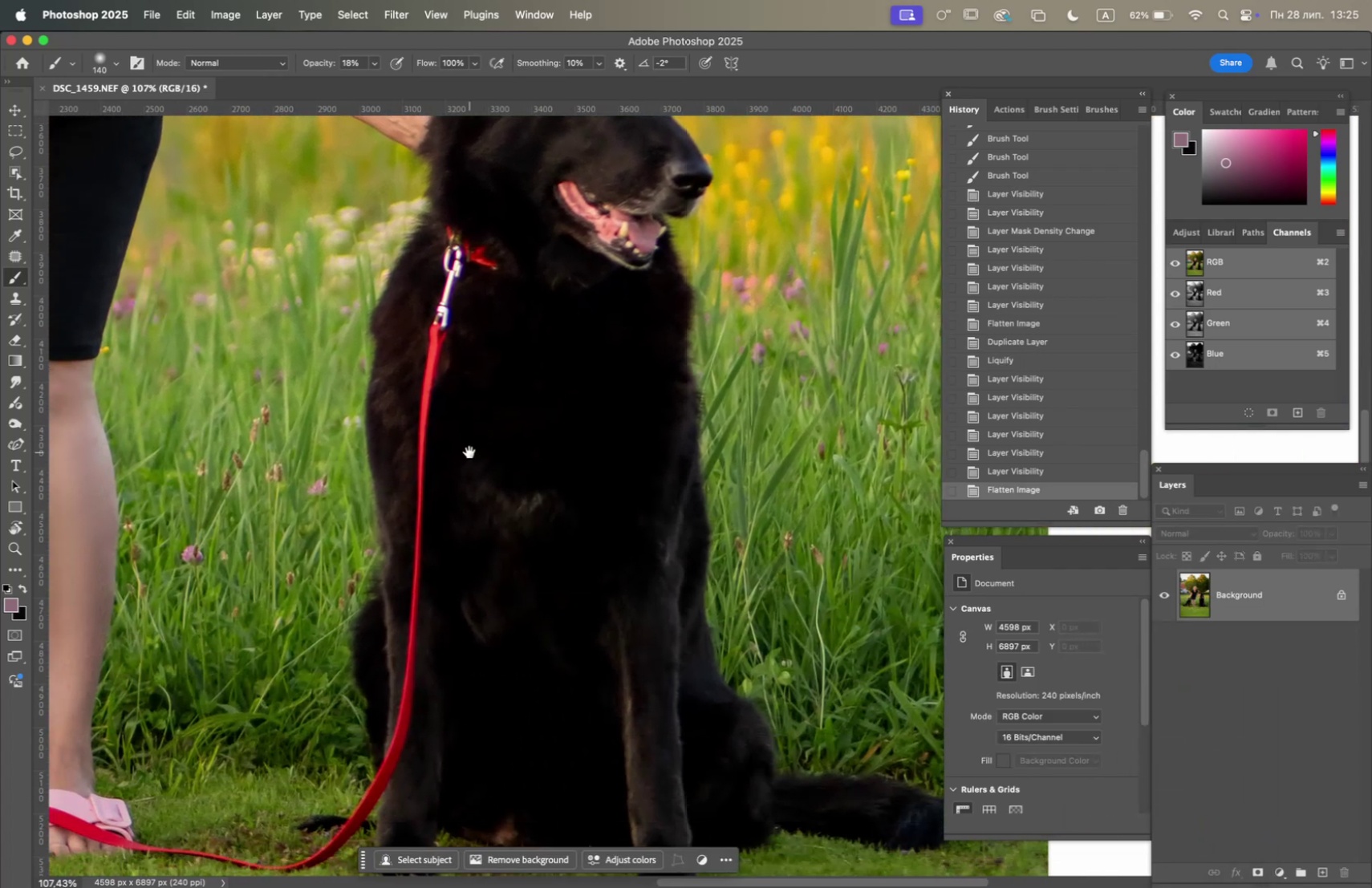 
hold_key(key=Space, duration=1.51)
 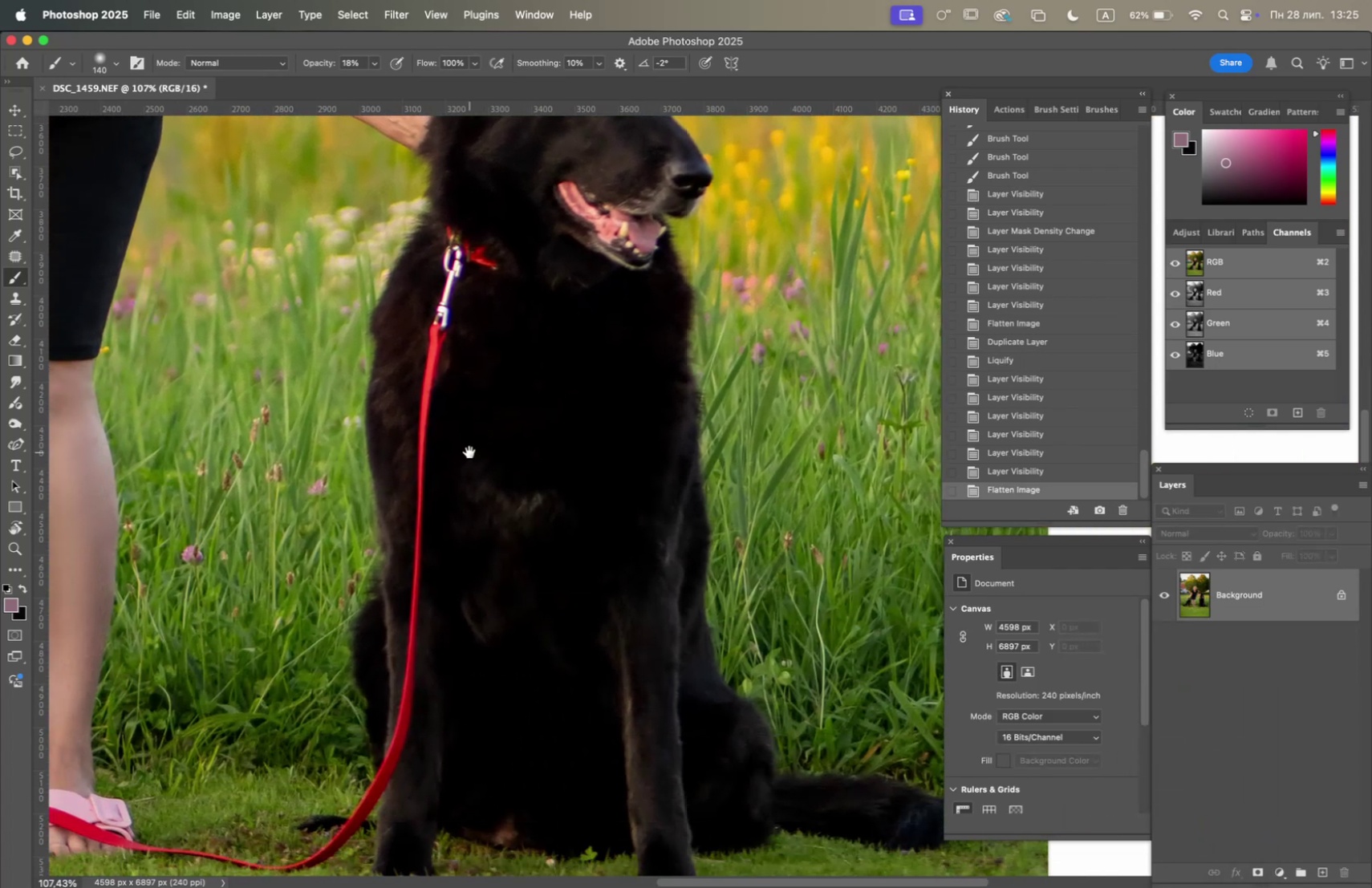 
left_click_drag(start_coordinate=[469, 452], to_coordinate=[612, 667])
 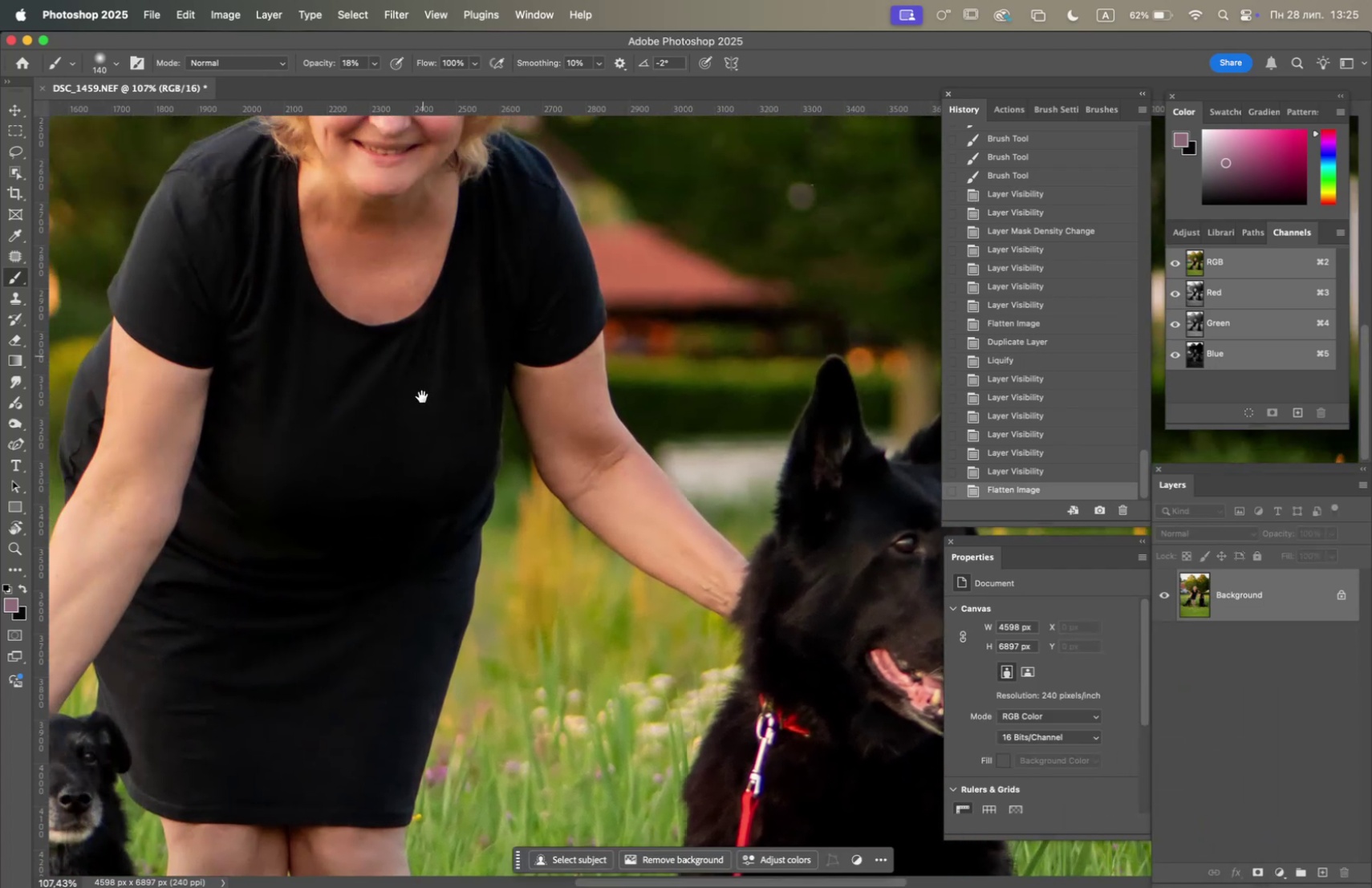 
hold_key(key=Space, duration=1.5)
 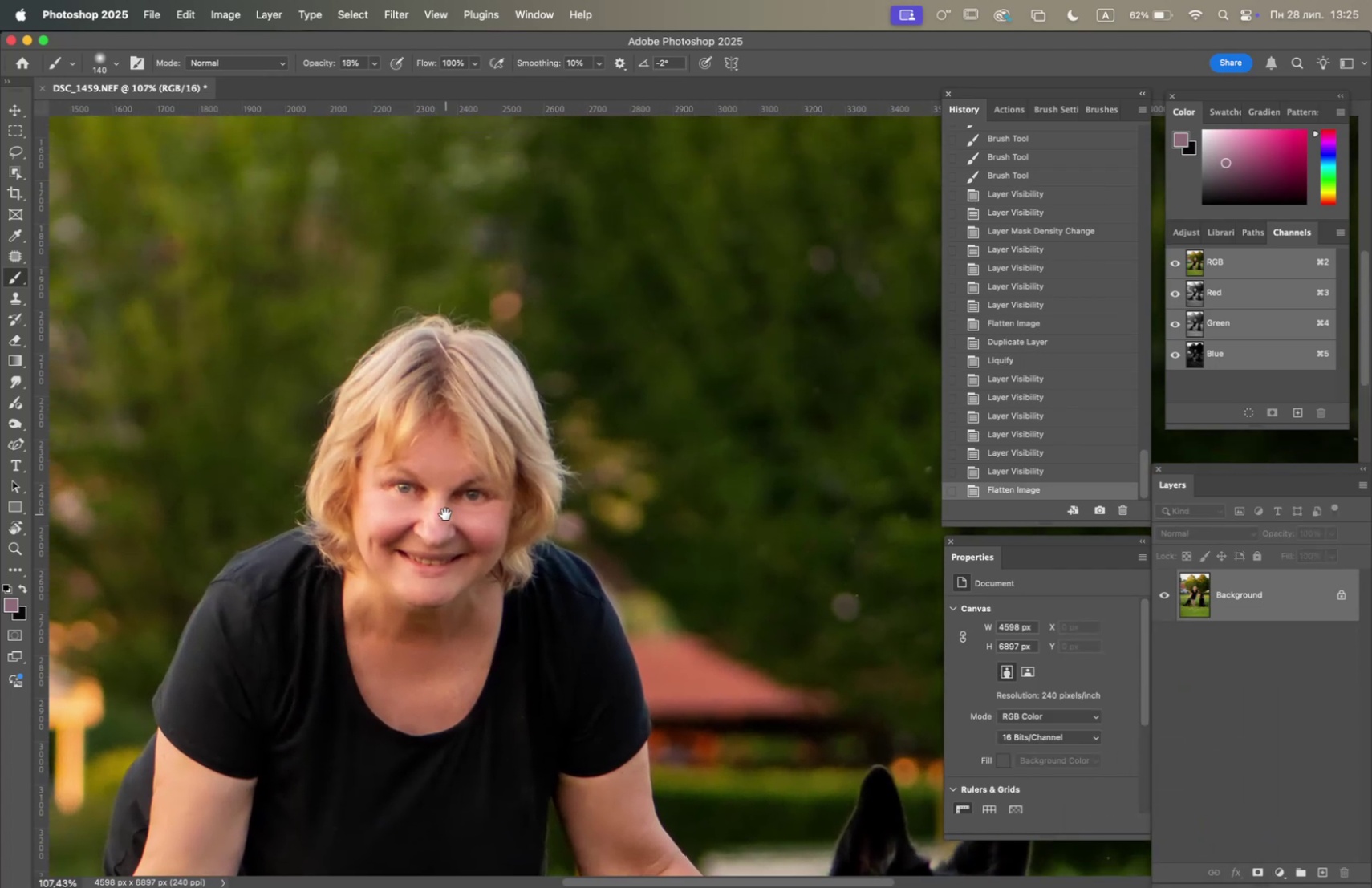 
left_click_drag(start_coordinate=[424, 345], to_coordinate=[446, 558])
 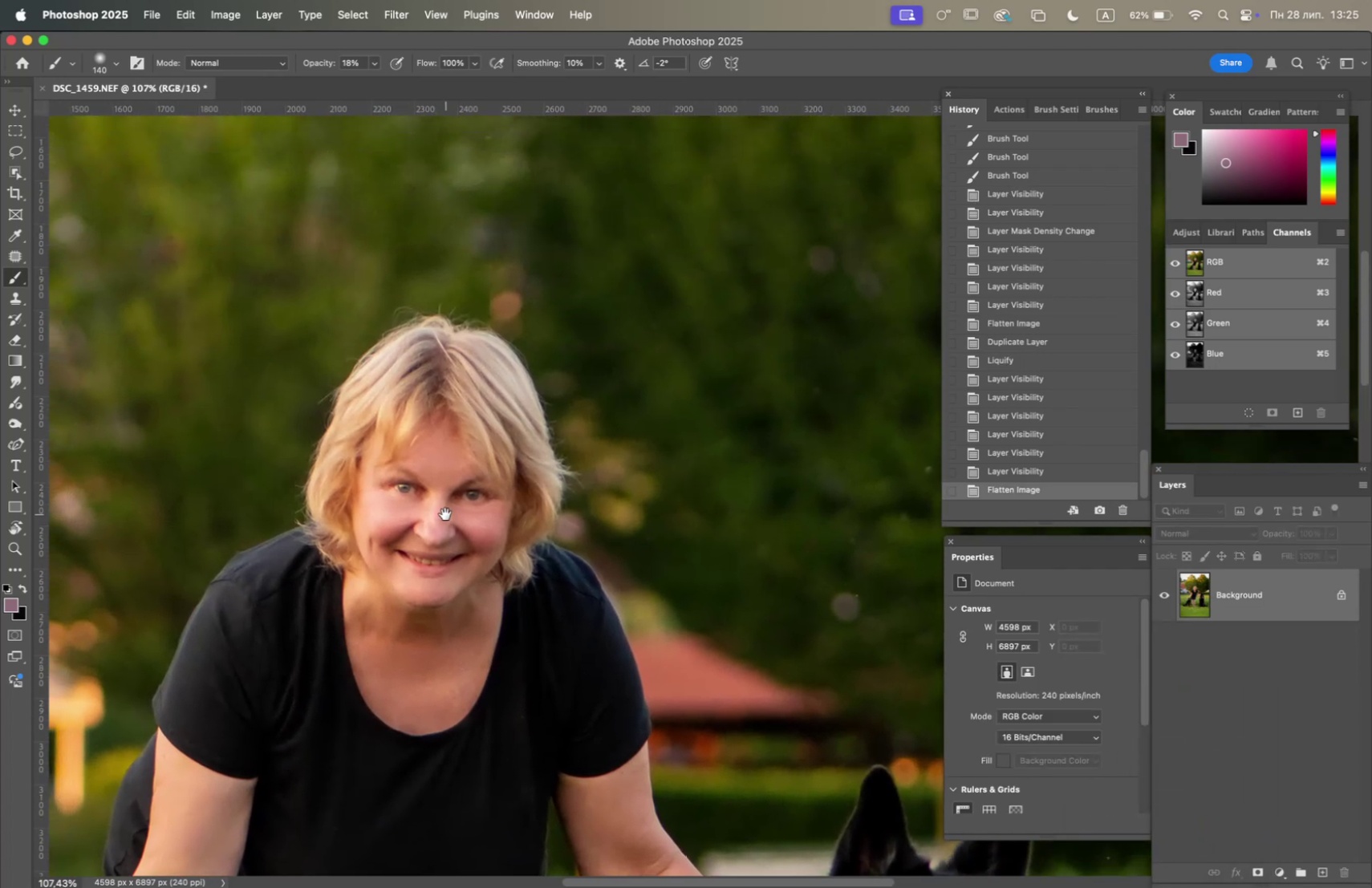 
hold_key(key=Space, duration=1.5)
 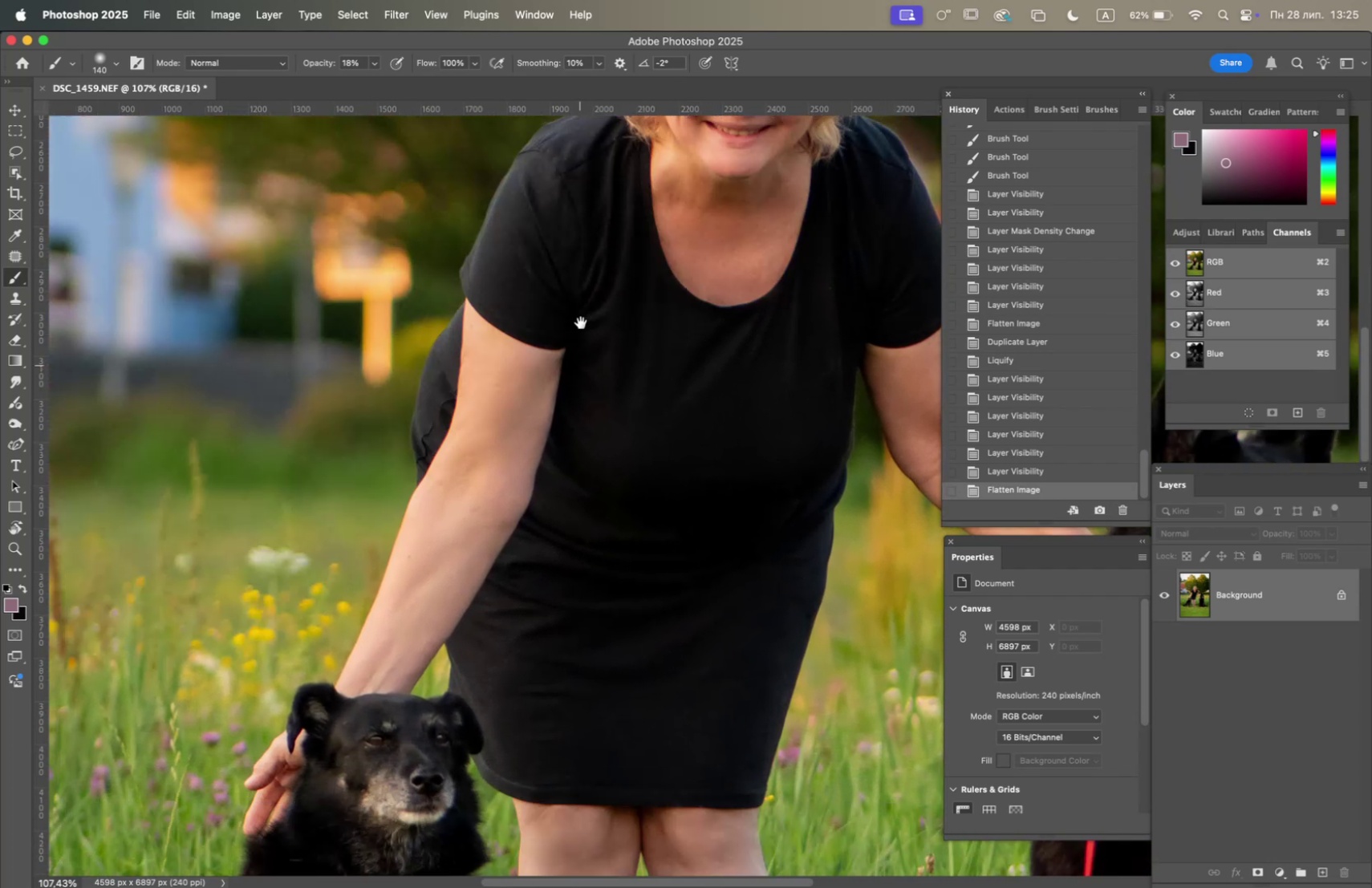 
left_click_drag(start_coordinate=[445, 513], to_coordinate=[560, 387])
 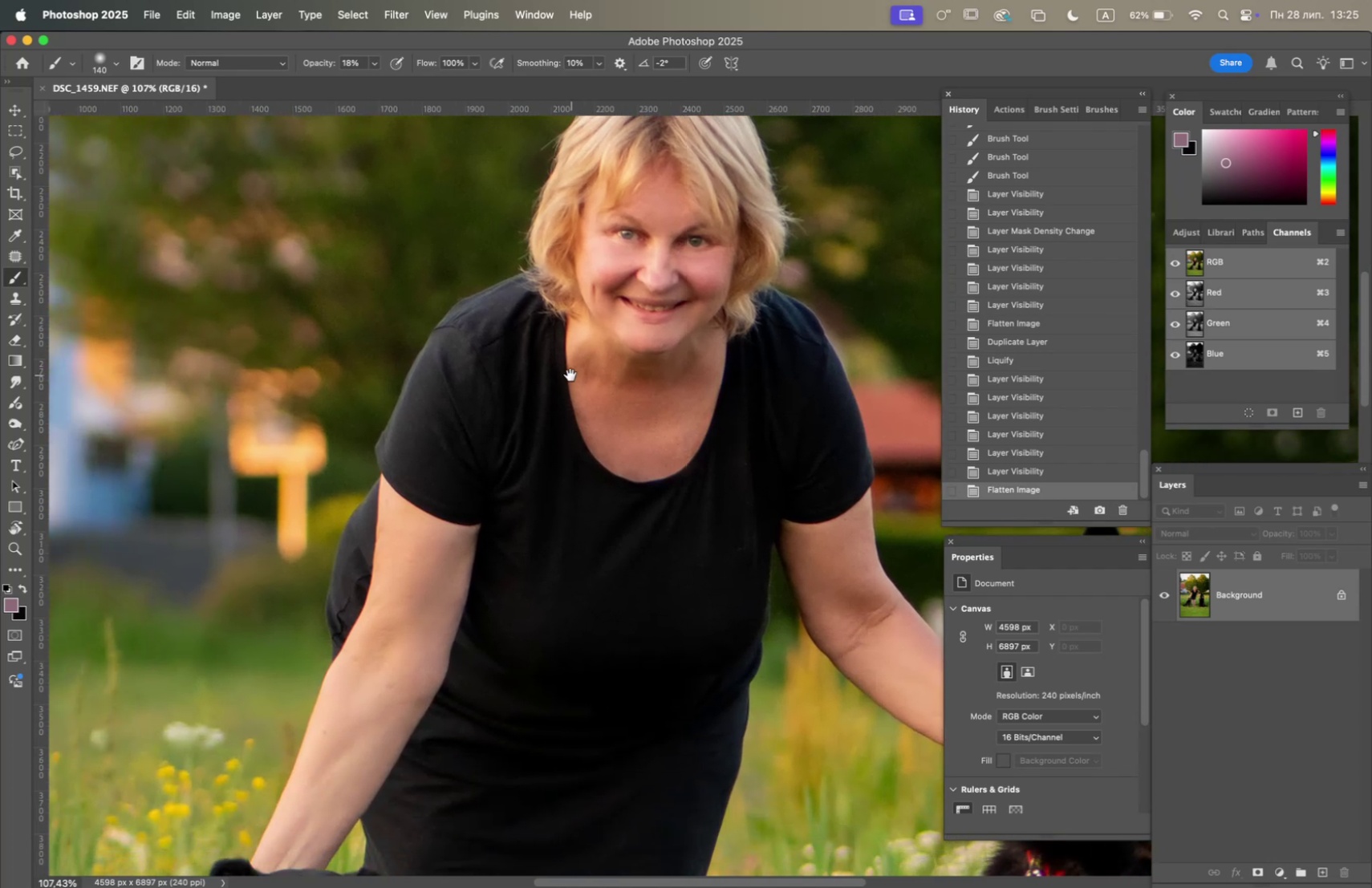 
hold_key(key=Space, duration=1.5)
 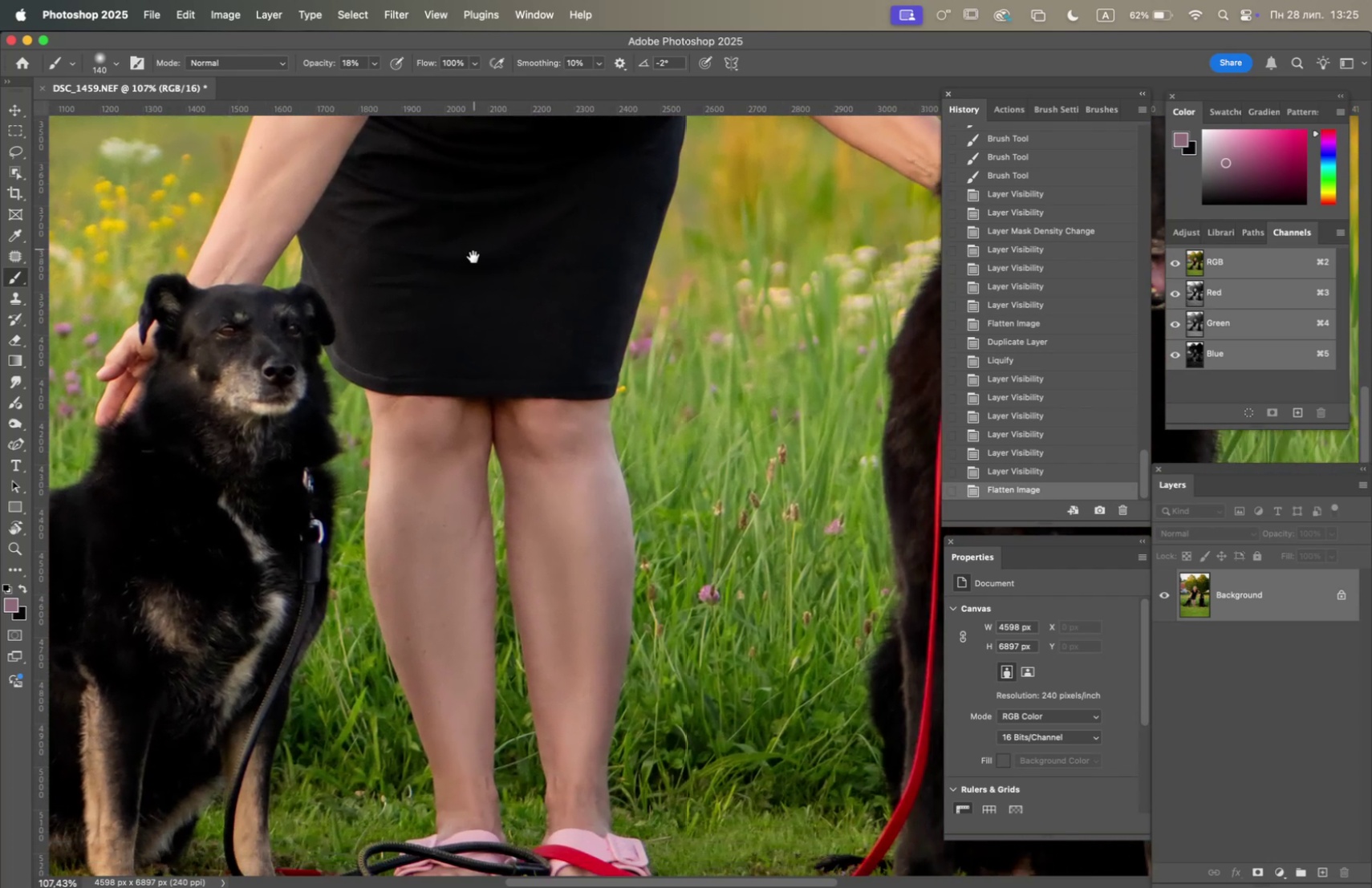 
left_click_drag(start_coordinate=[579, 452], to_coordinate=[582, 304])
 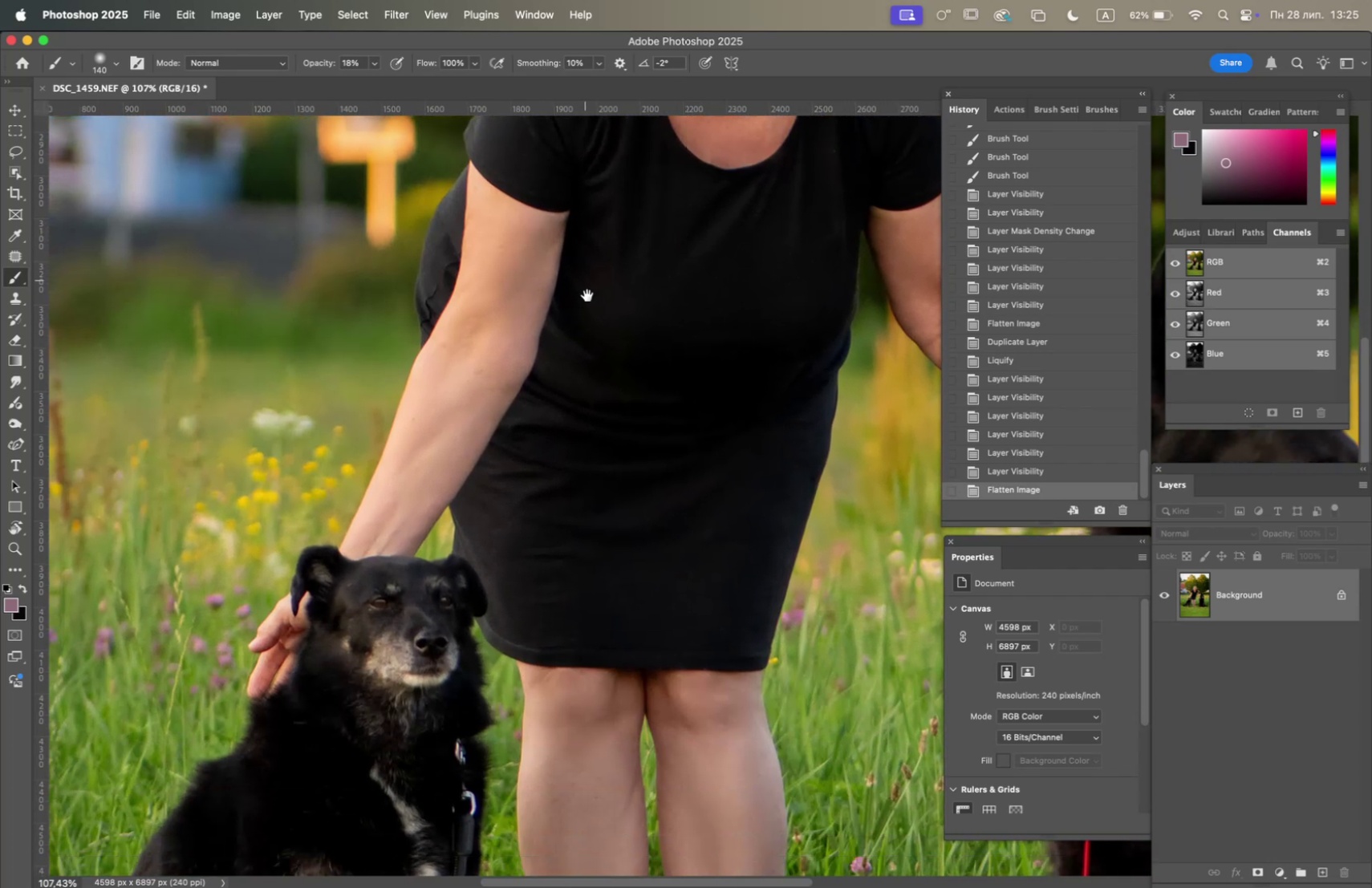 
left_click_drag(start_coordinate=[595, 382], to_coordinate=[473, 248])
 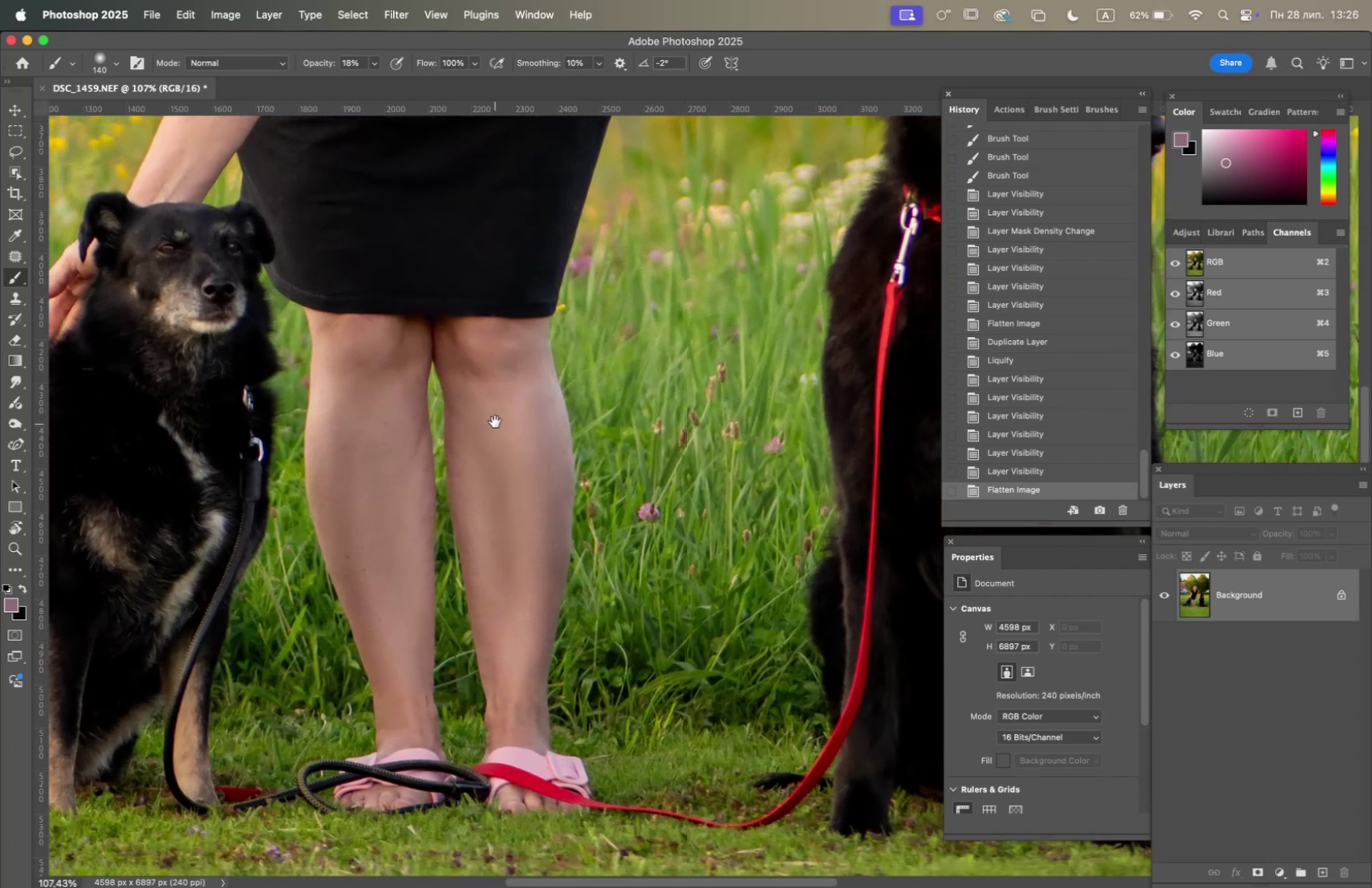 
hold_key(key=Space, duration=1.48)
 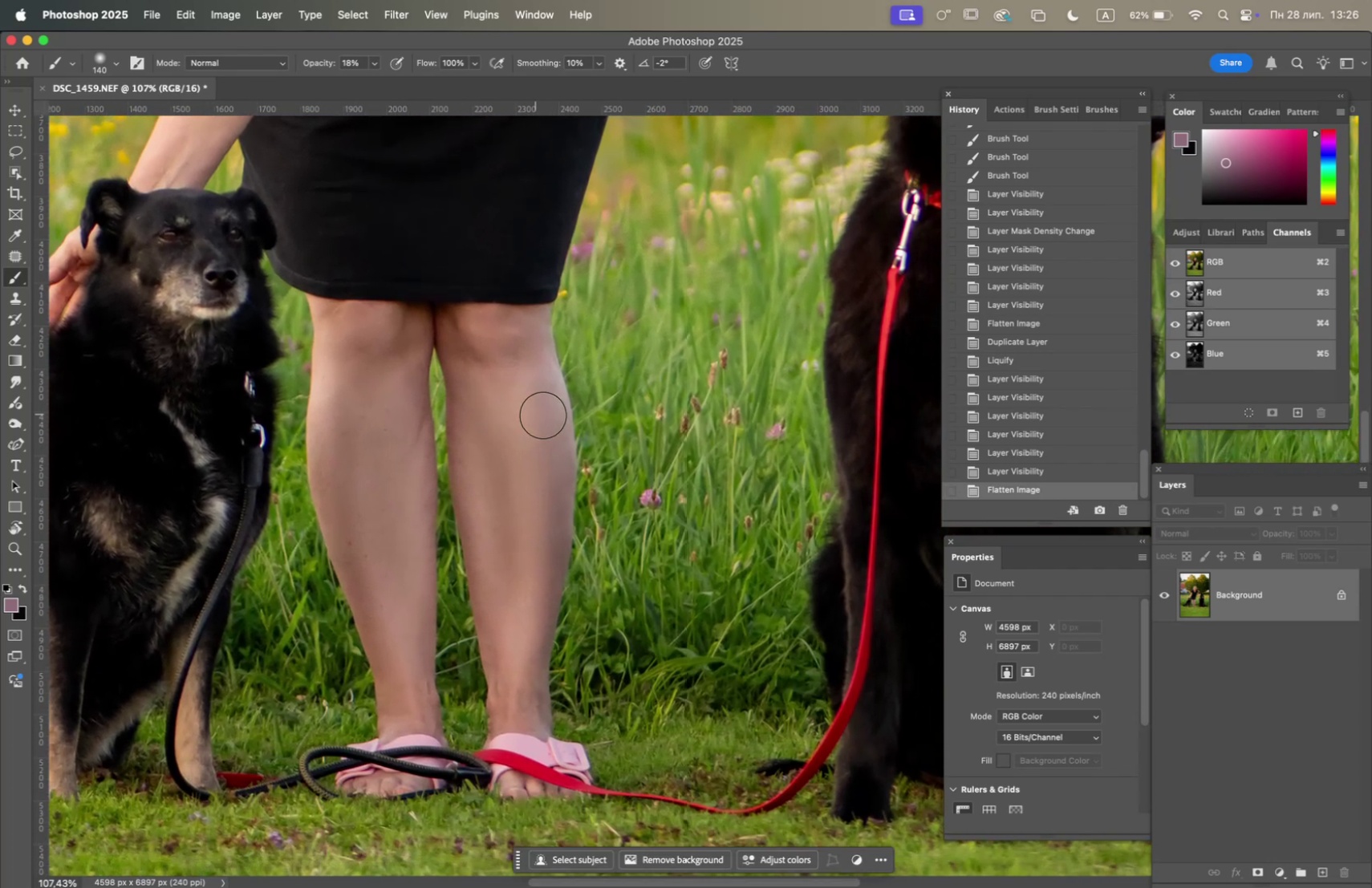 
left_click_drag(start_coordinate=[495, 423], to_coordinate=[497, 409])
 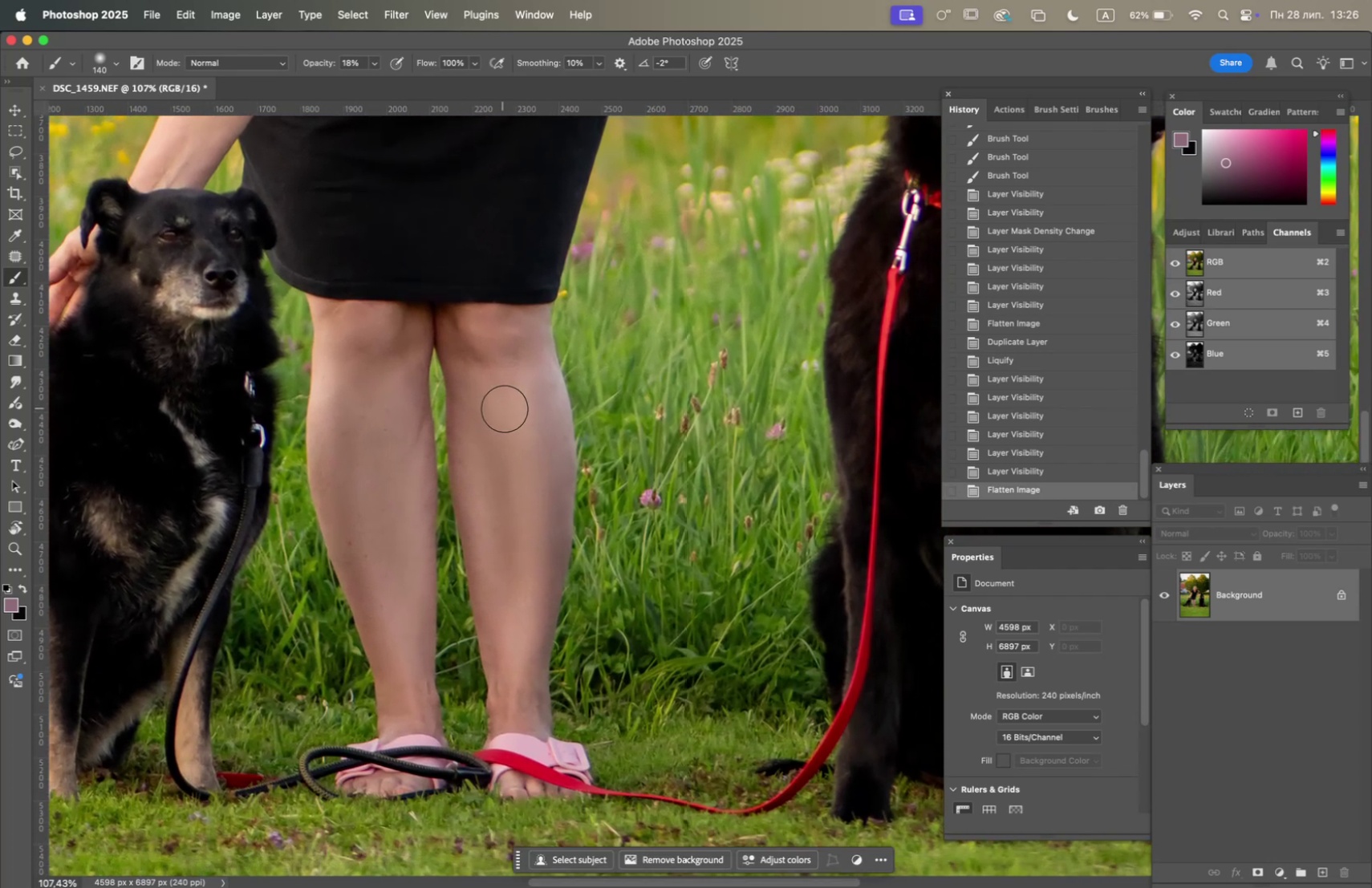 
hold_key(key=OptionLeft, duration=2.13)
scroll: coordinate [553, 413], scroll_direction: down, amount: 5.0
 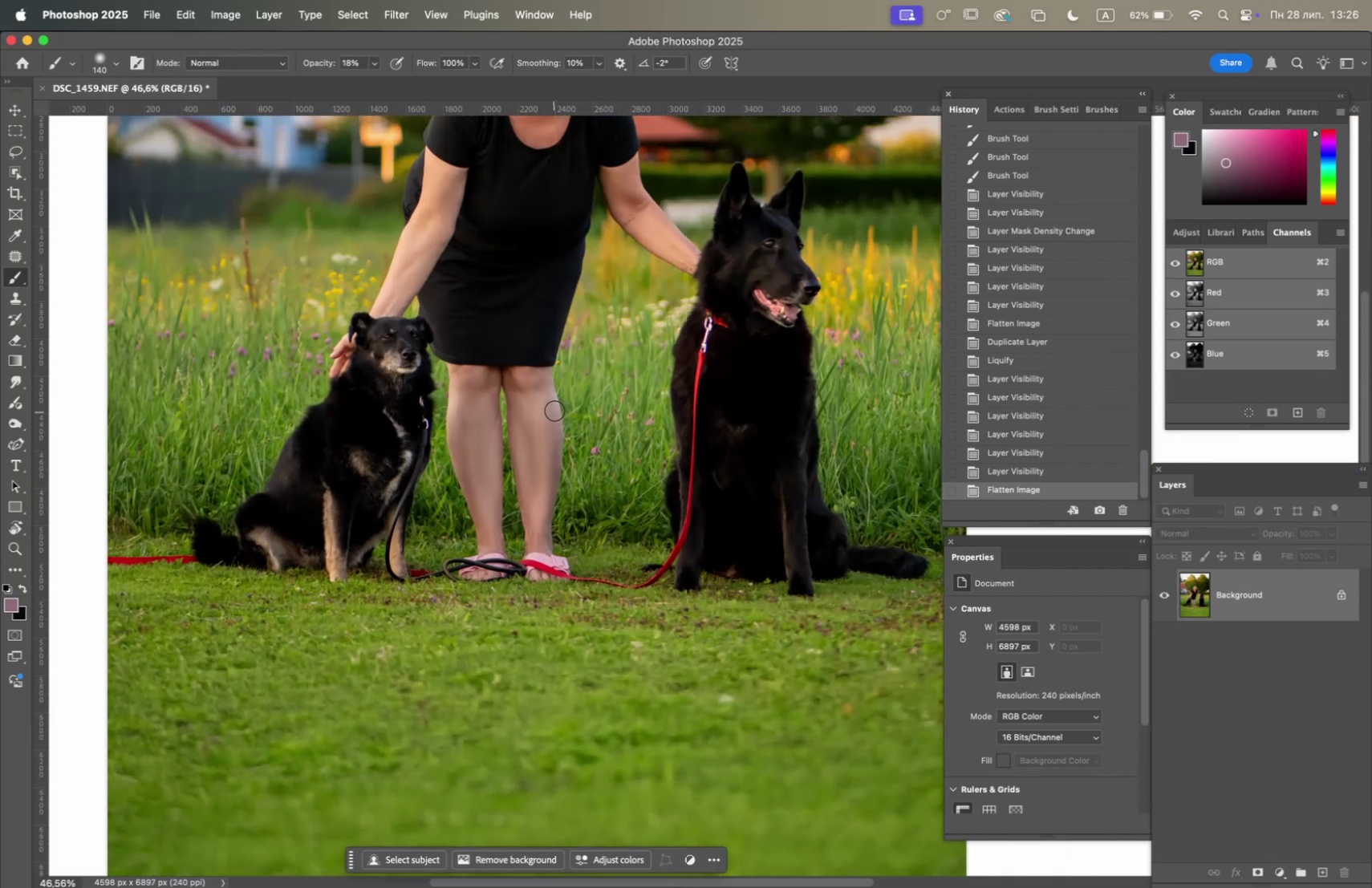 
hold_key(key=Space, duration=1.45)
 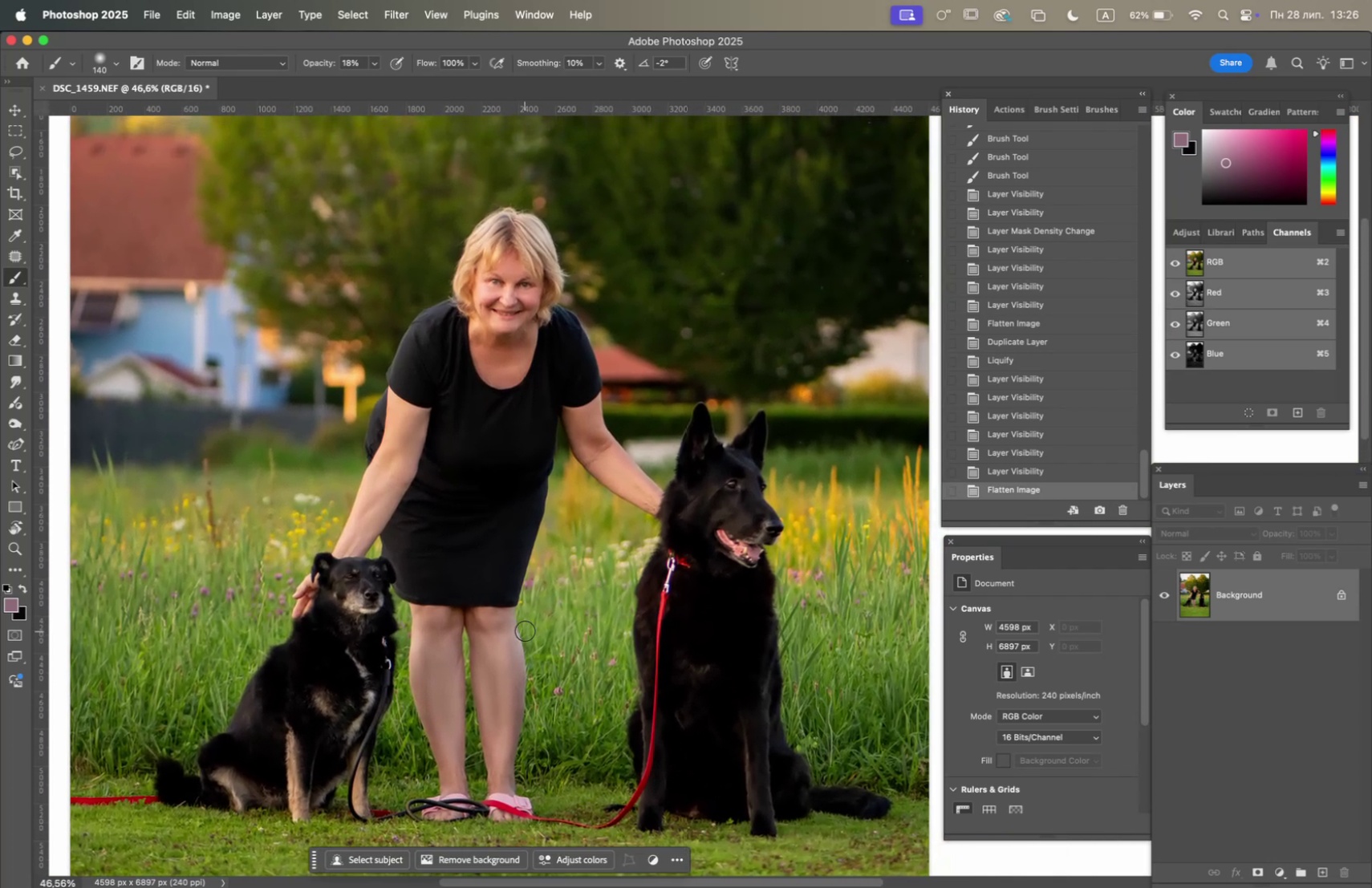 
left_click_drag(start_coordinate=[562, 390], to_coordinate=[525, 630])
 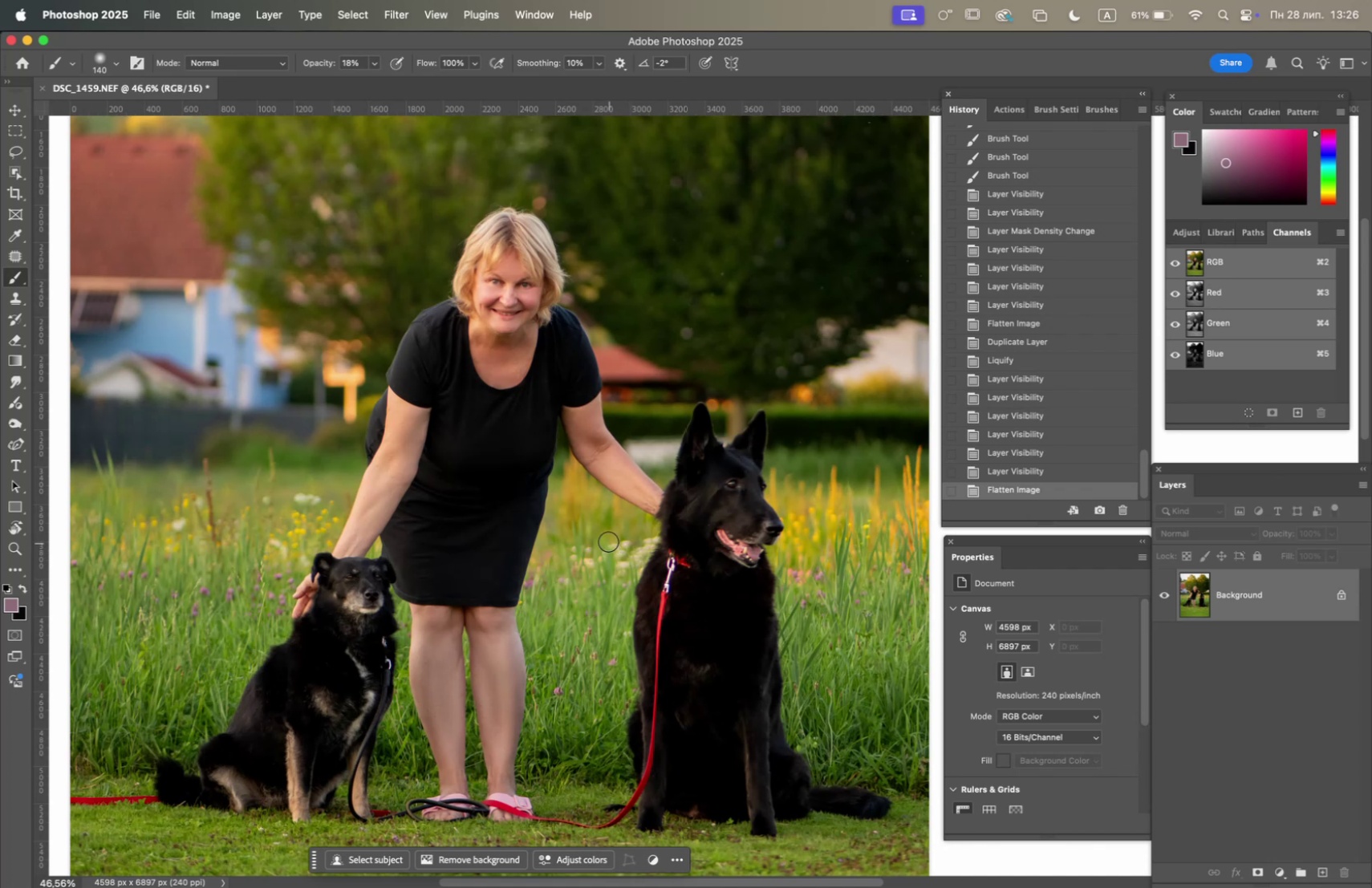 
wait(20.44)
 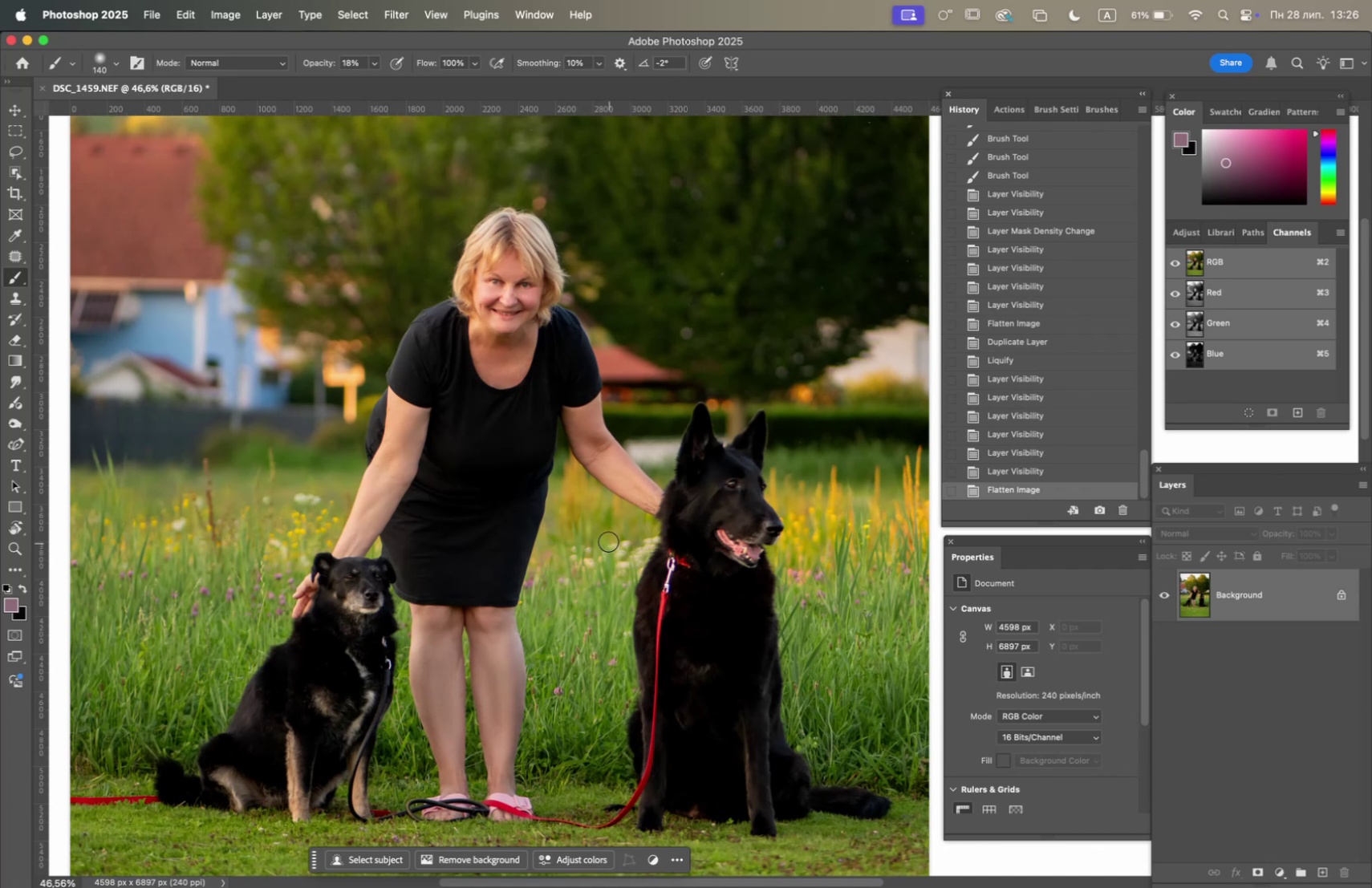 
left_click_drag(start_coordinate=[1241, 609], to_coordinate=[1329, 870])
 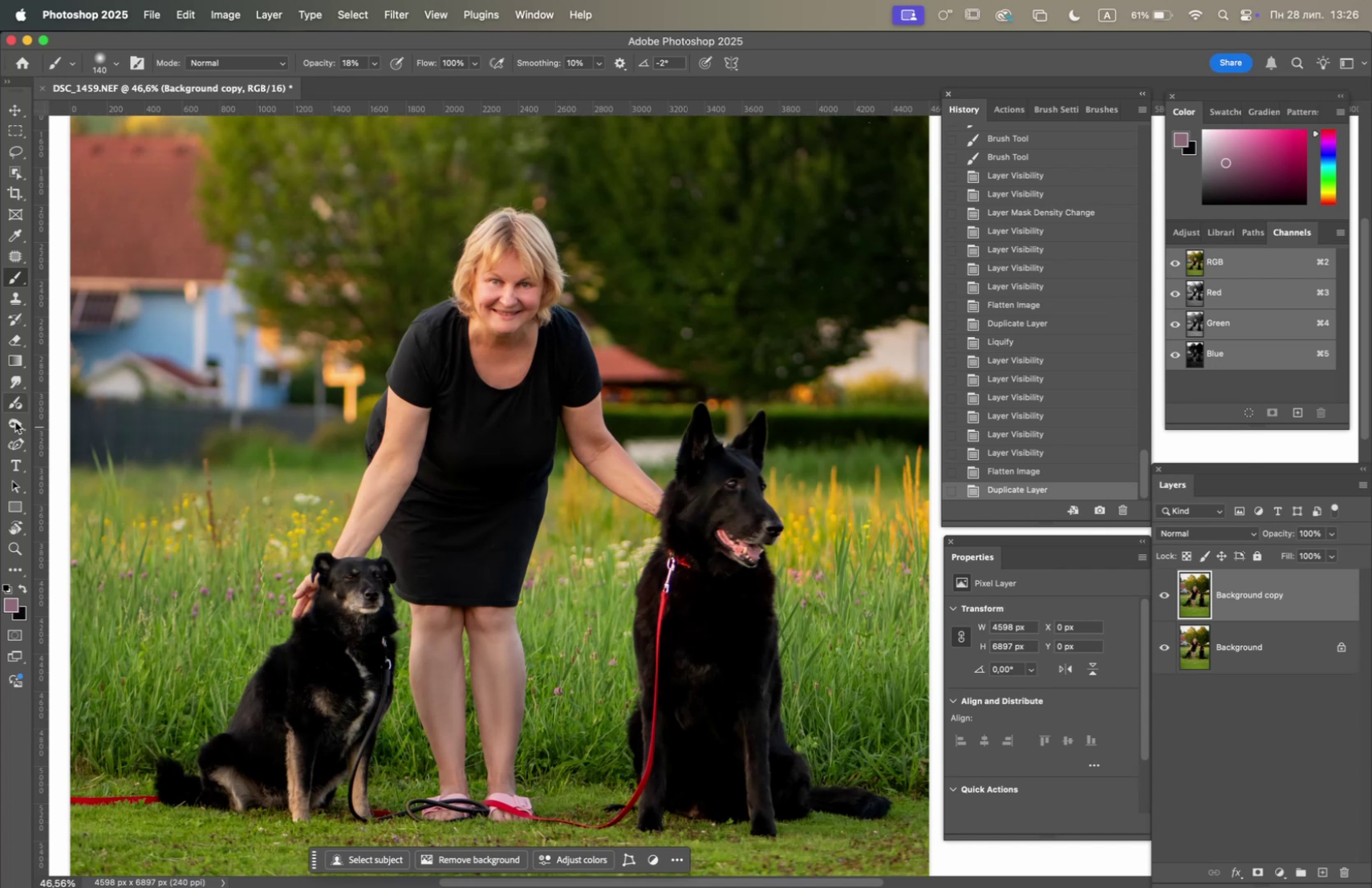 
left_click([14, 425])
 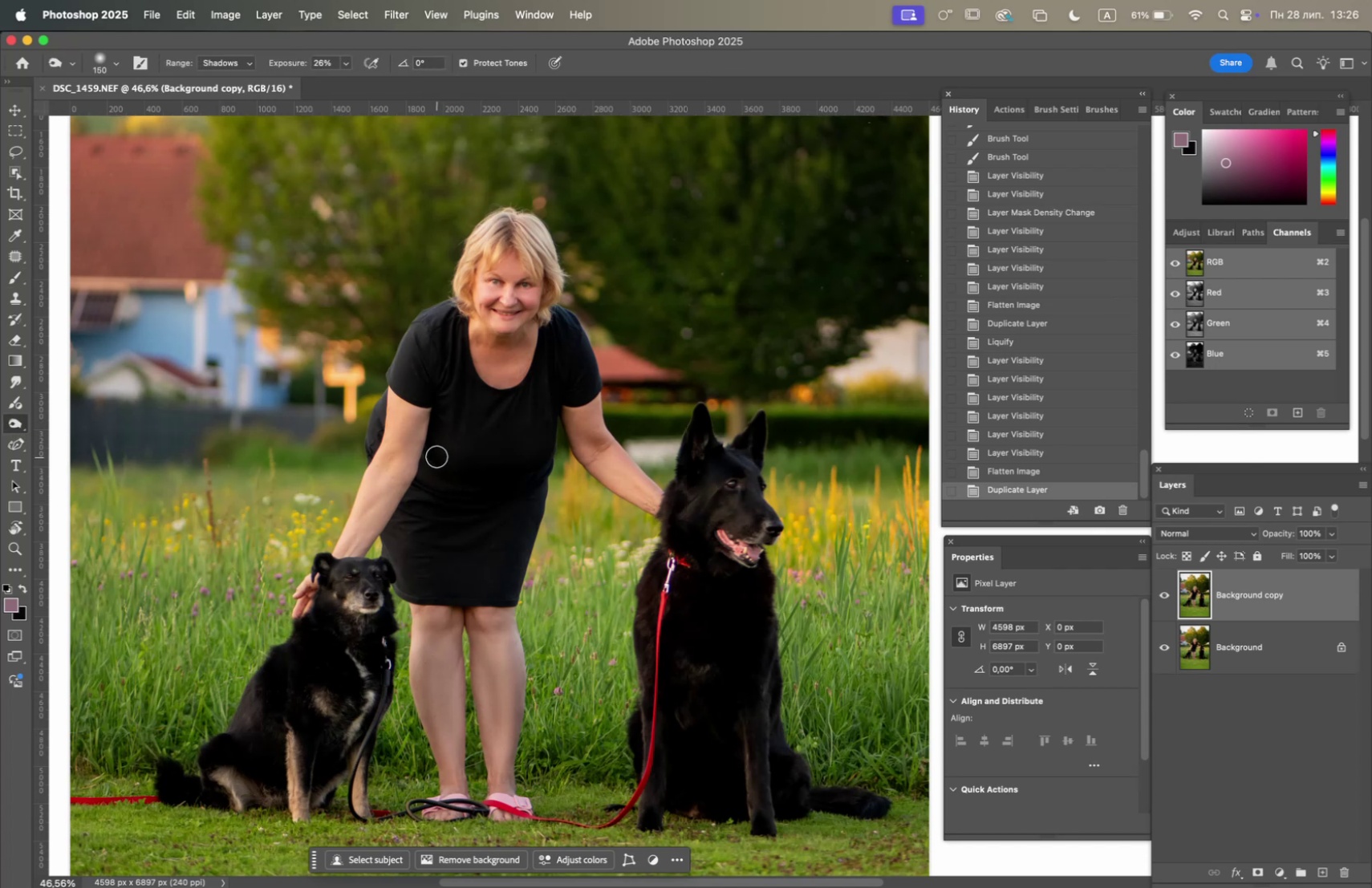 
hold_key(key=OptionLeft, duration=3.29)
scroll: coordinate [475, 528], scroll_direction: up, amount: 10.0
 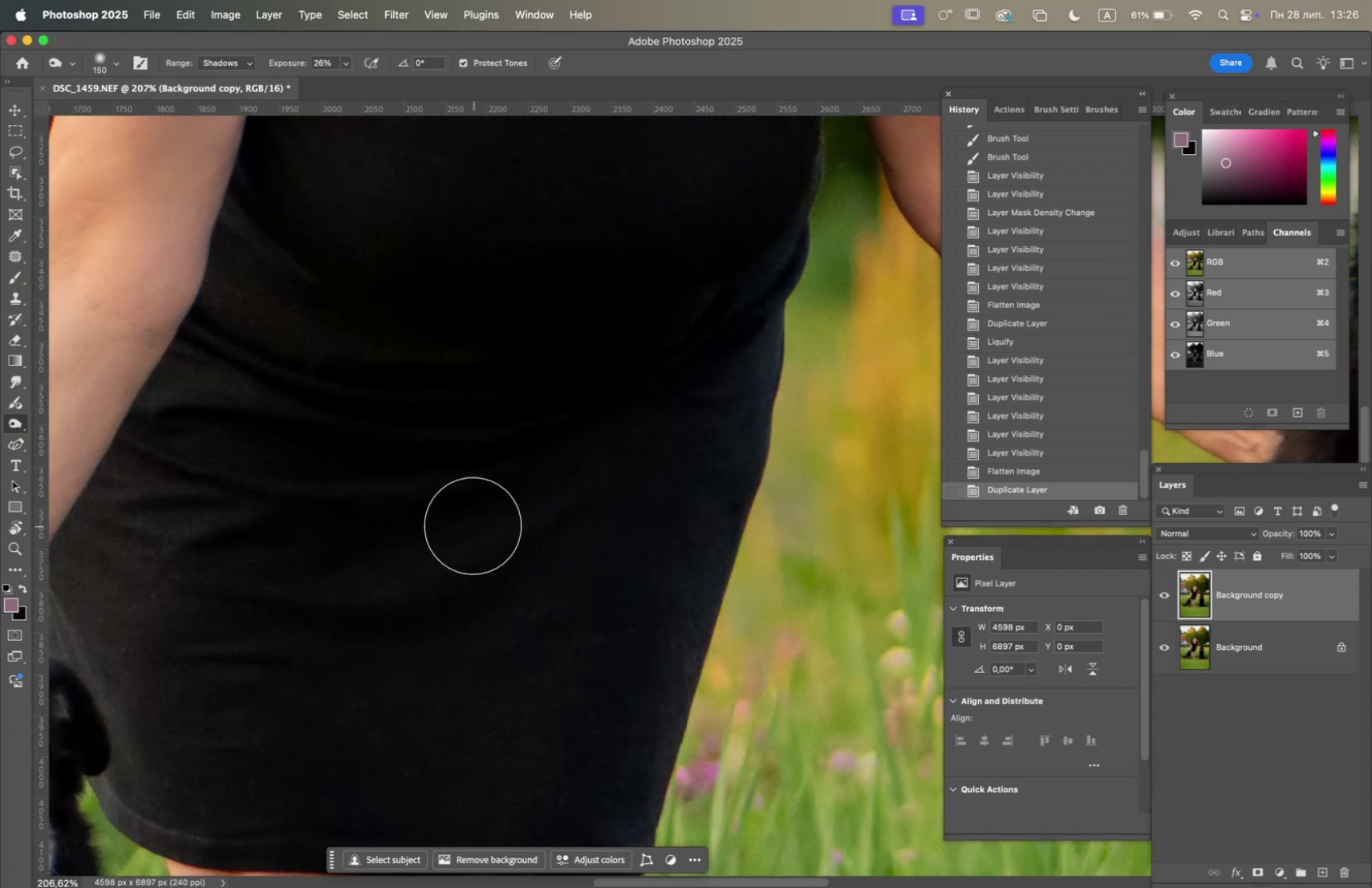 
scroll: coordinate [467, 518], scroll_direction: down, amount: 3.0
 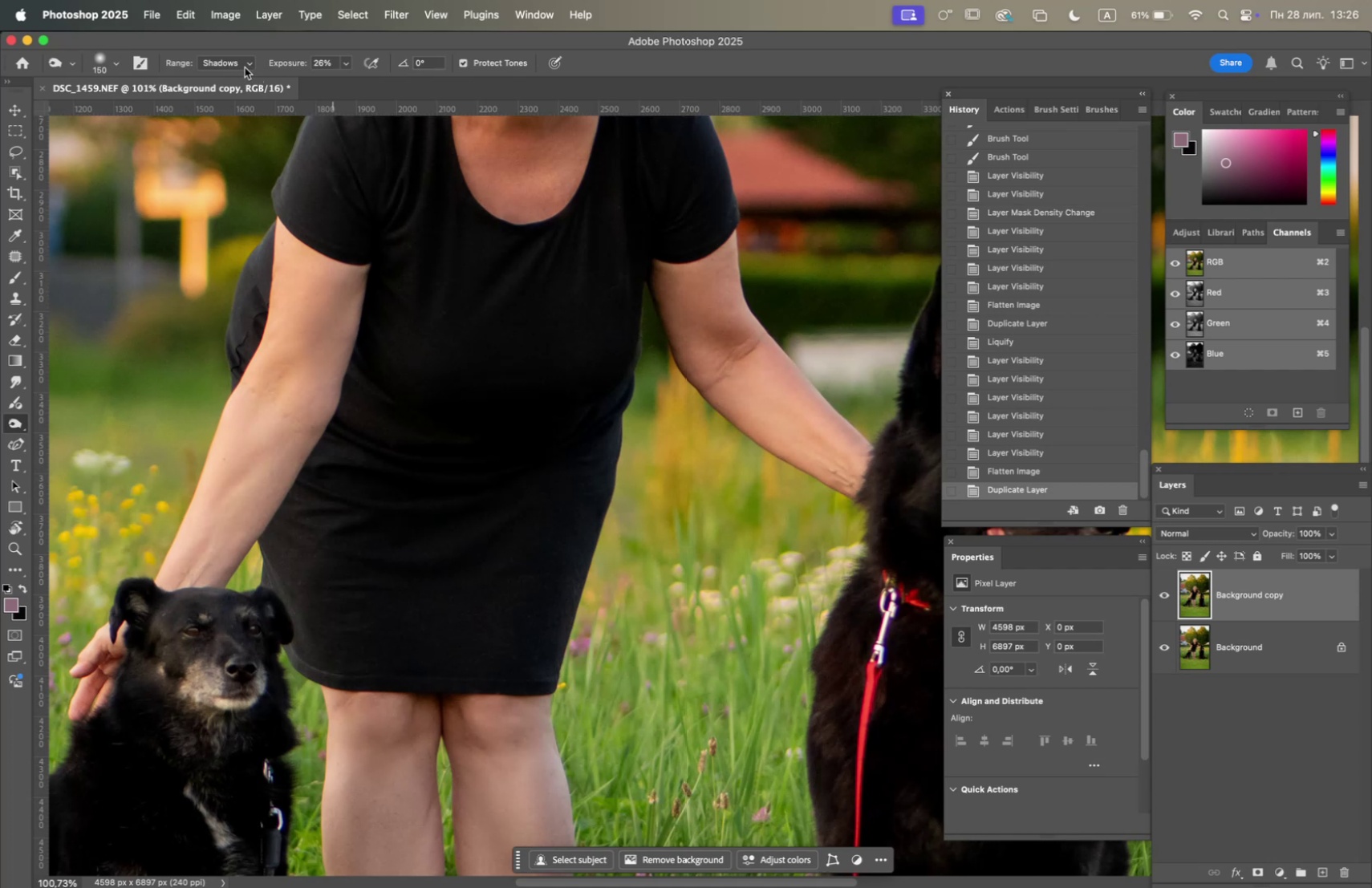 
left_click([242, 77])
 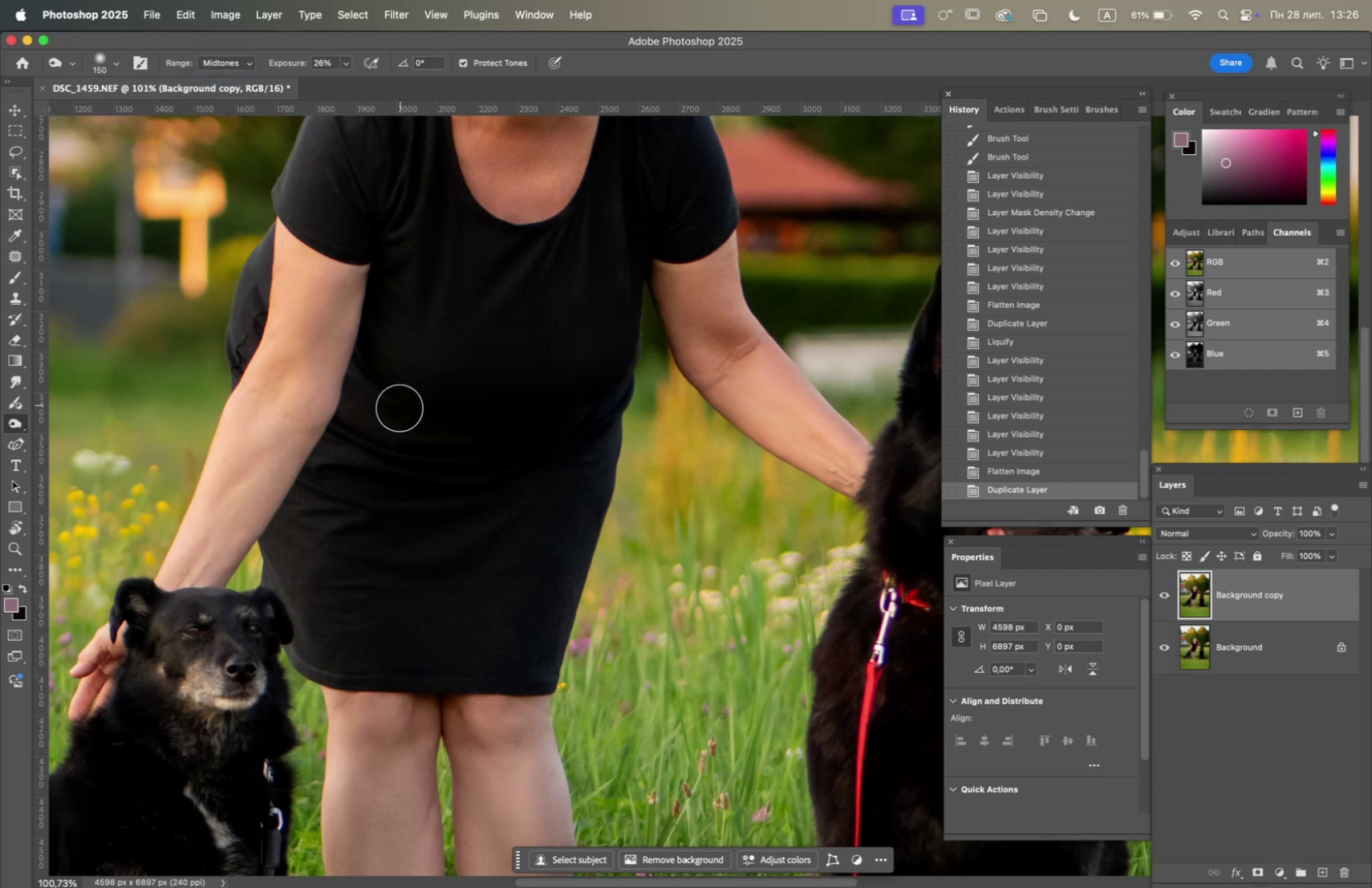 
left_click_drag(start_coordinate=[387, 421], to_coordinate=[360, 406])
 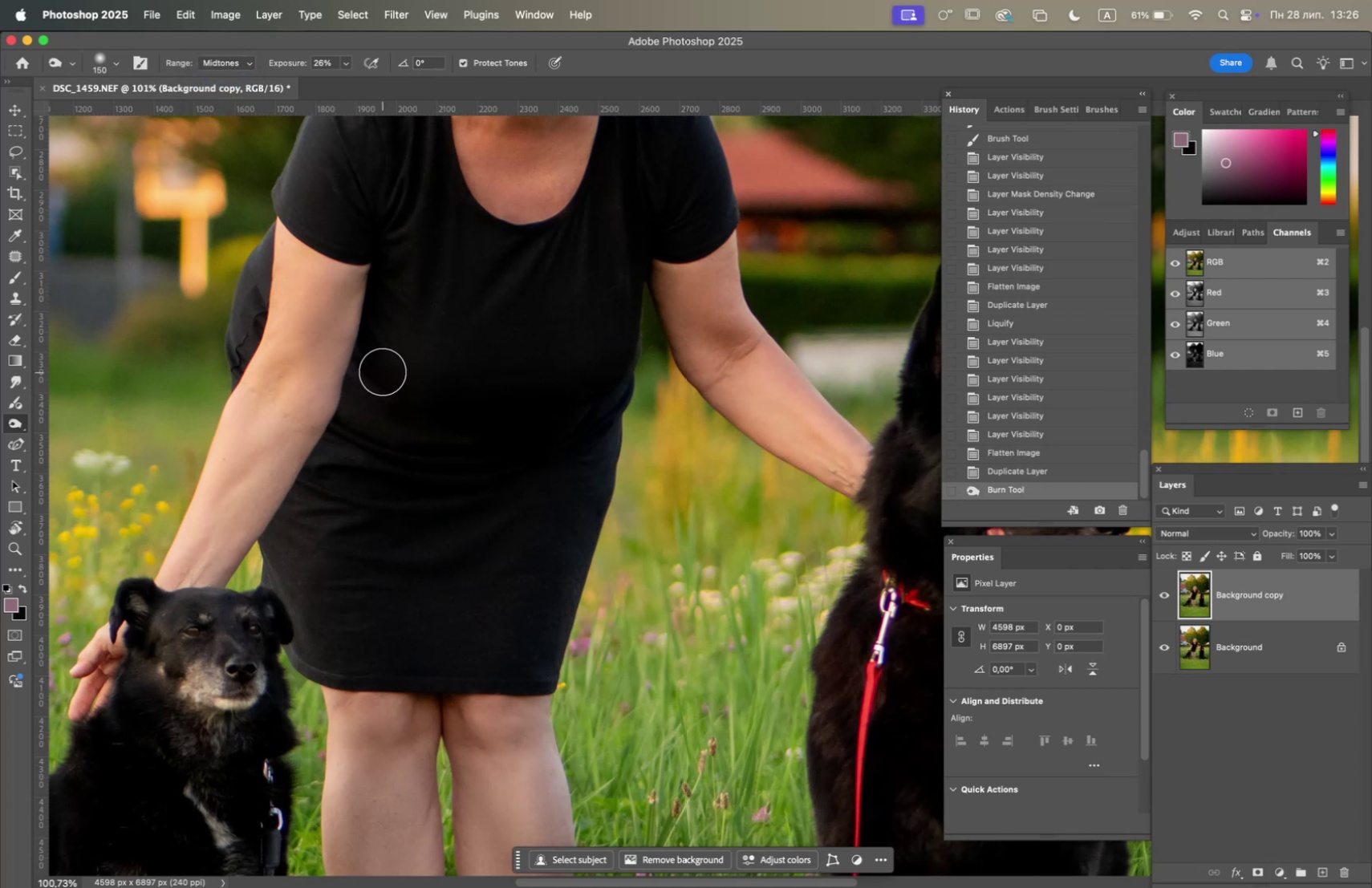 
left_click_drag(start_coordinate=[370, 370], to_coordinate=[449, 437])
 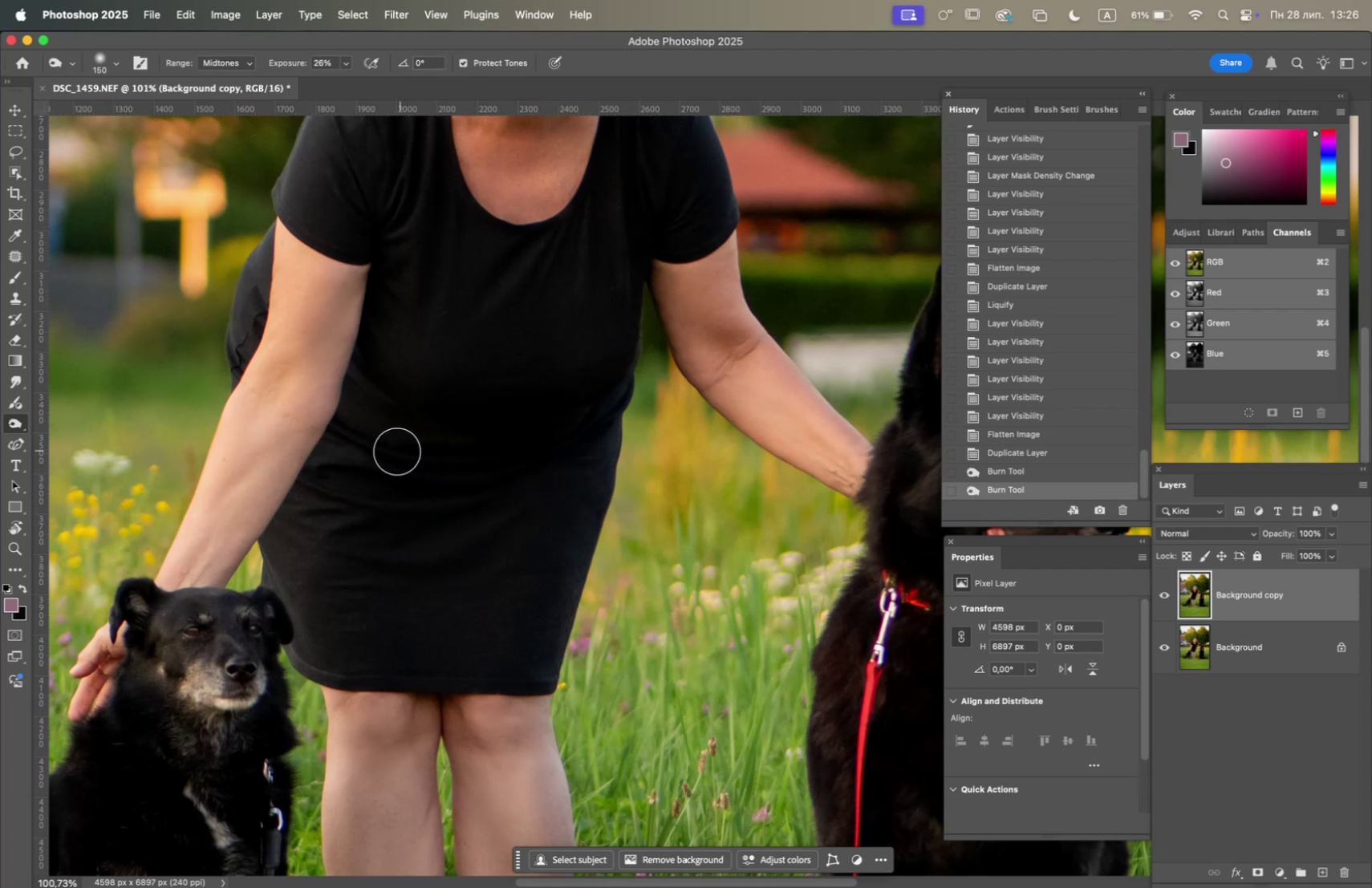 
left_click_drag(start_coordinate=[505, 456], to_coordinate=[570, 521])
 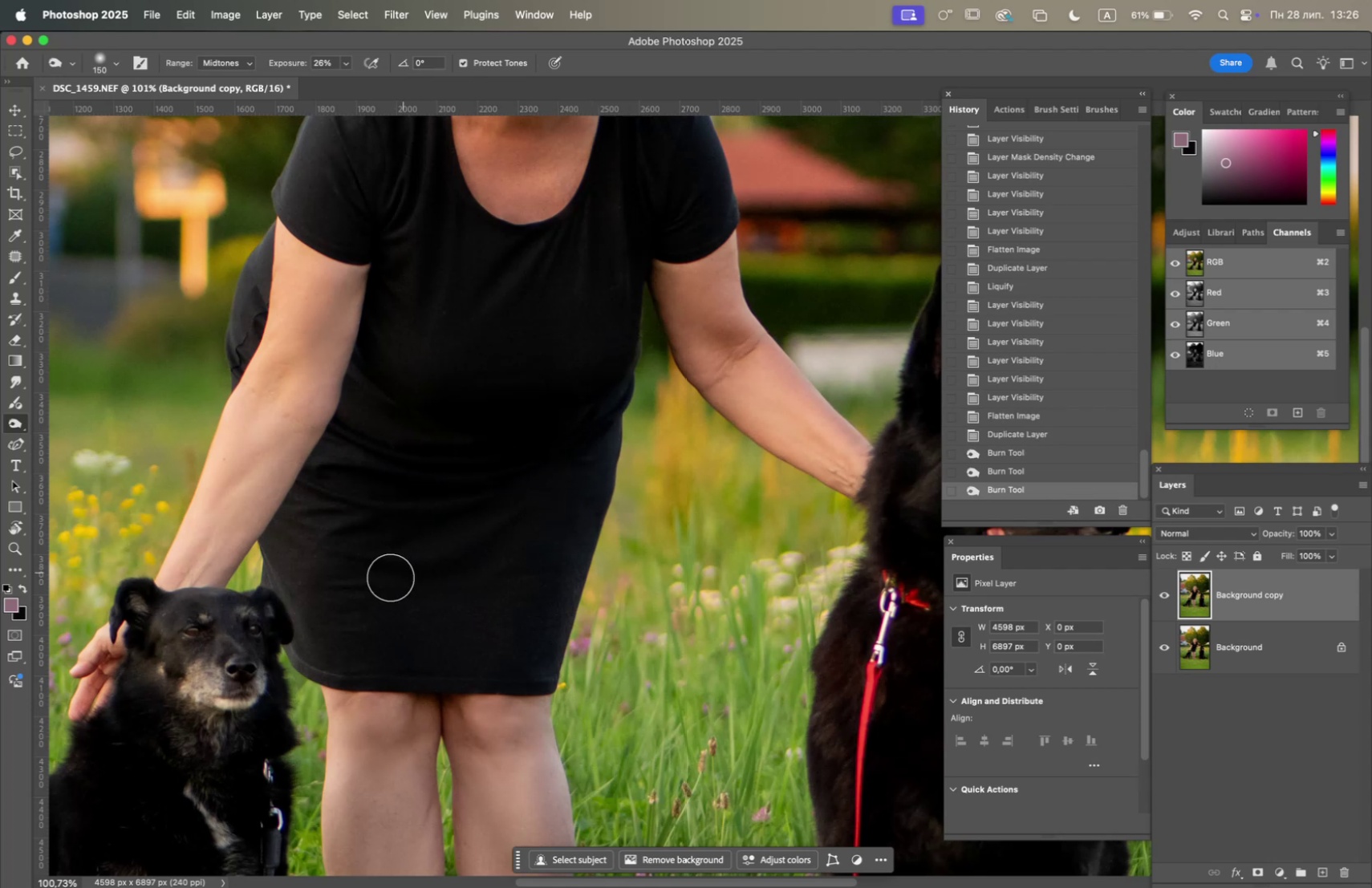 
left_click_drag(start_coordinate=[358, 603], to_coordinate=[356, 646])
 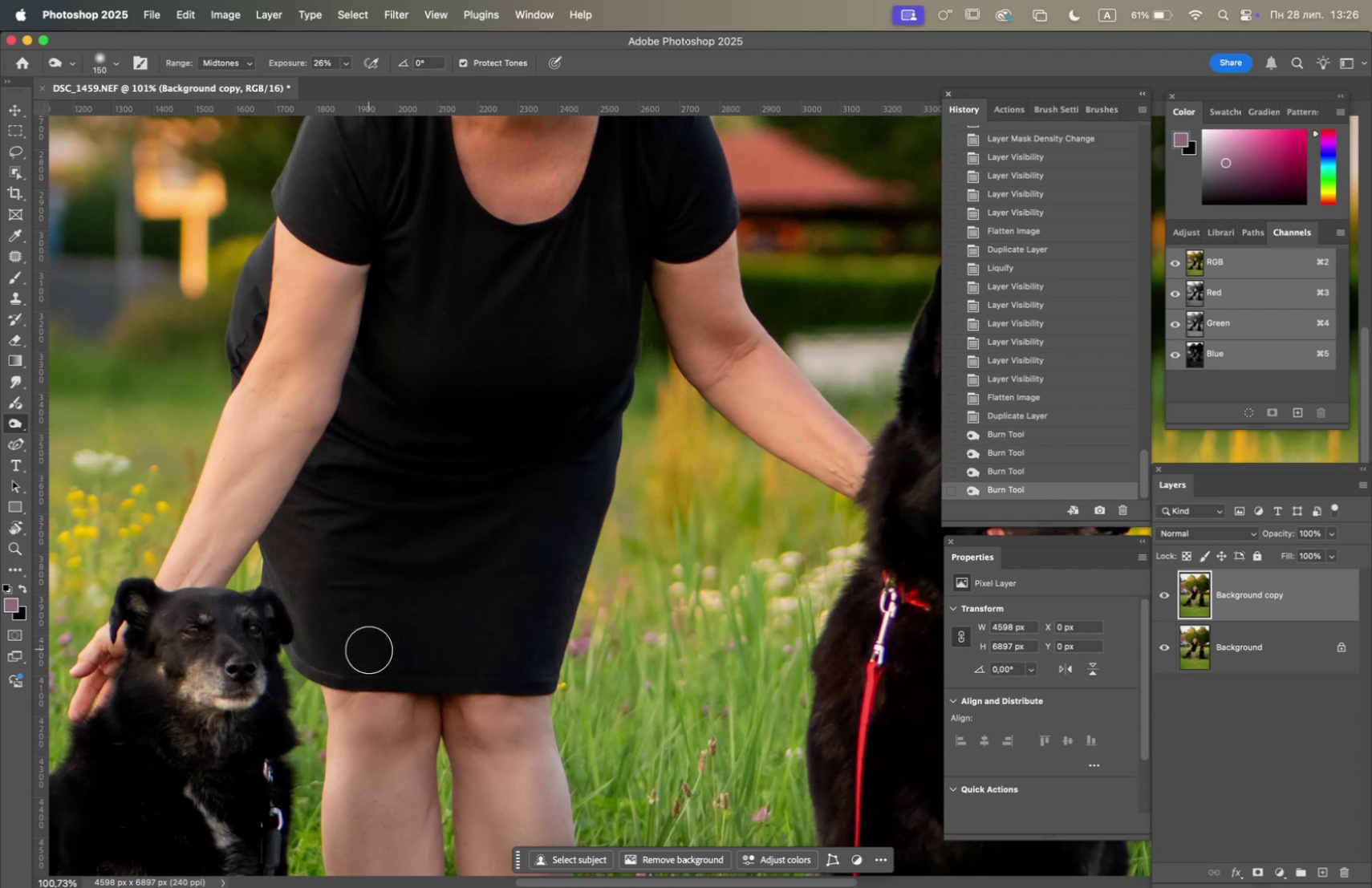 
left_click_drag(start_coordinate=[366, 631], to_coordinate=[326, 509])
 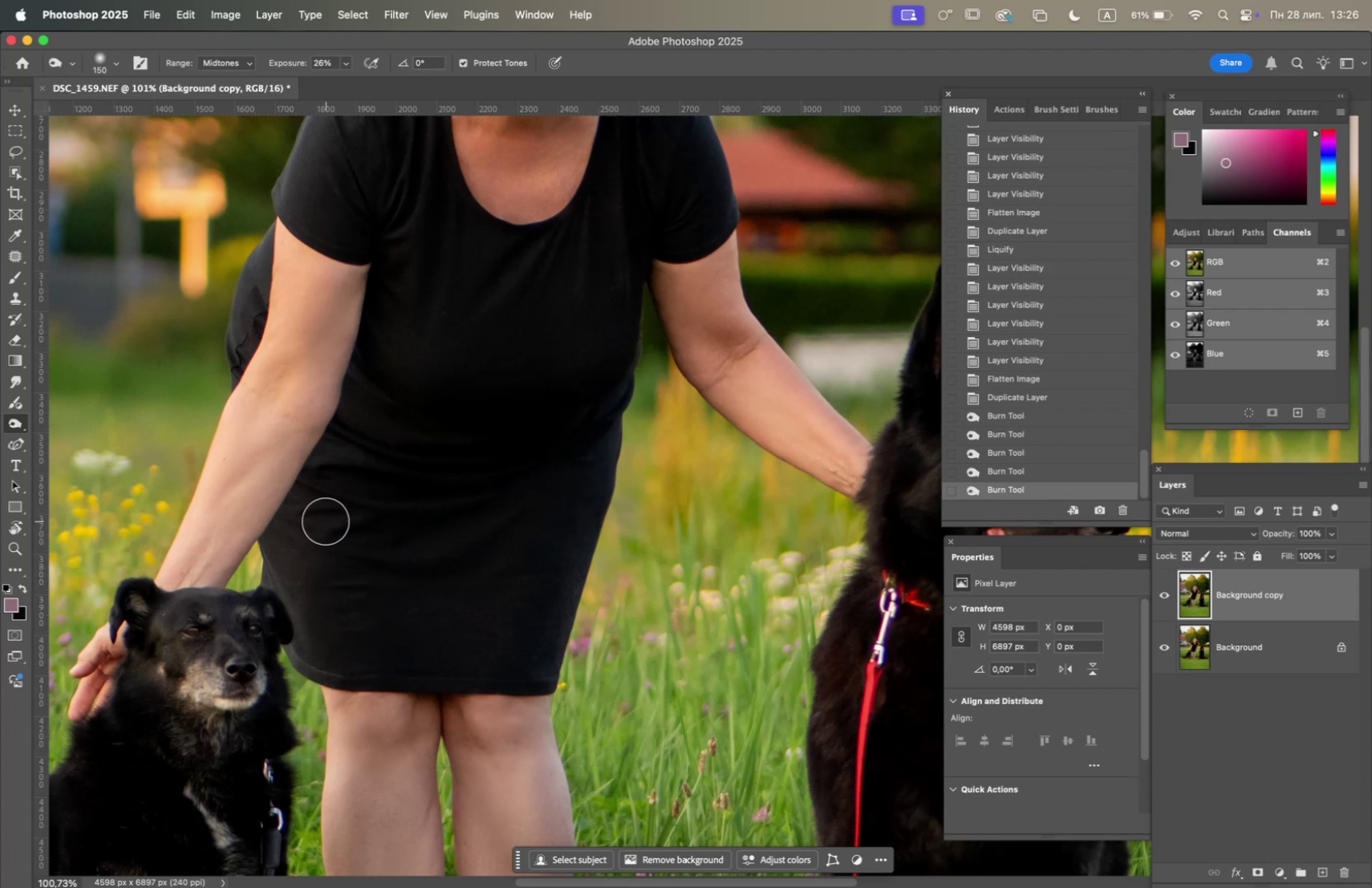 
left_click_drag(start_coordinate=[322, 525], to_coordinate=[335, 485])
 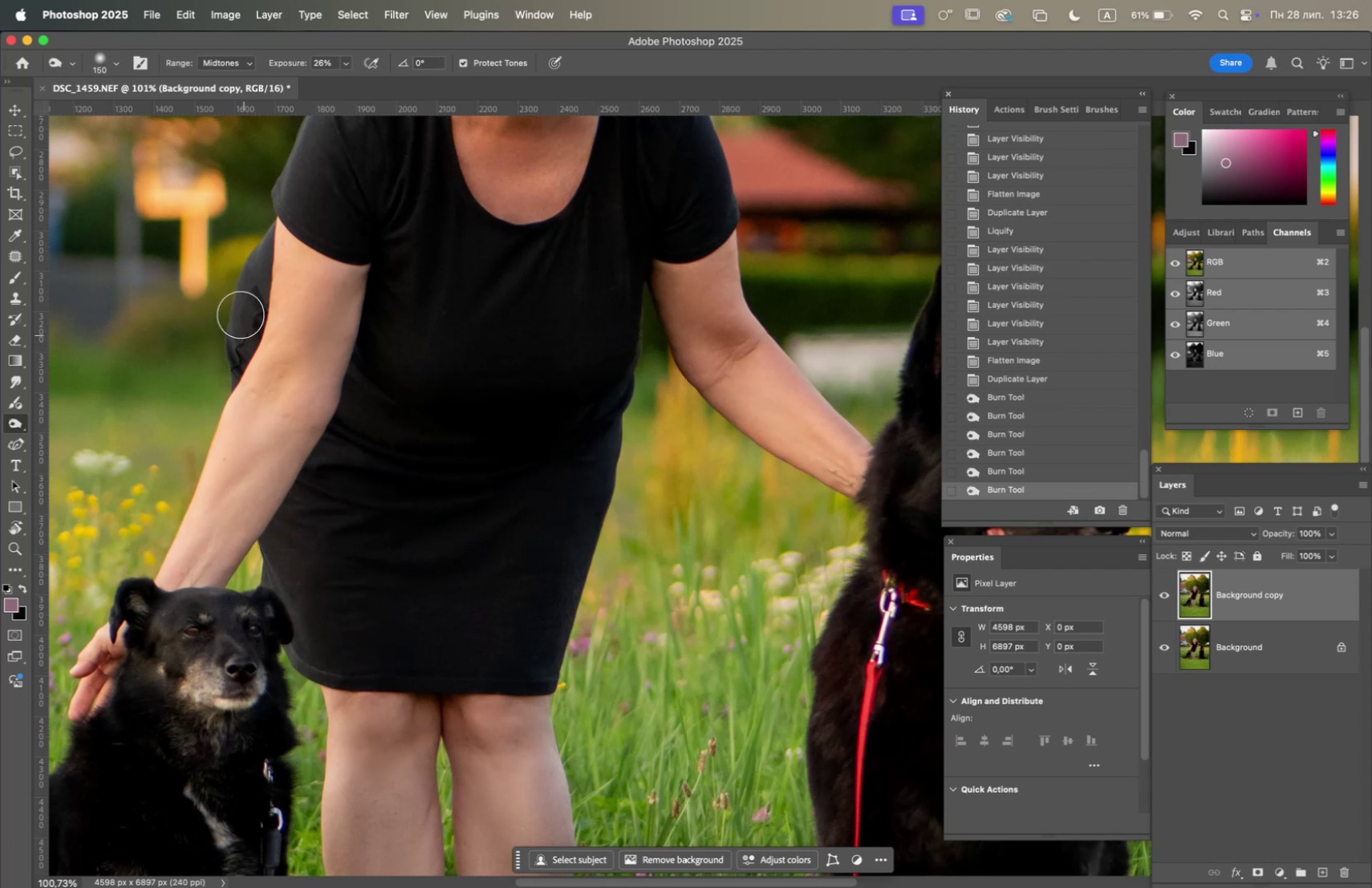 
left_click_drag(start_coordinate=[251, 302], to_coordinate=[270, 258])
 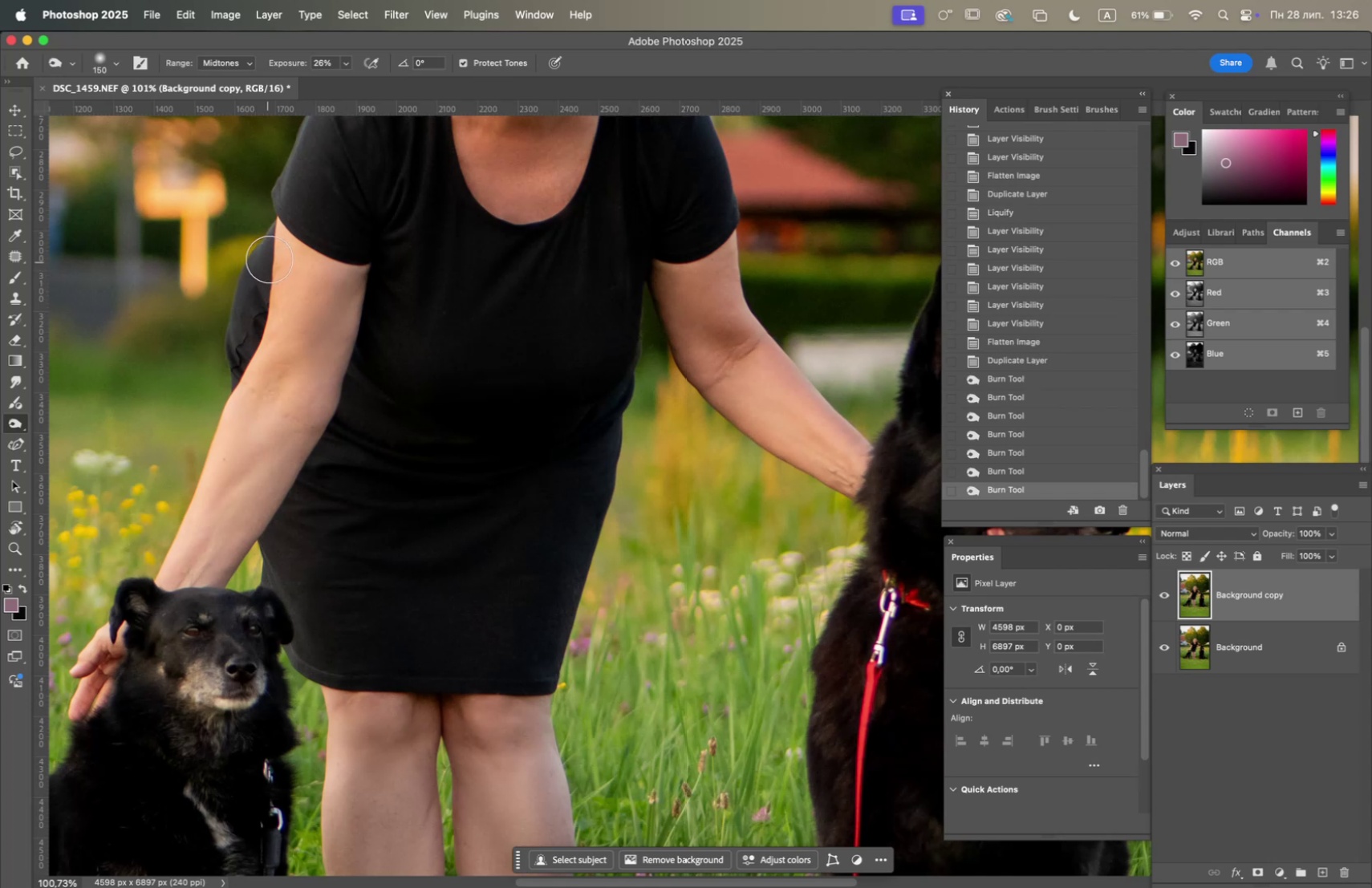 
left_click_drag(start_coordinate=[263, 268], to_coordinate=[283, 249])
 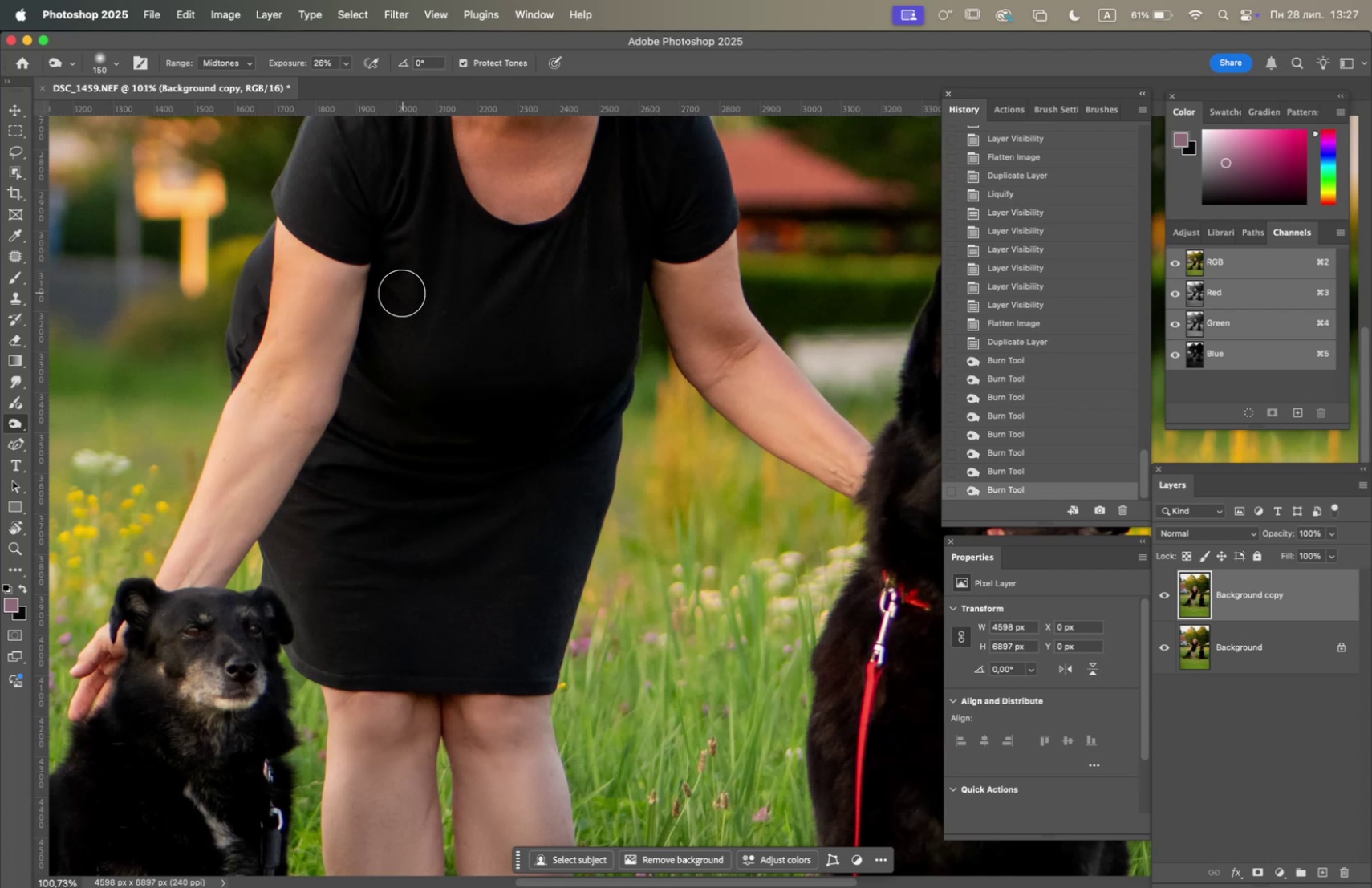 
left_click_drag(start_coordinate=[398, 283], to_coordinate=[389, 424])
 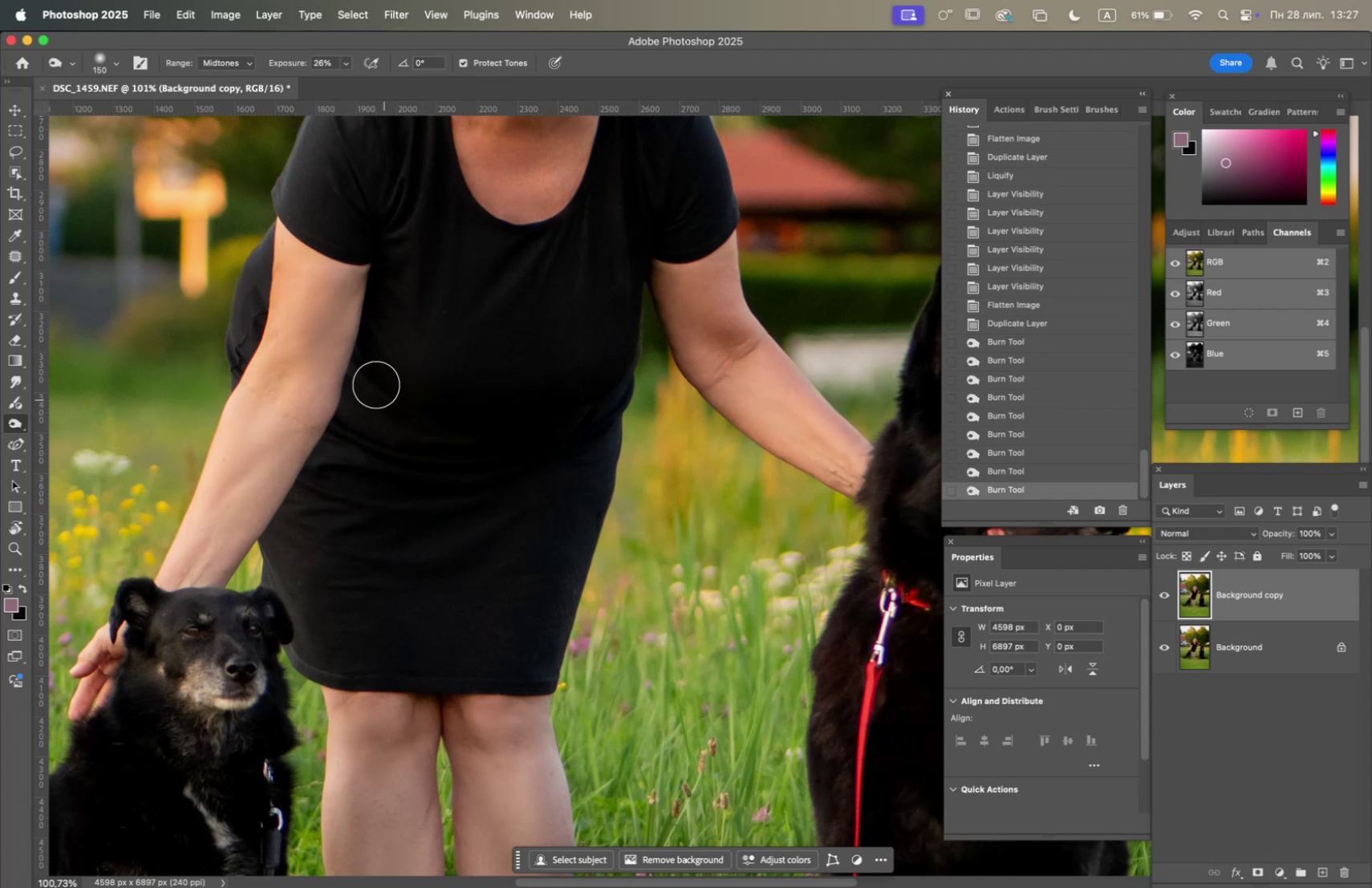 
left_click_drag(start_coordinate=[375, 384], to_coordinate=[317, 489])
 